 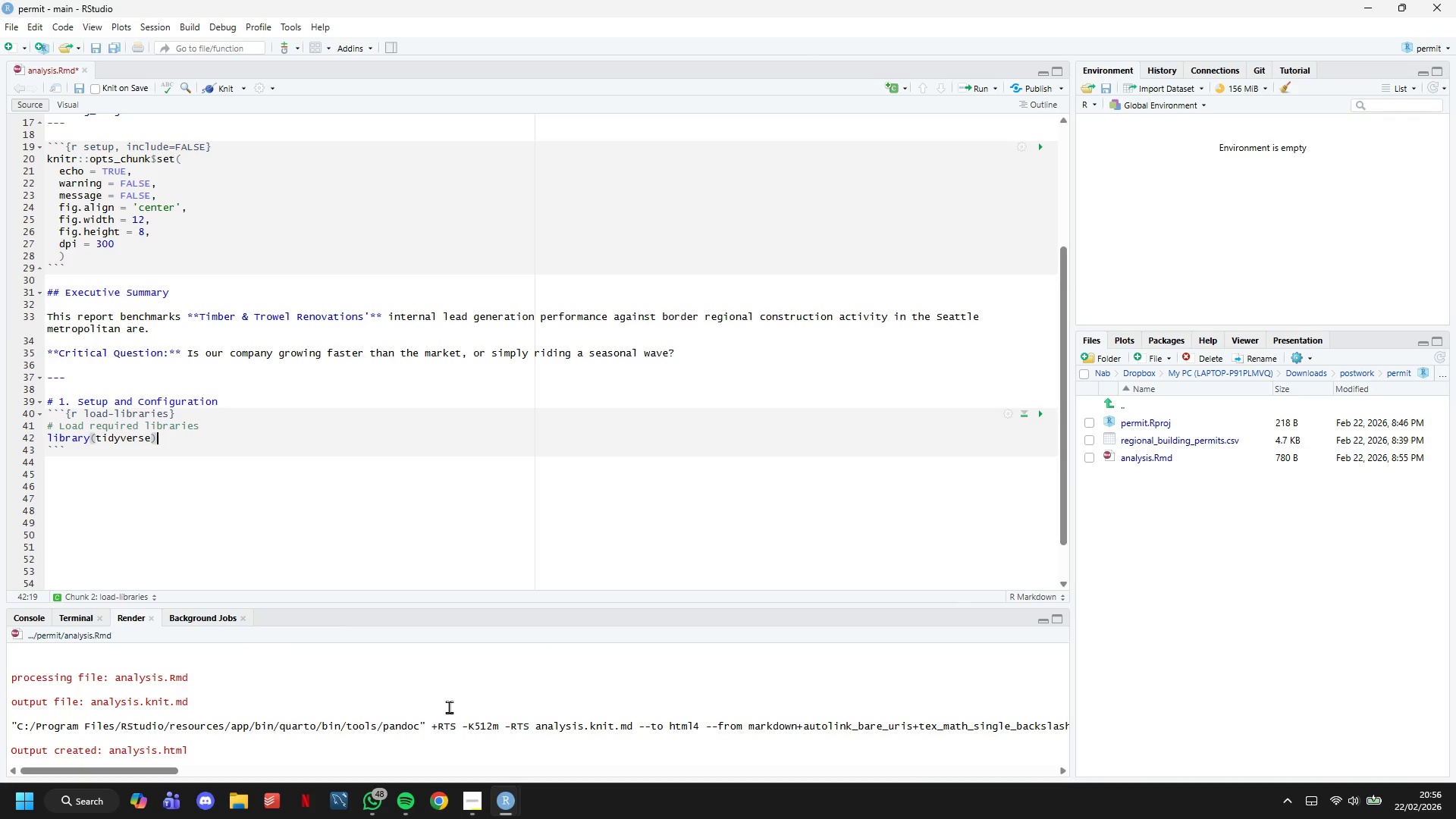 
key(Enter)
 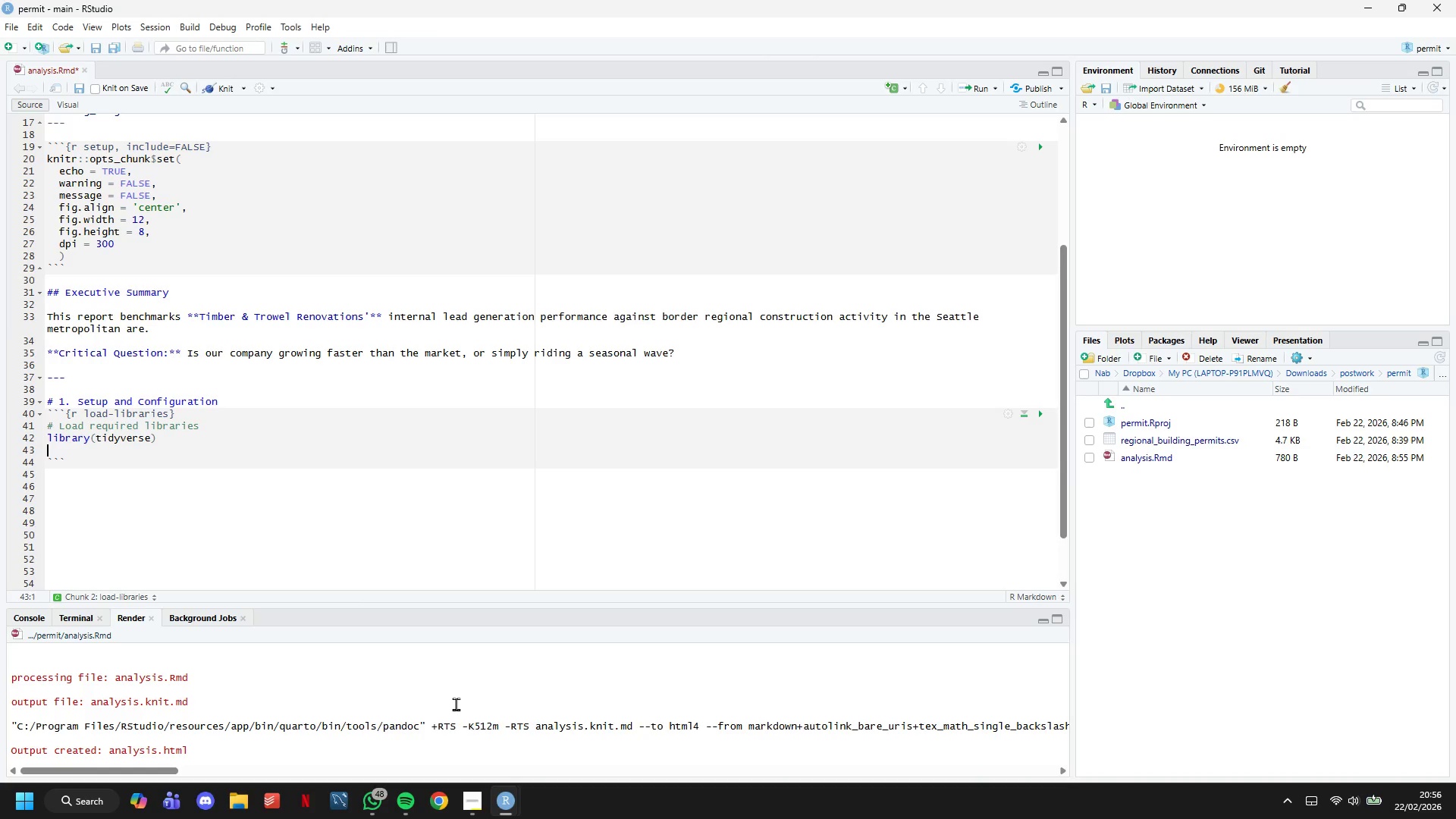 
key(ArrowUp)
 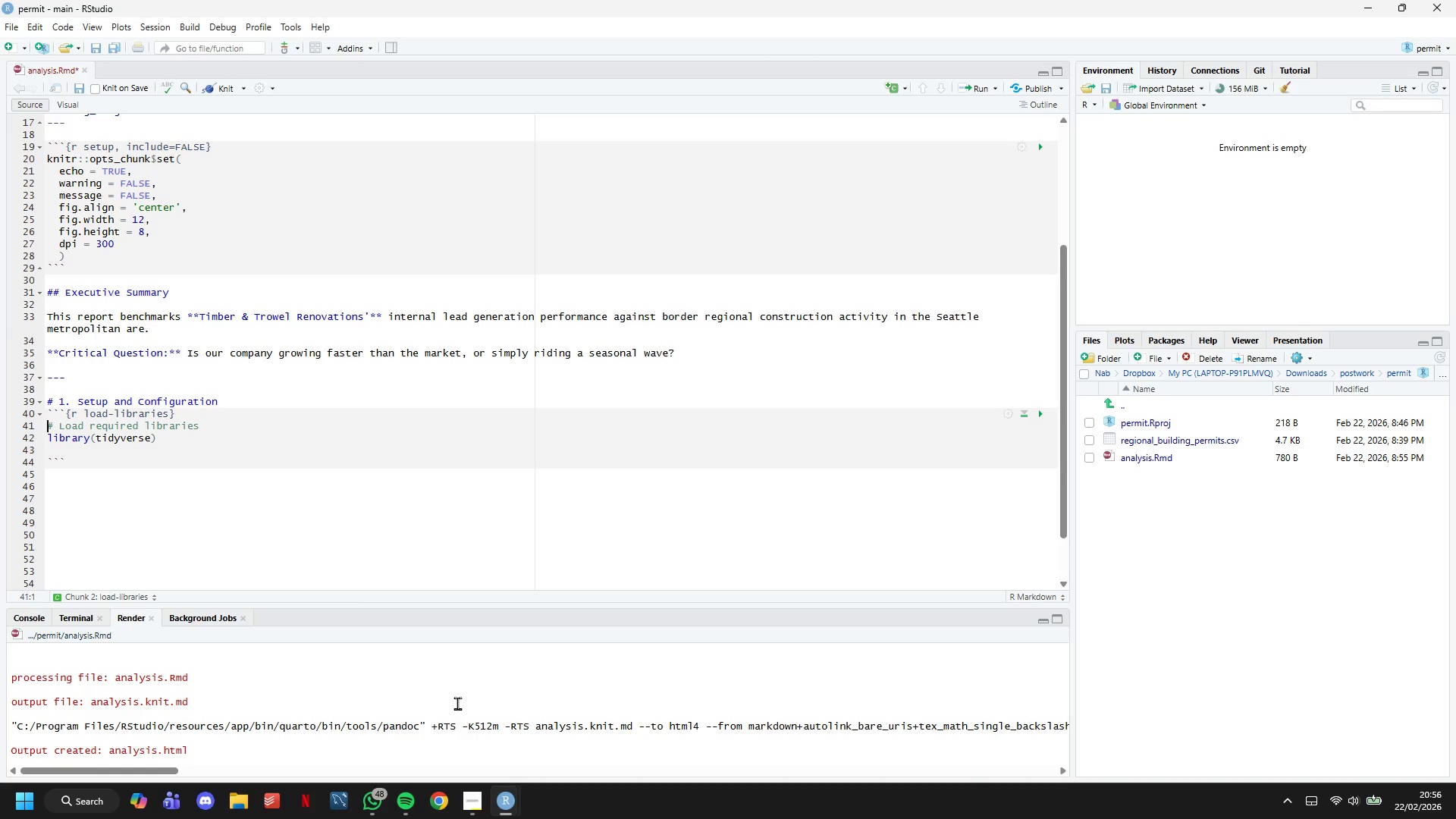 
key(ArrowUp)
 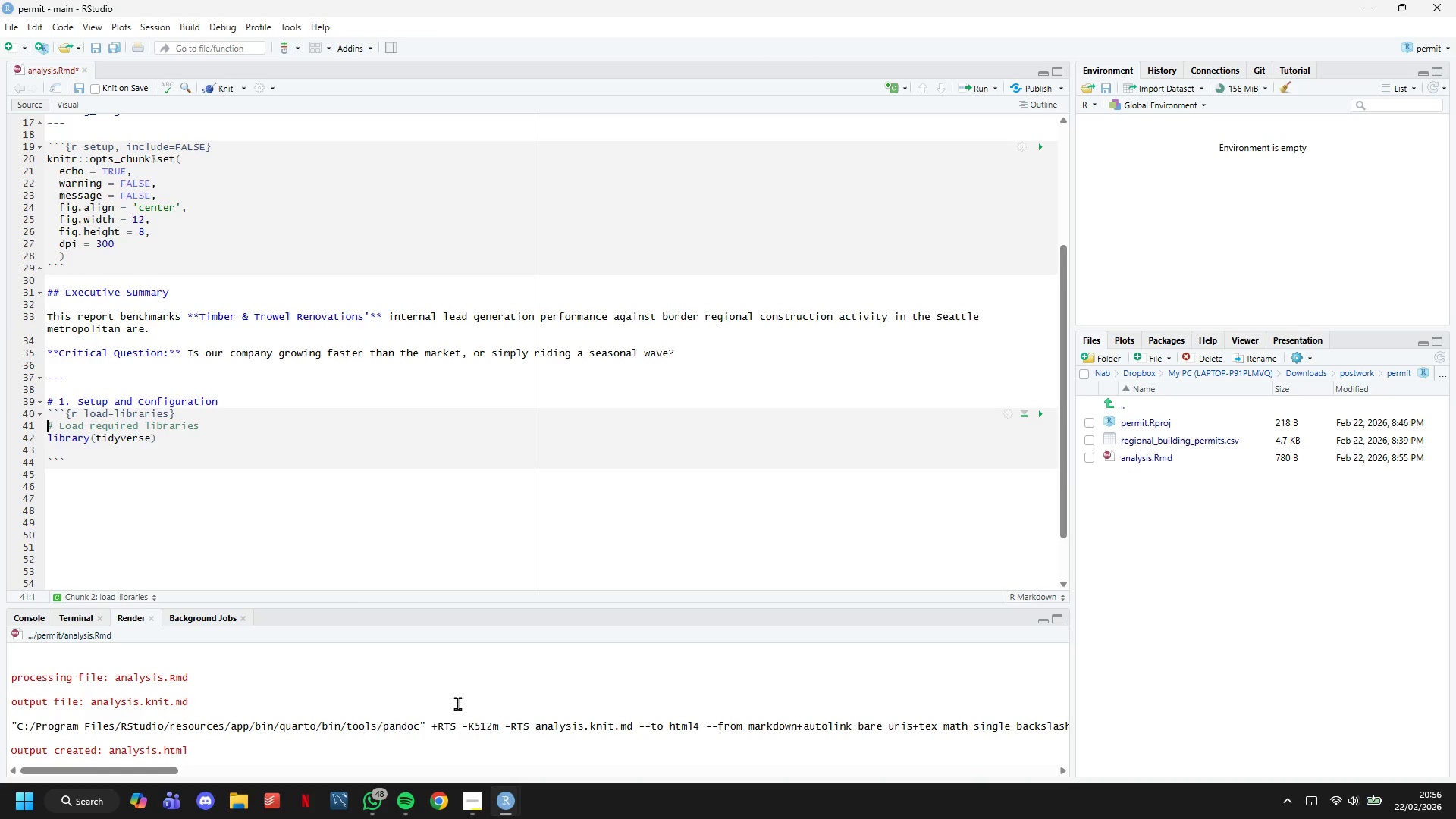 
key(ArrowUp)
 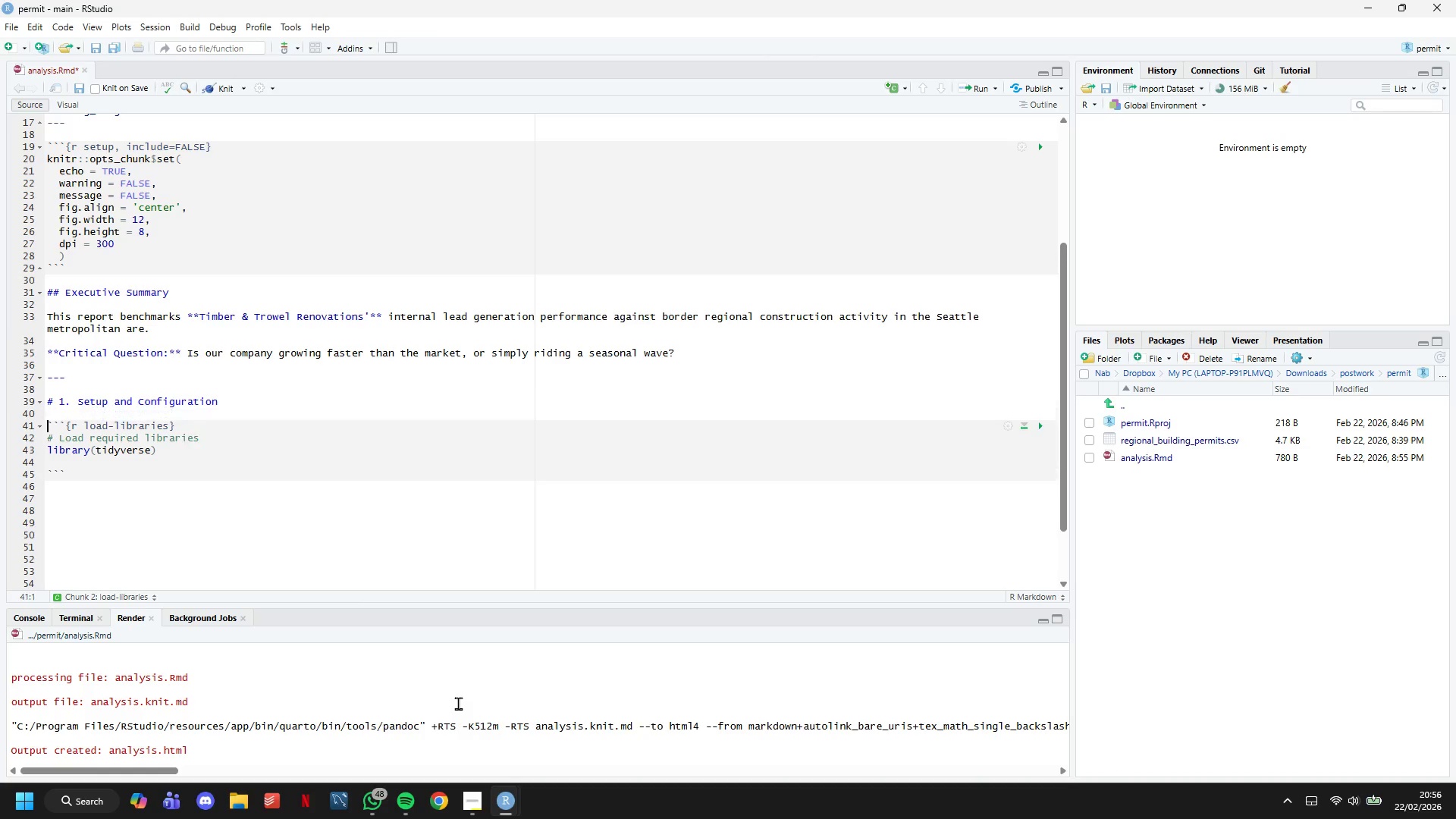 
key(Enter)
 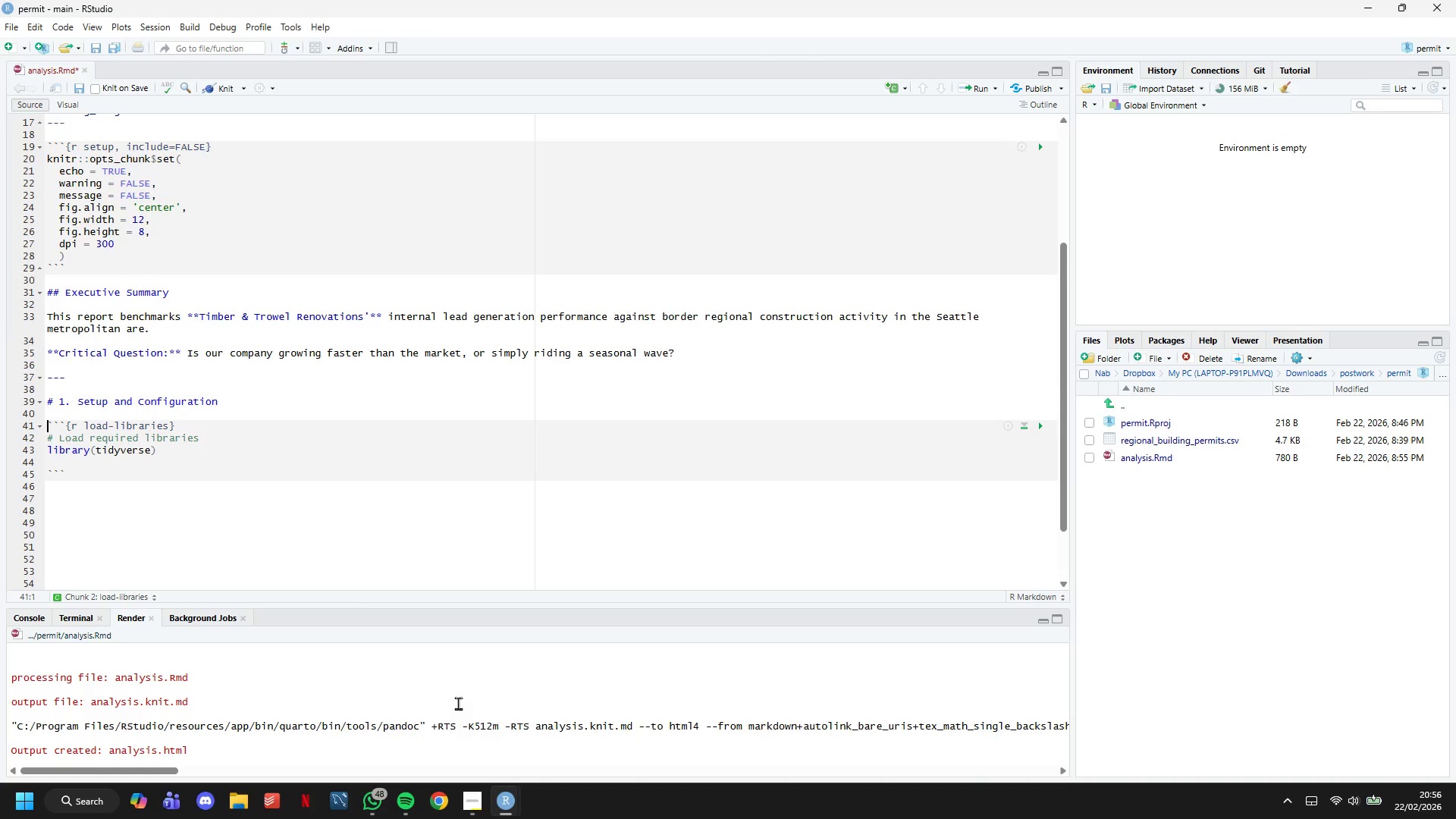 
key(ArrowDown)
 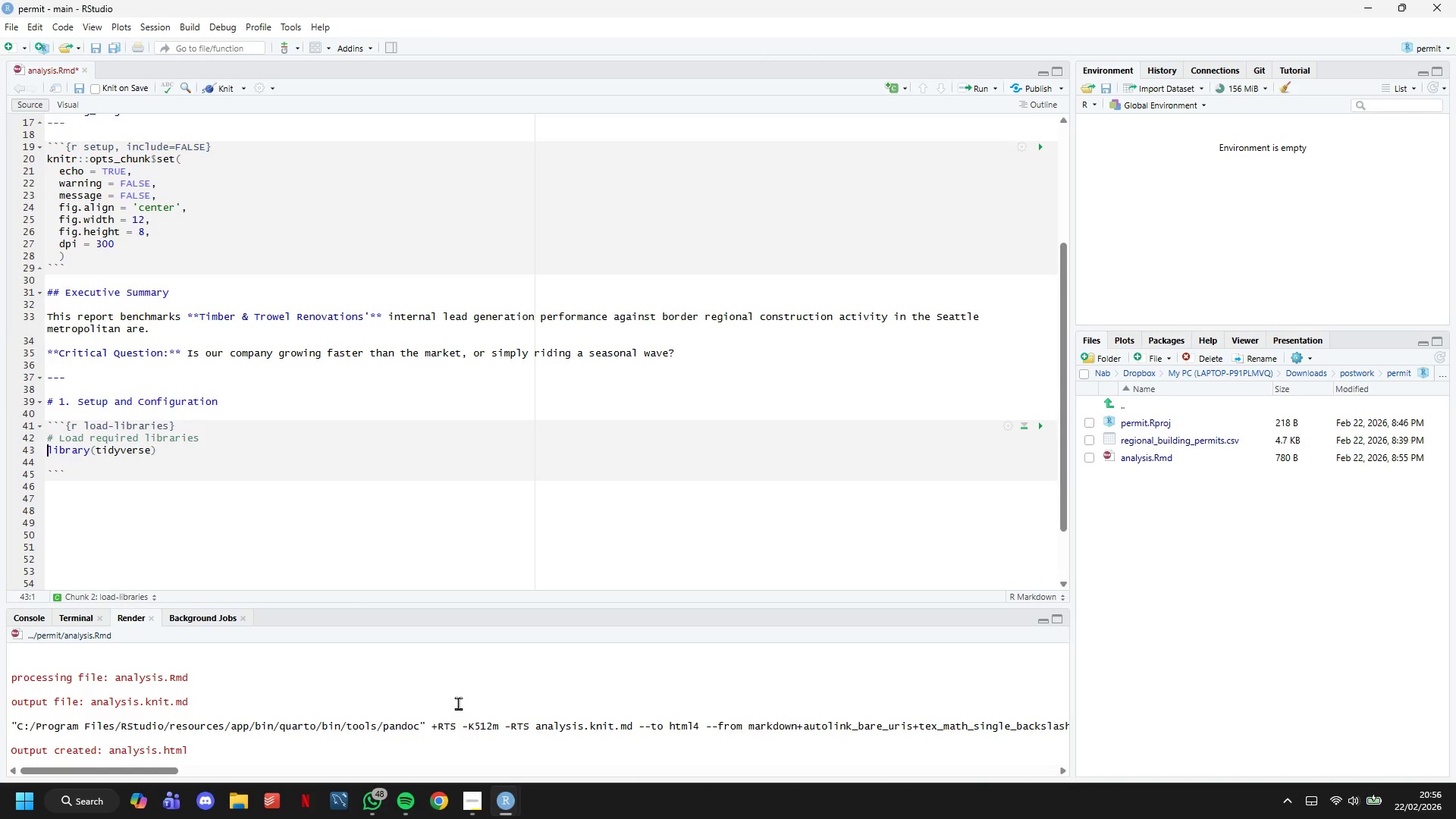 
key(ArrowDown)
 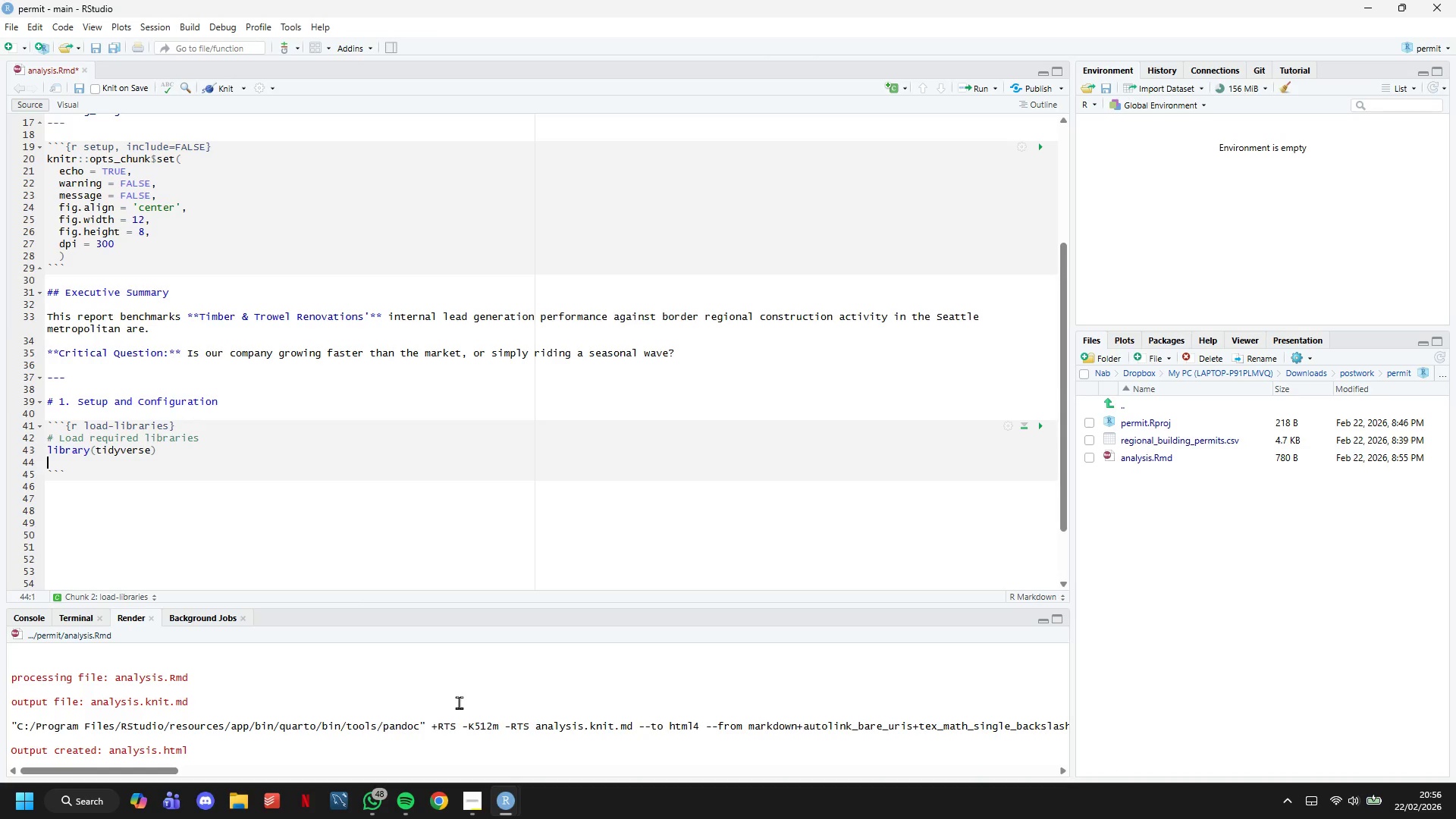 
key(ArrowDown)
 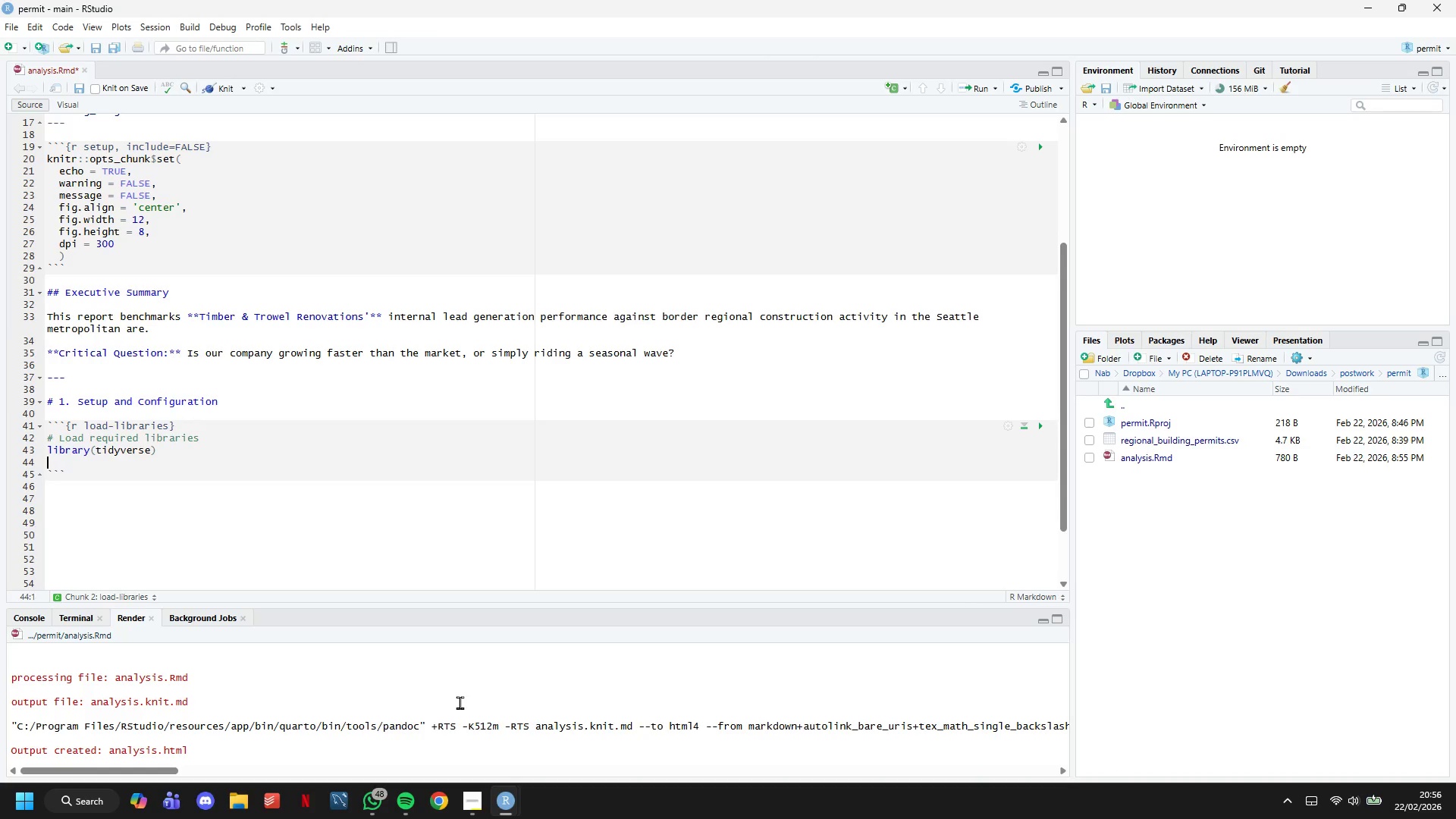 
key(Enter)
 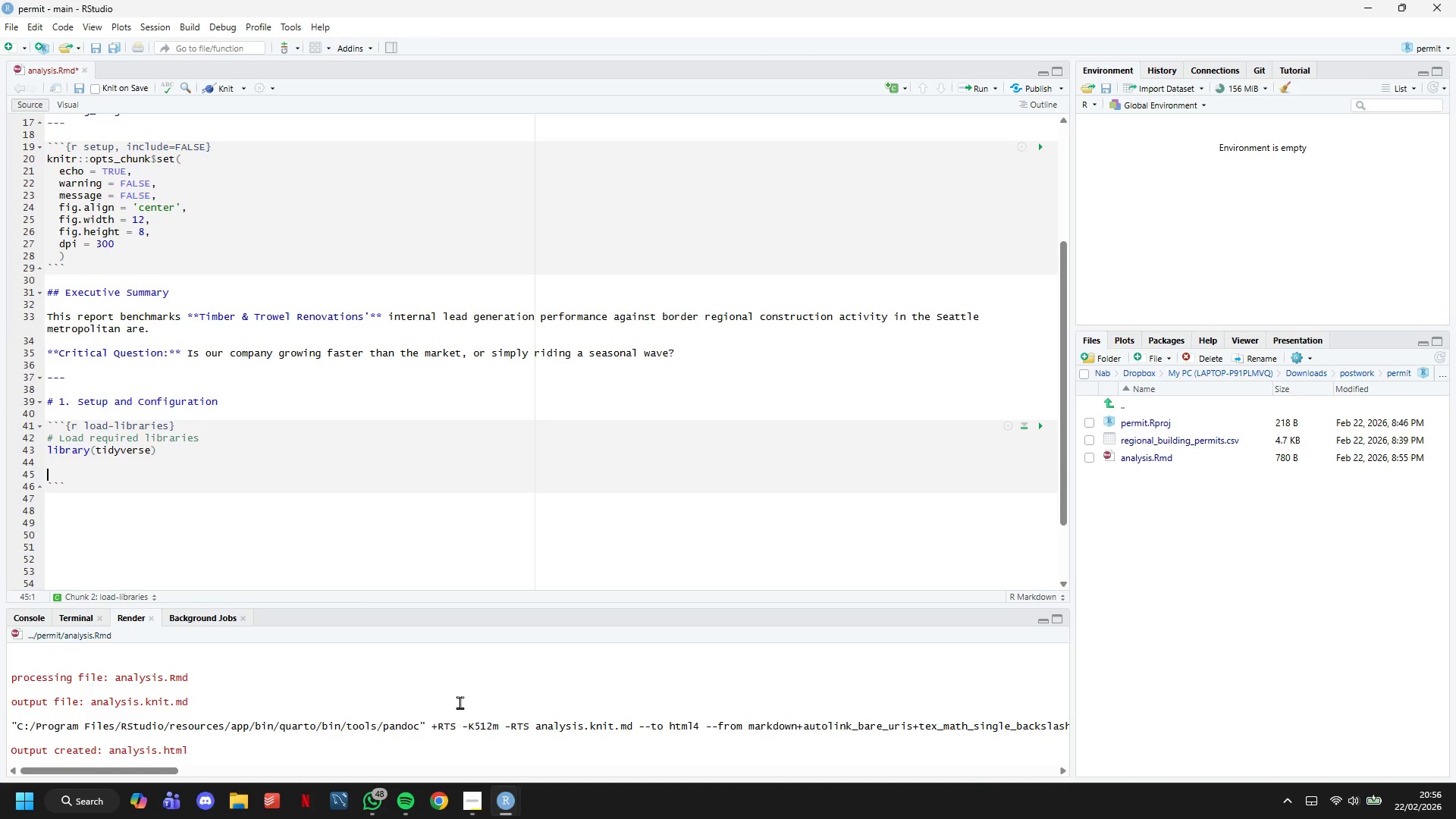 
key(ArrowUp)
 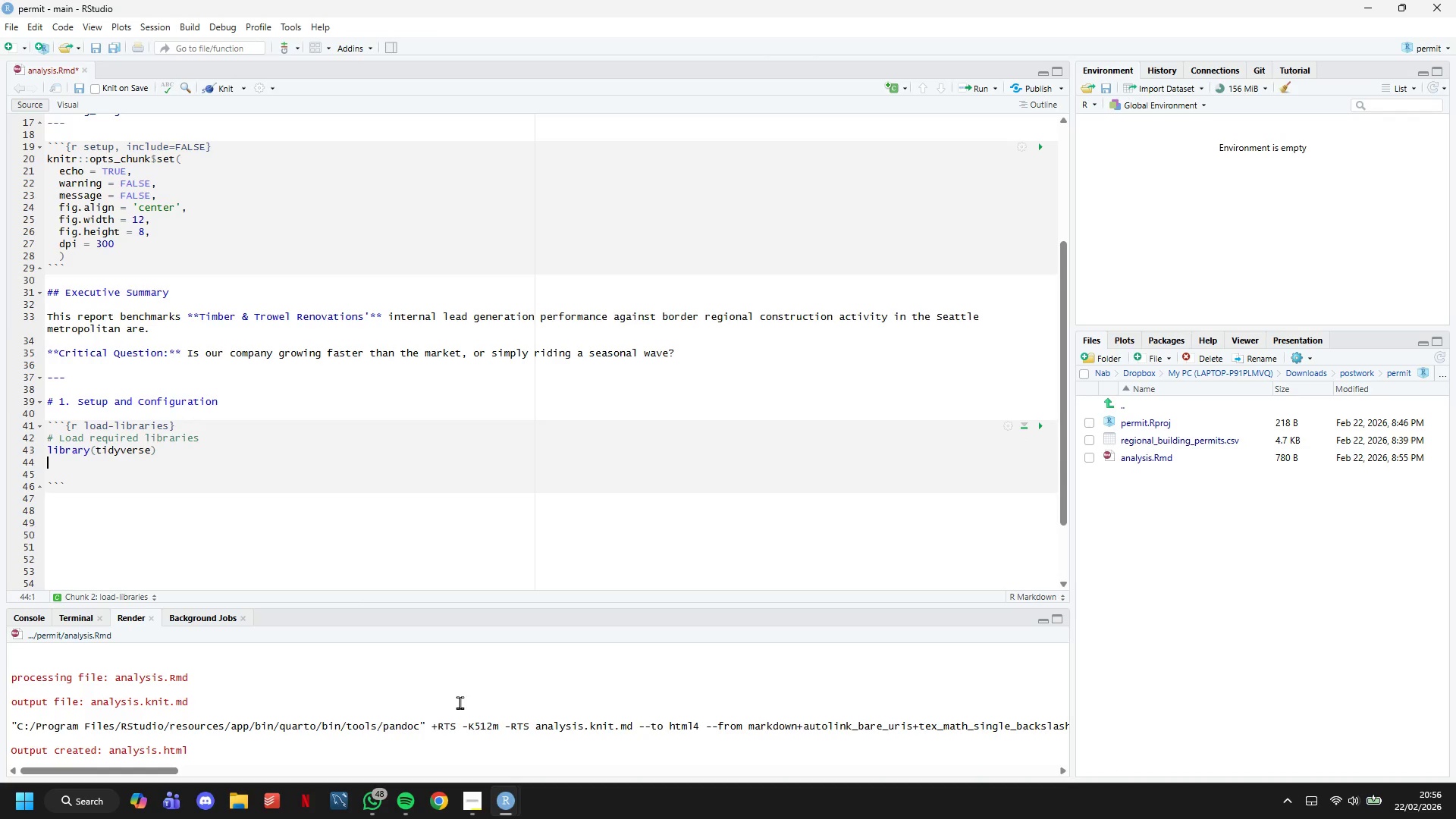 
key(ArrowLeft)
 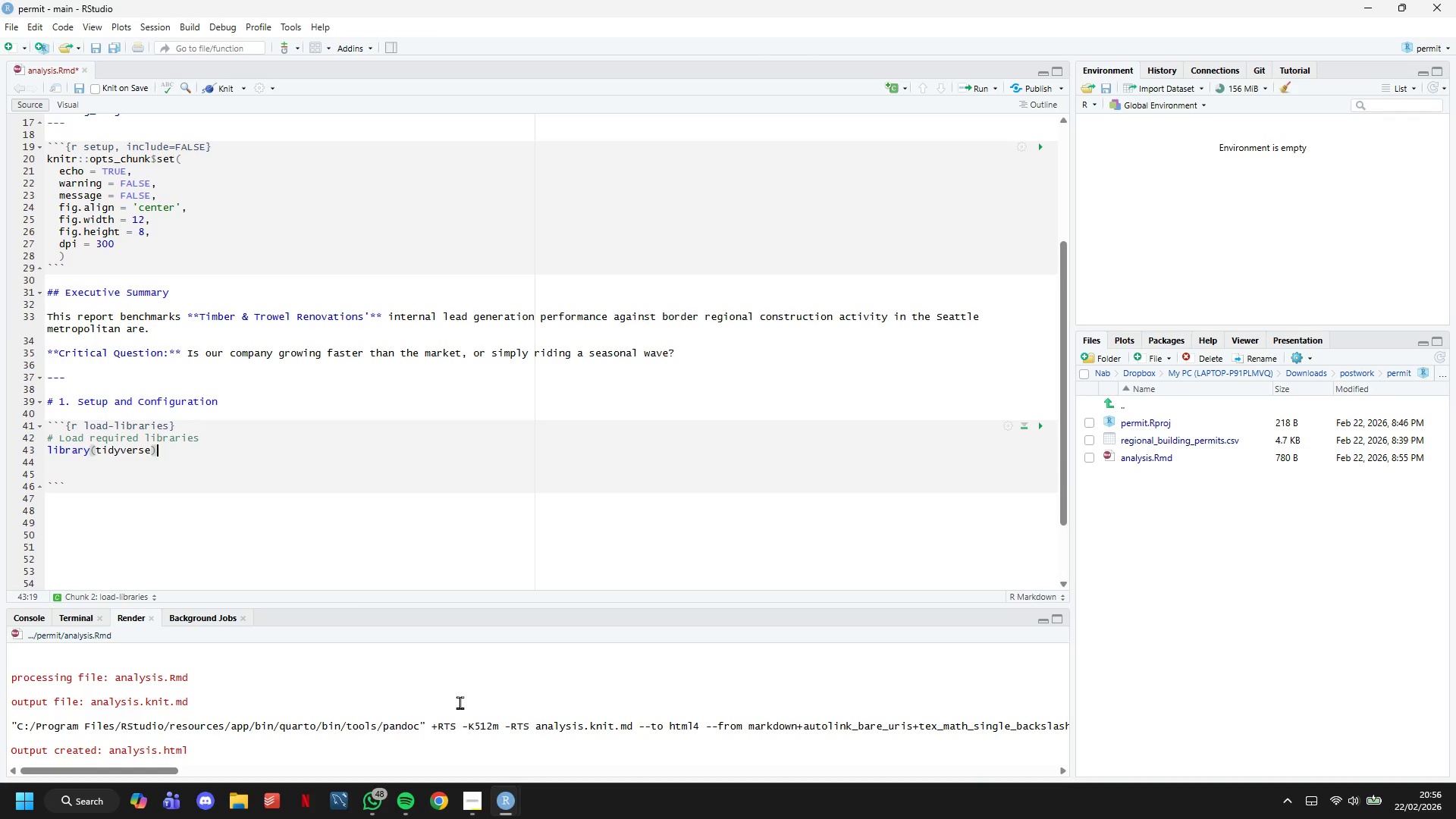 
key(ArrowUp)
 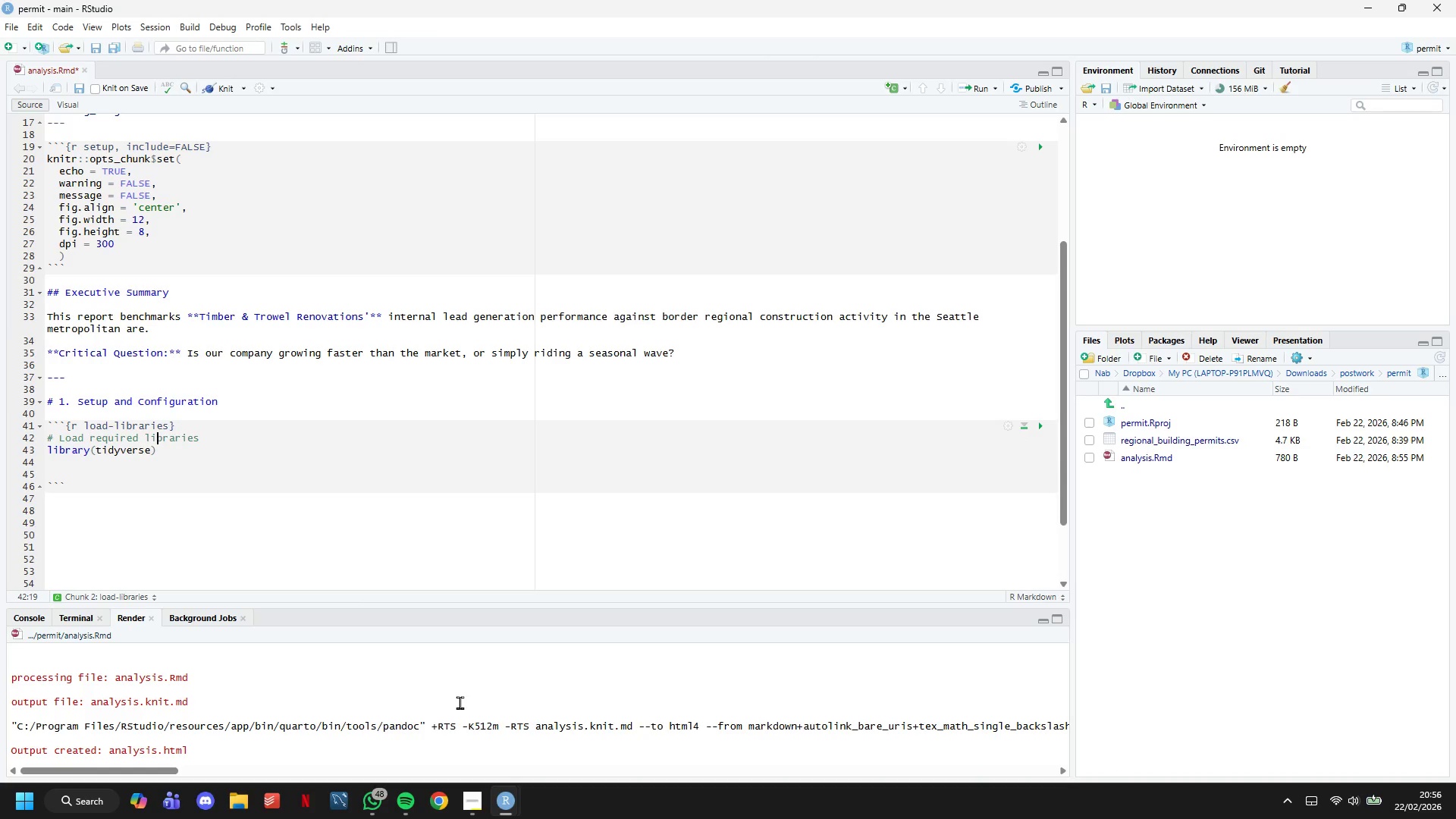 
key(ArrowRight)
 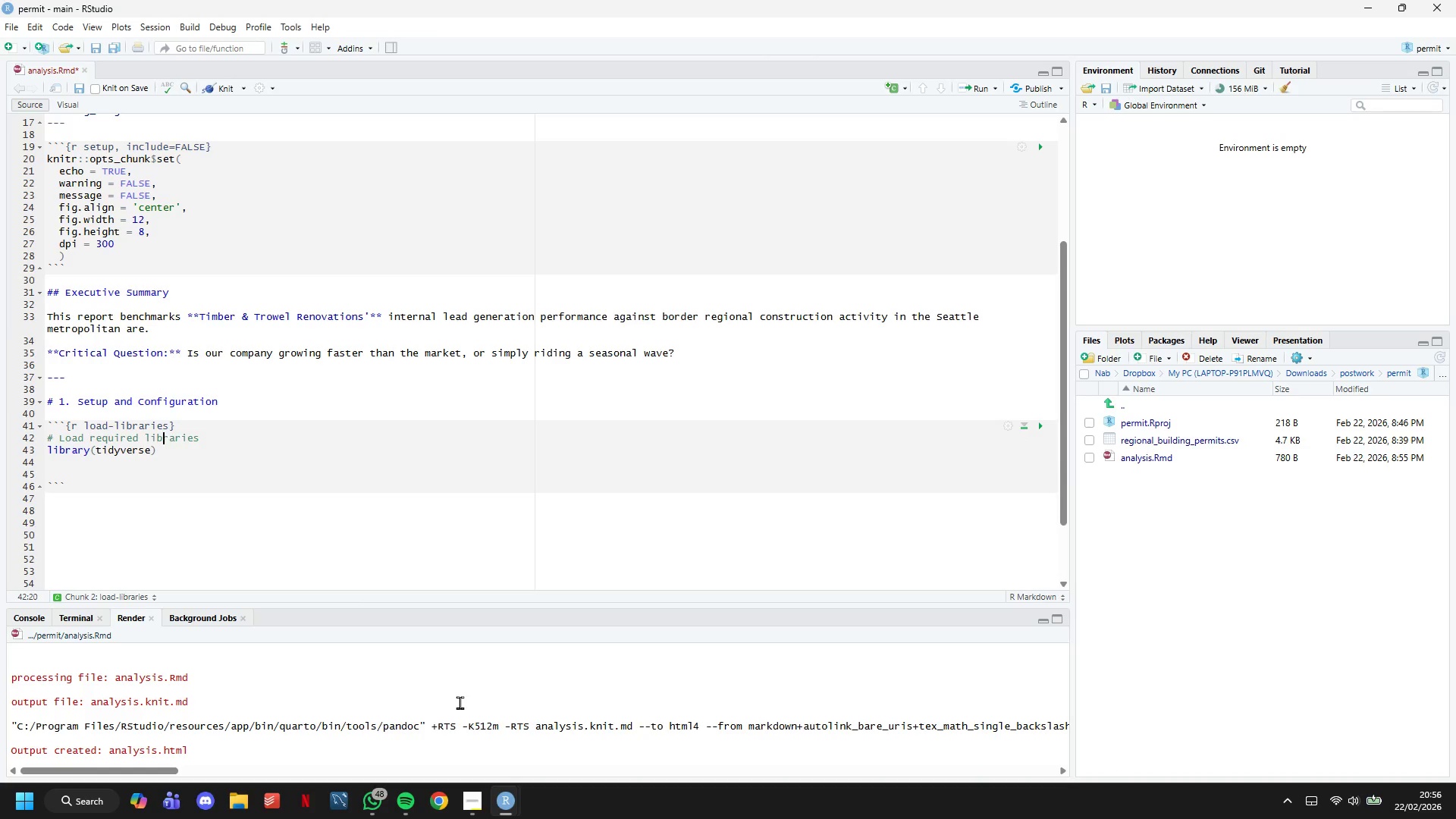 
key(ArrowRight)
 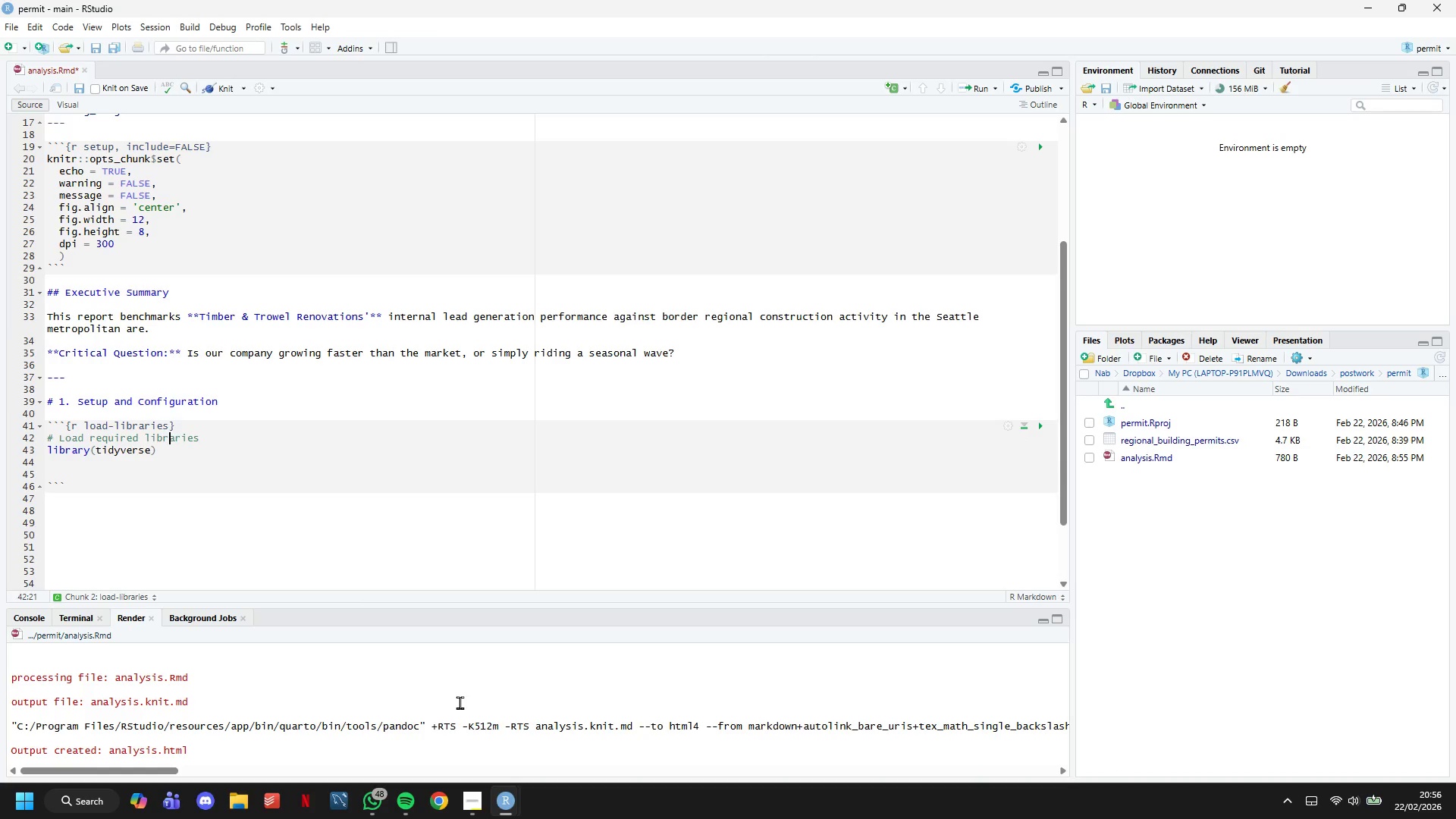 
key(ArrowUp)
 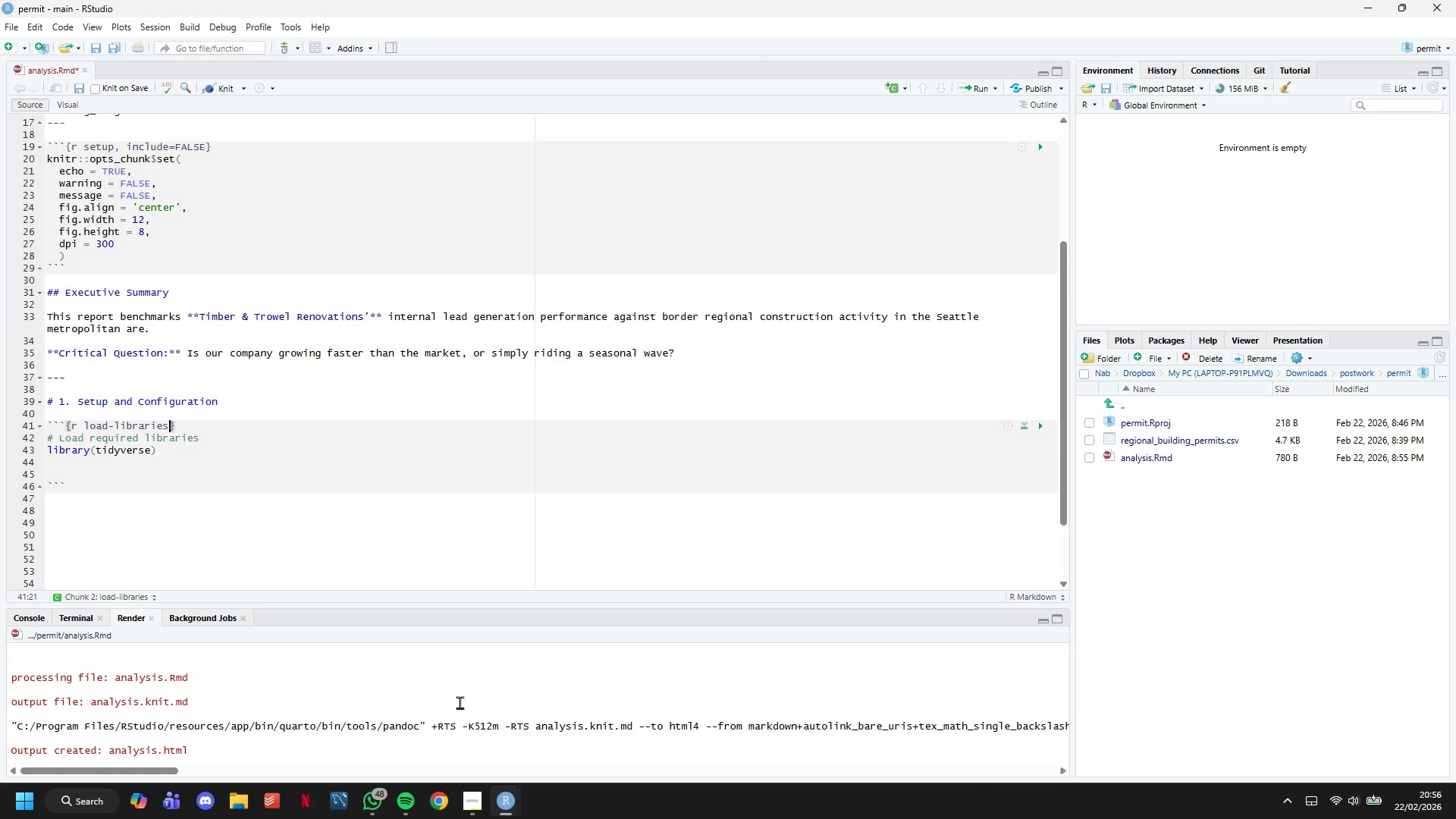 
key(ArrowRight)
 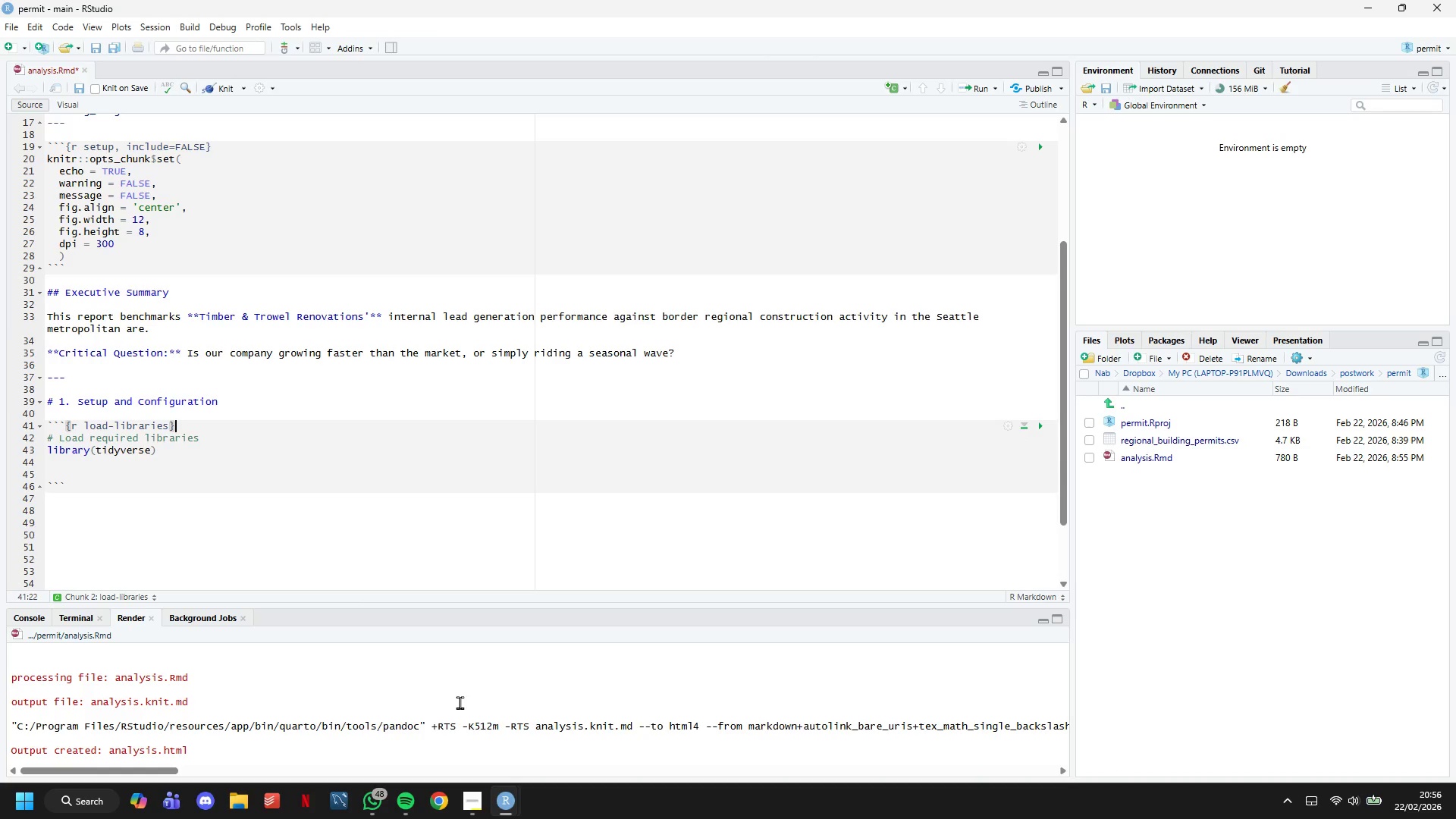 
key(Enter)
 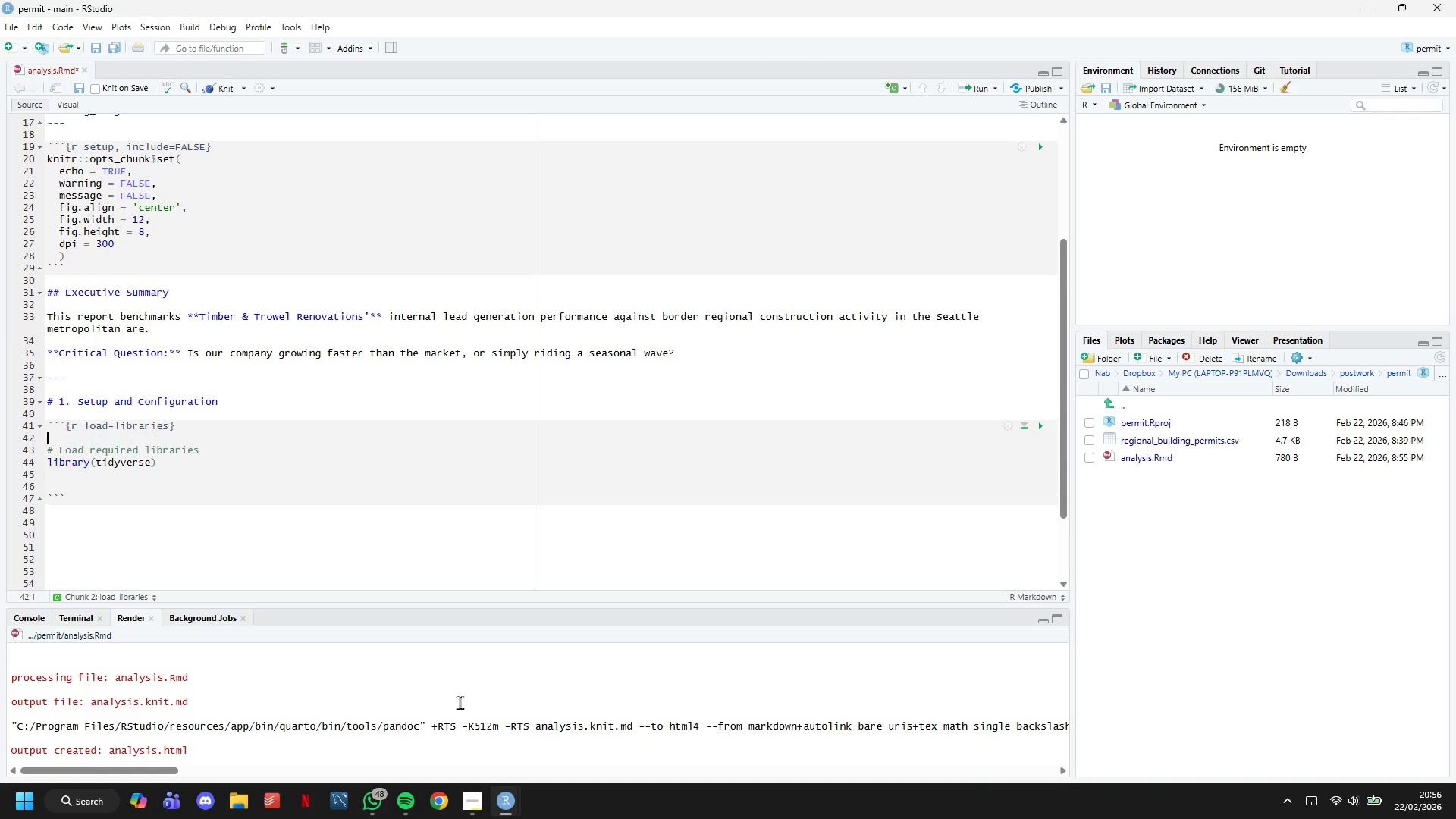 
key(ArrowDown)
 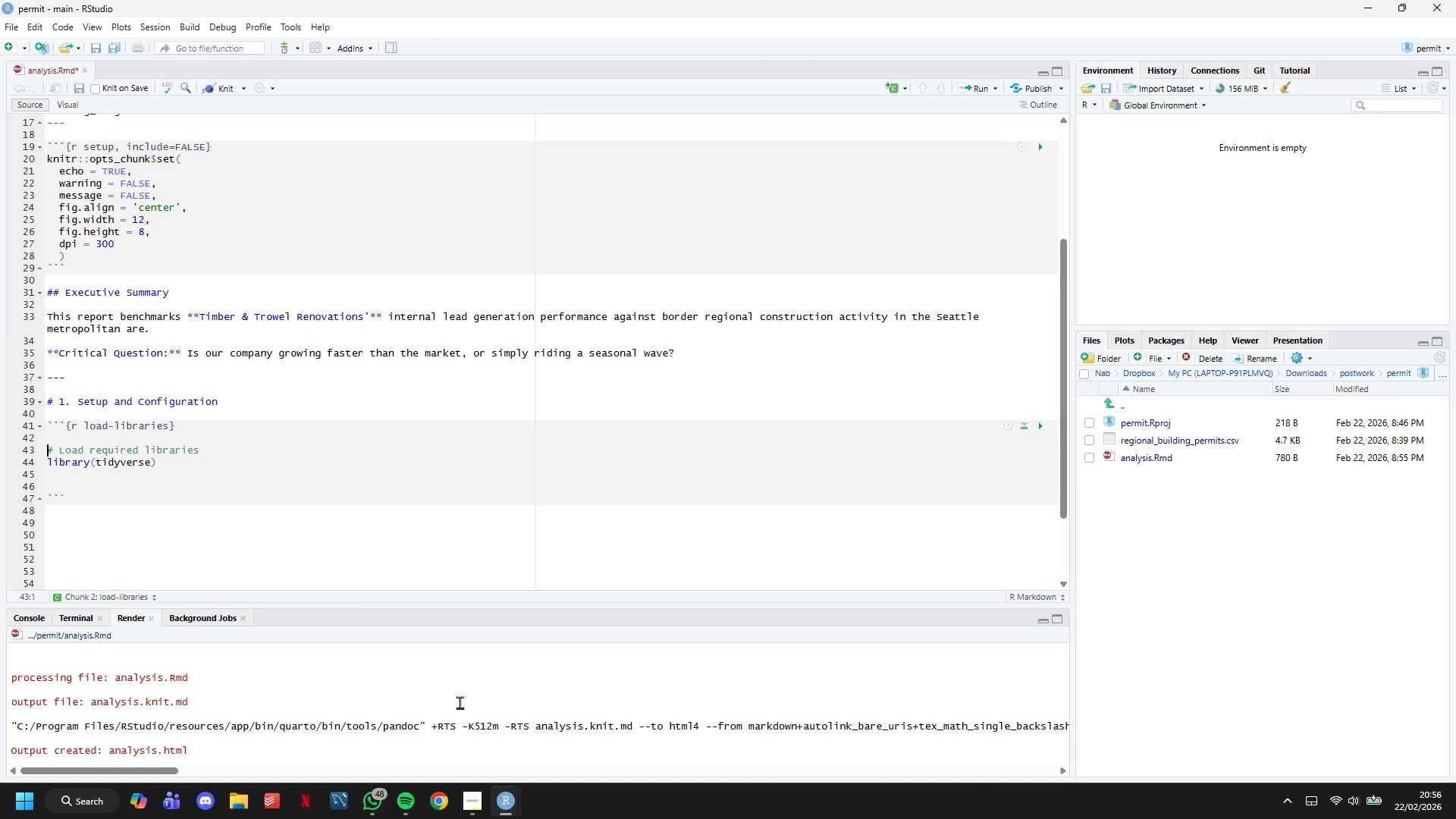 
key(ArrowDown)
 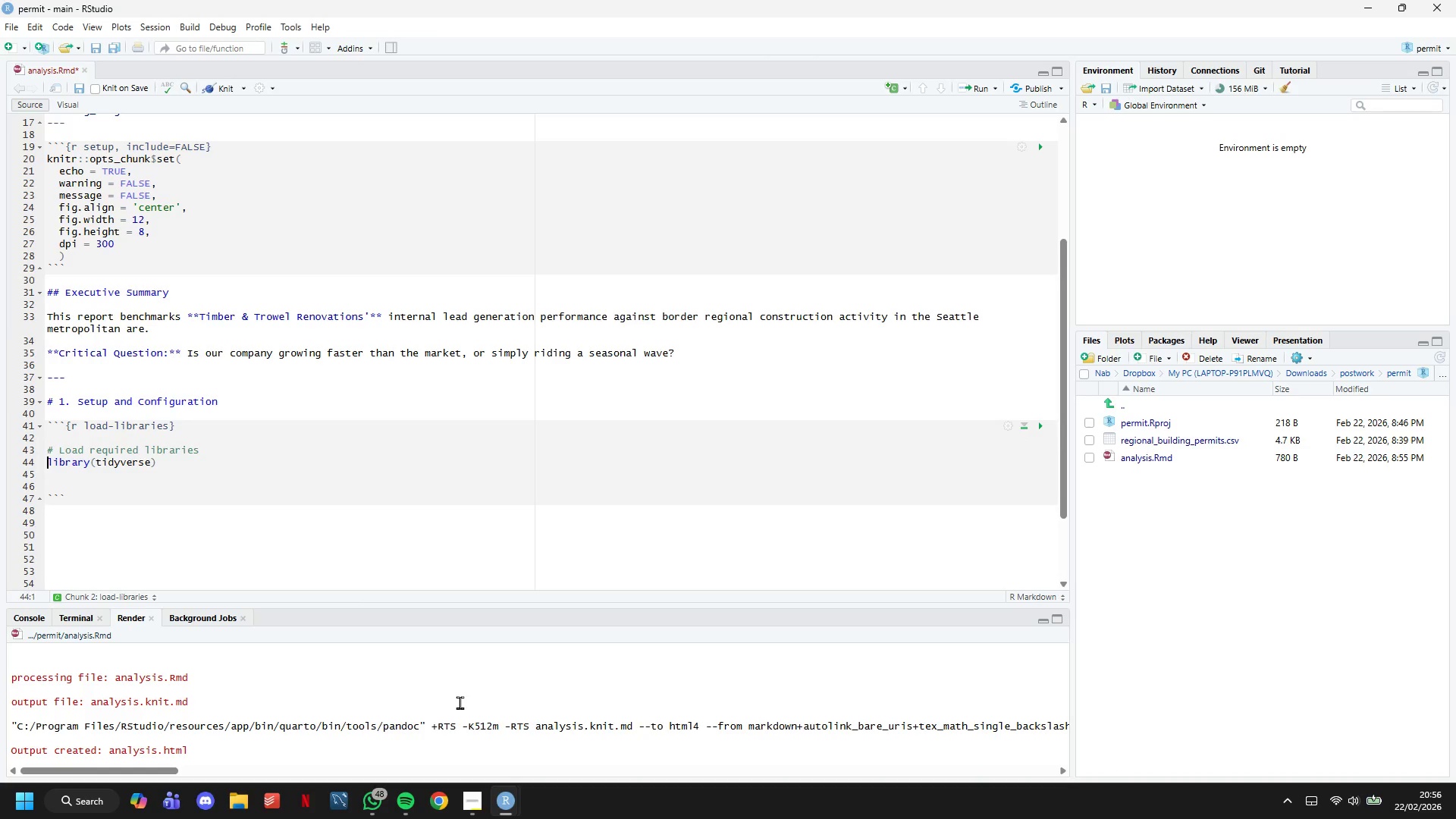 
key(ArrowDown)
 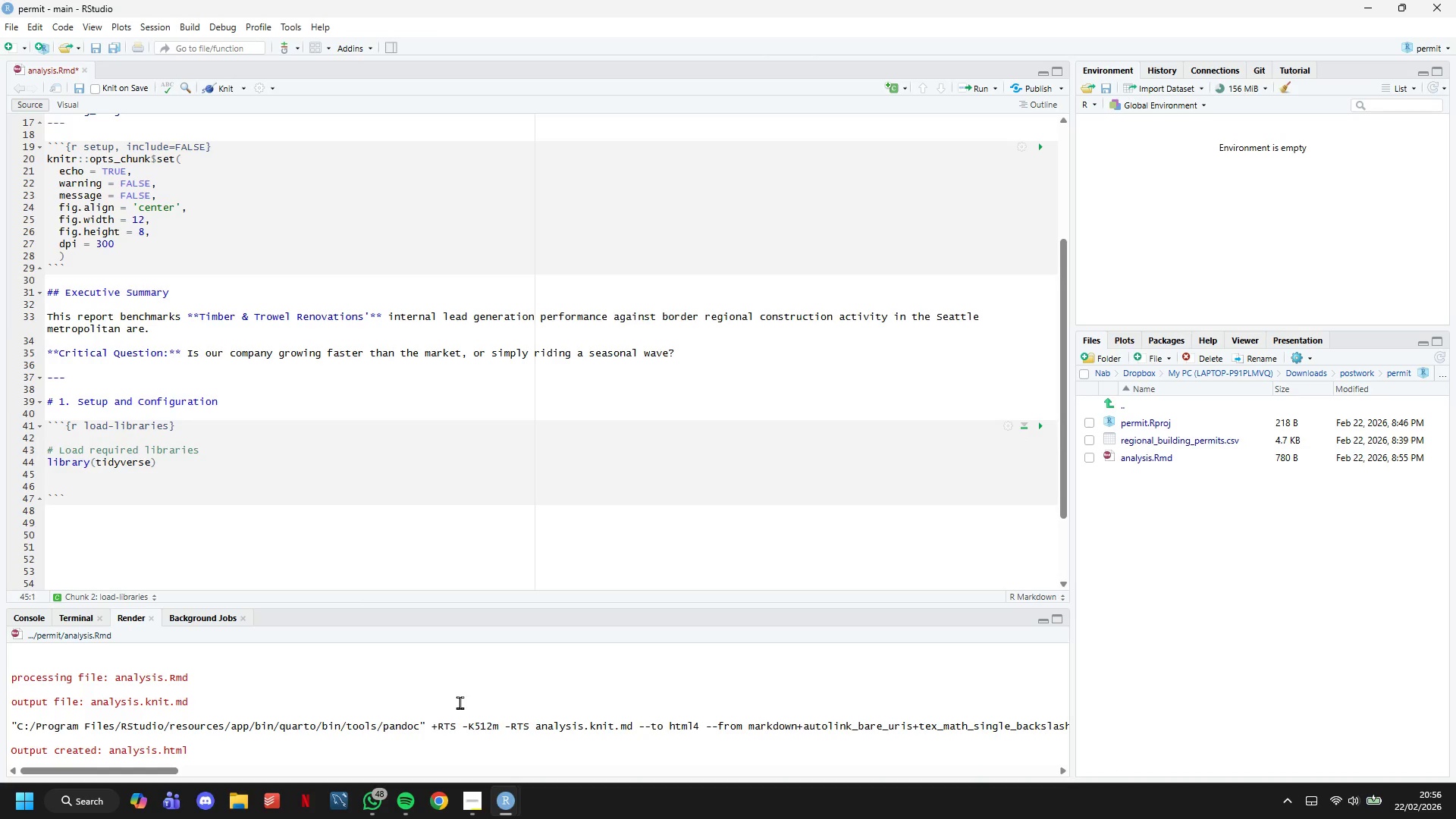 
type(library()
 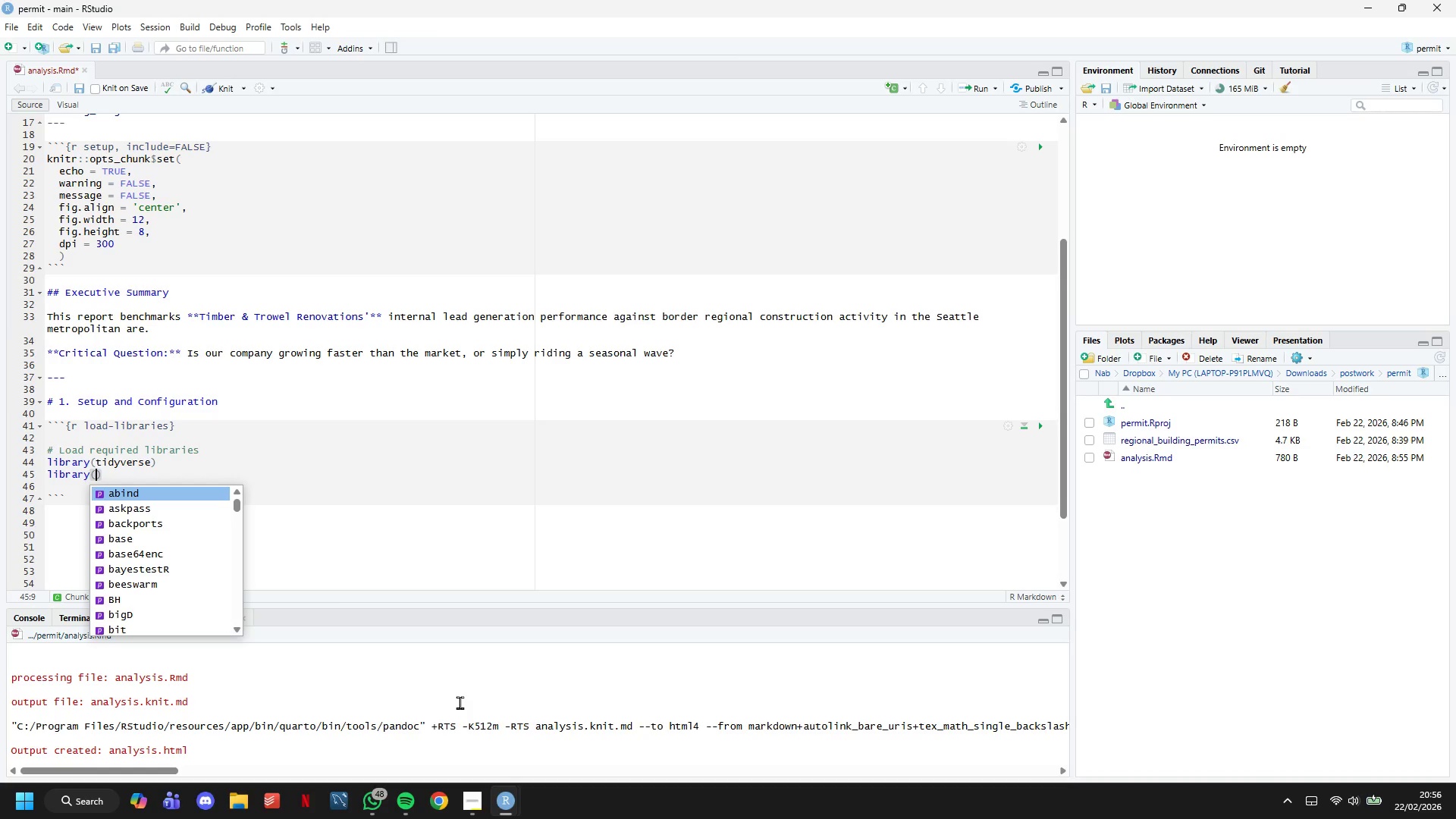 
wait(5.01)
 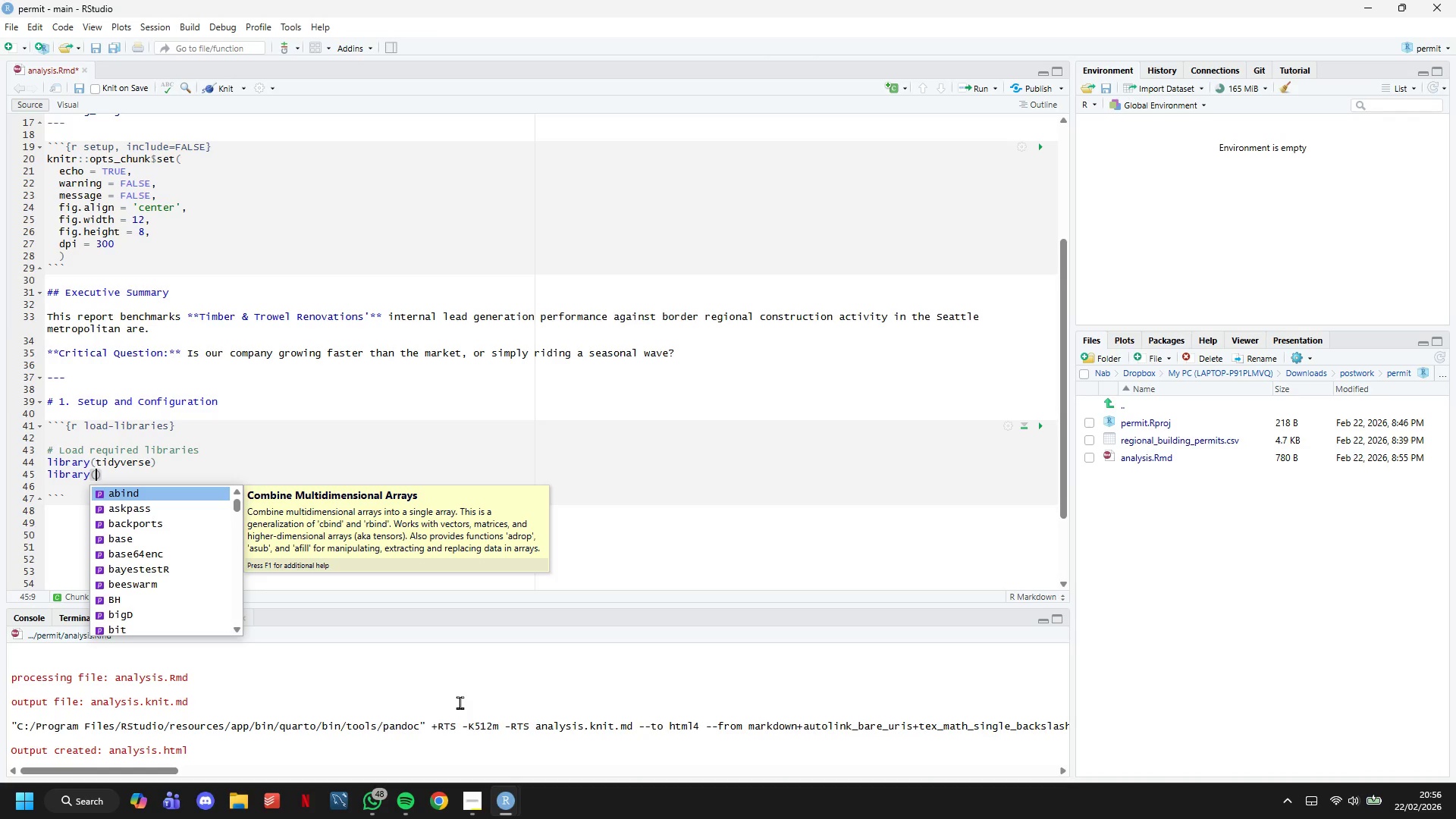 
type(lubridate)
 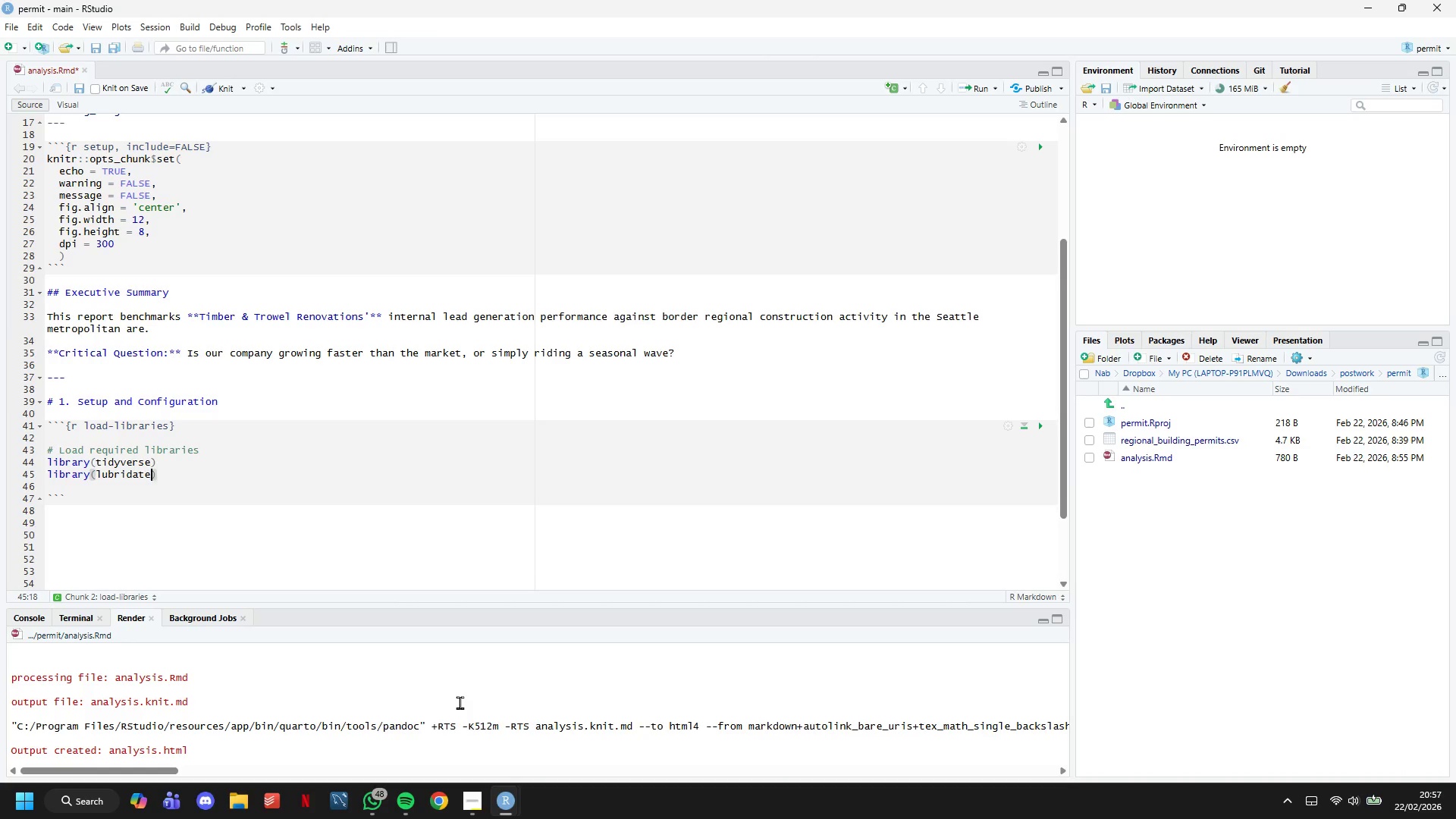 
key(ArrowRight)
 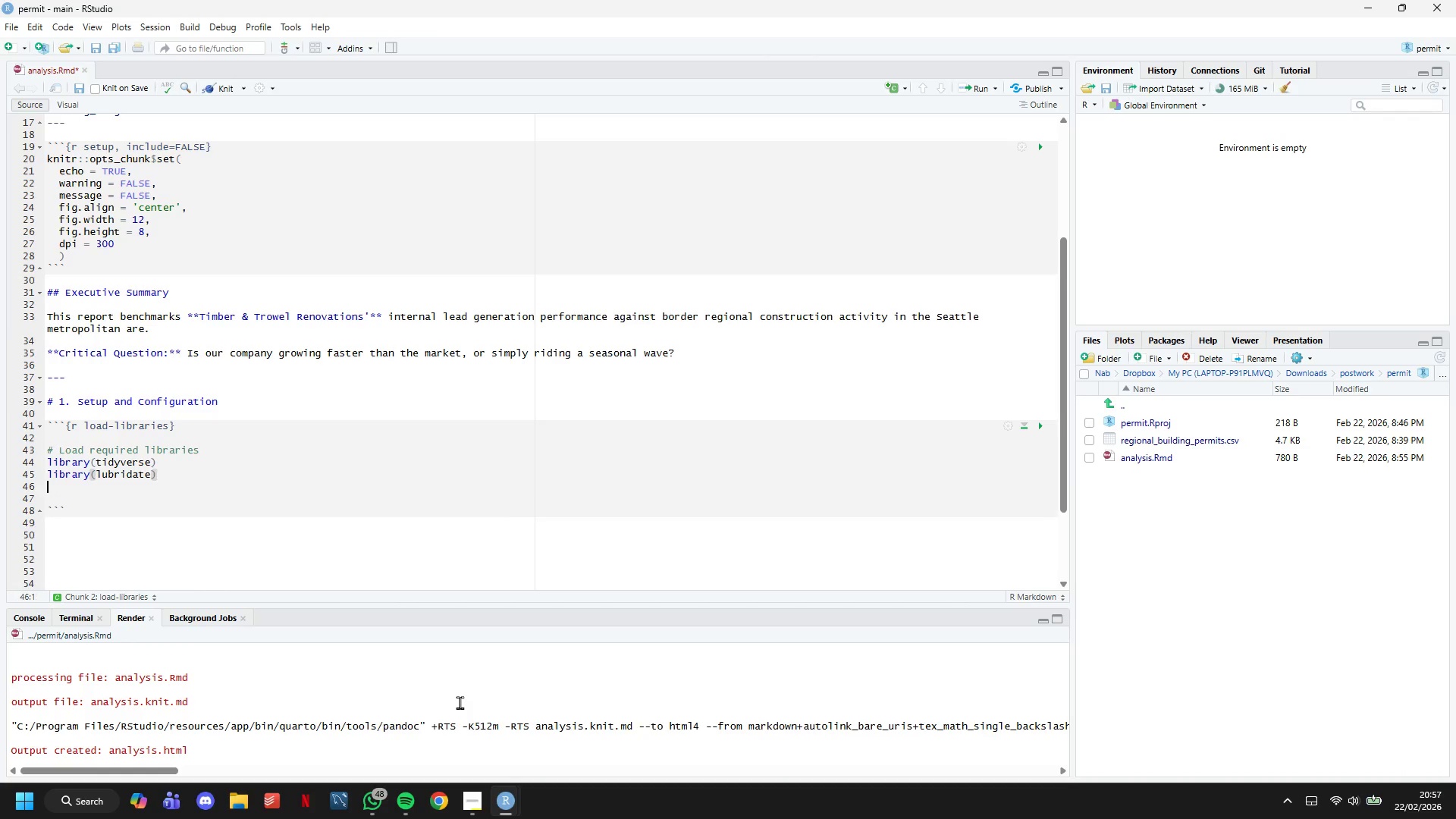 
key(Enter)
 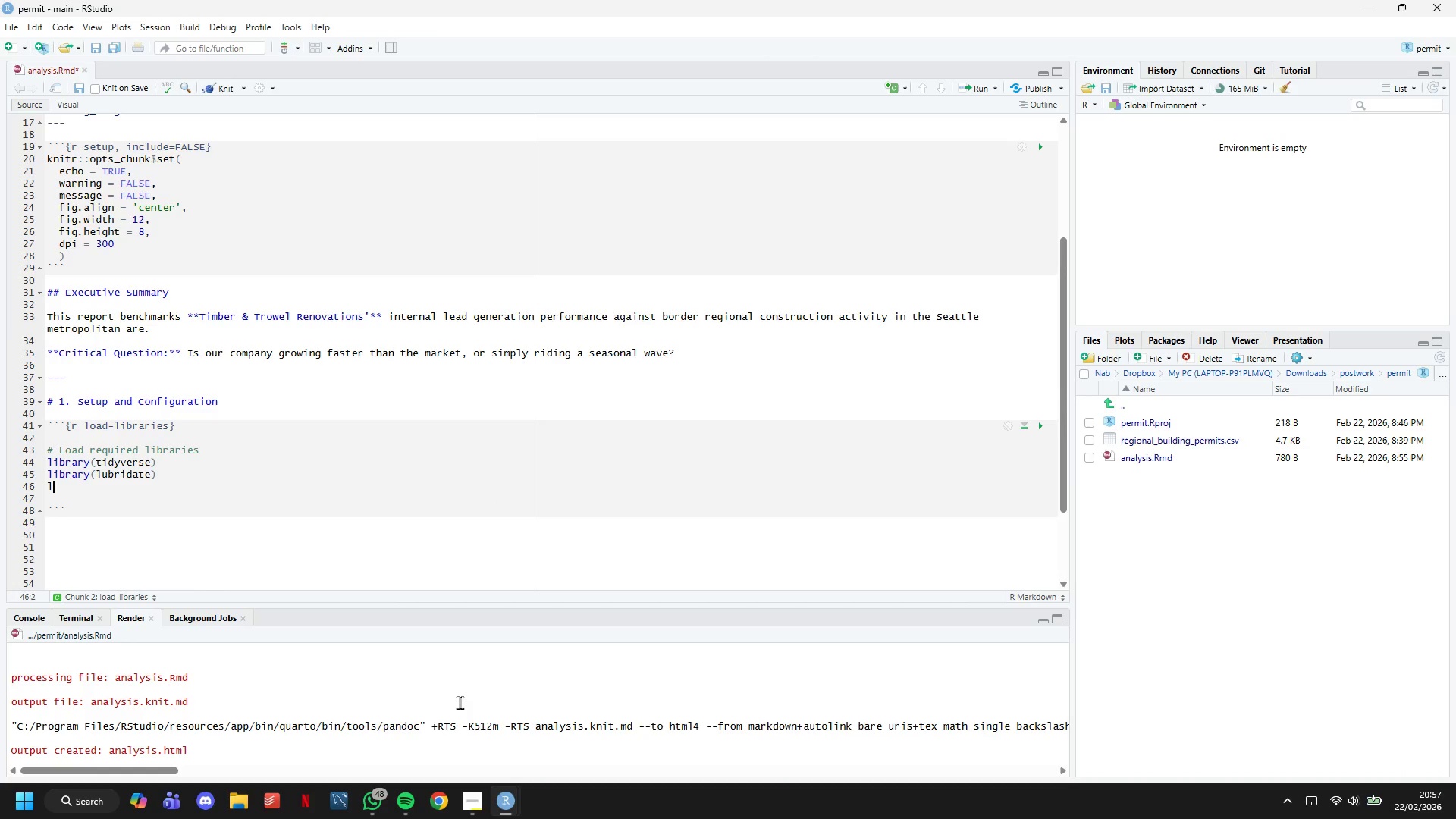 
type(library(scales)
 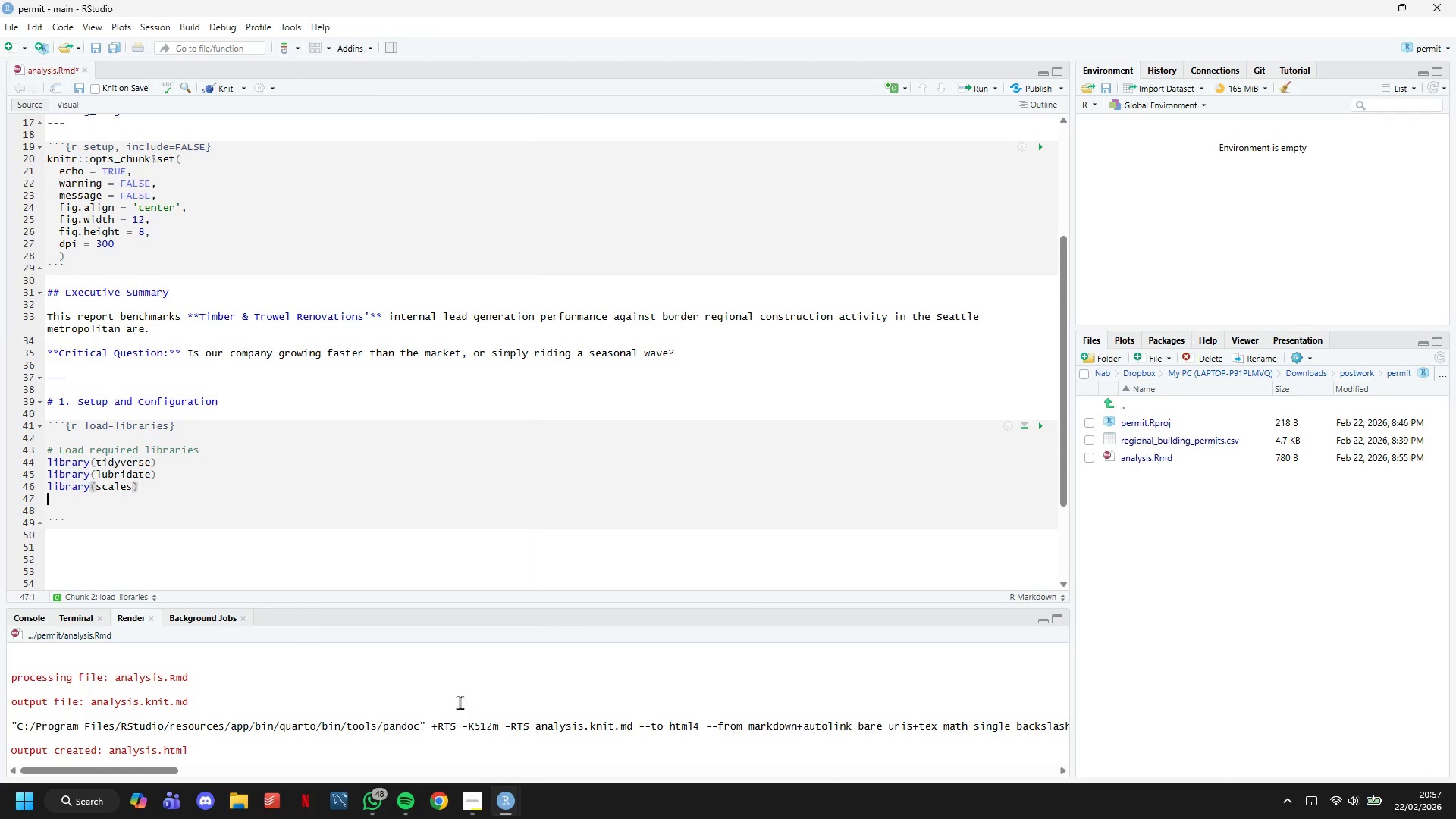 
 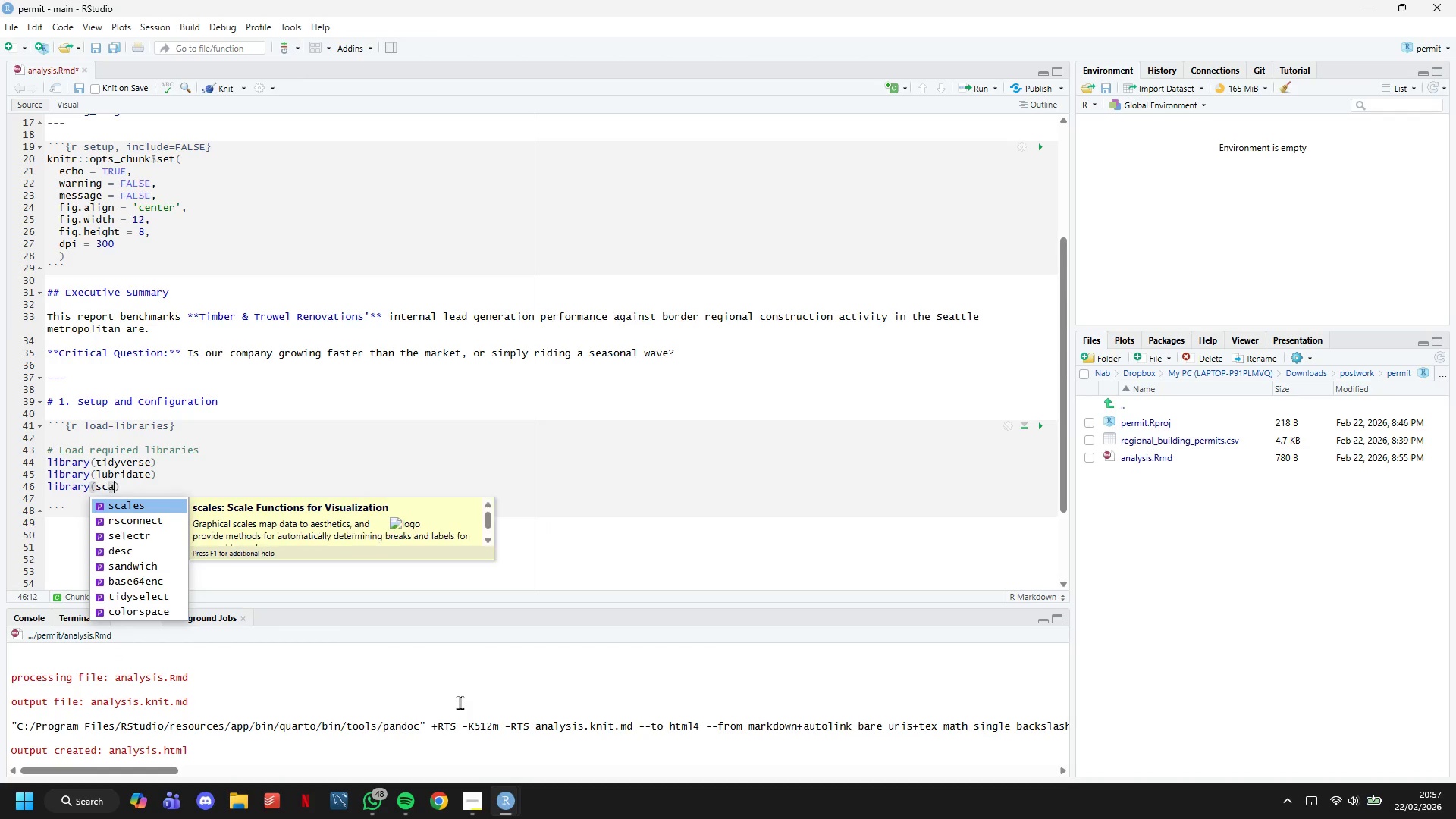 
key(ArrowRight)
 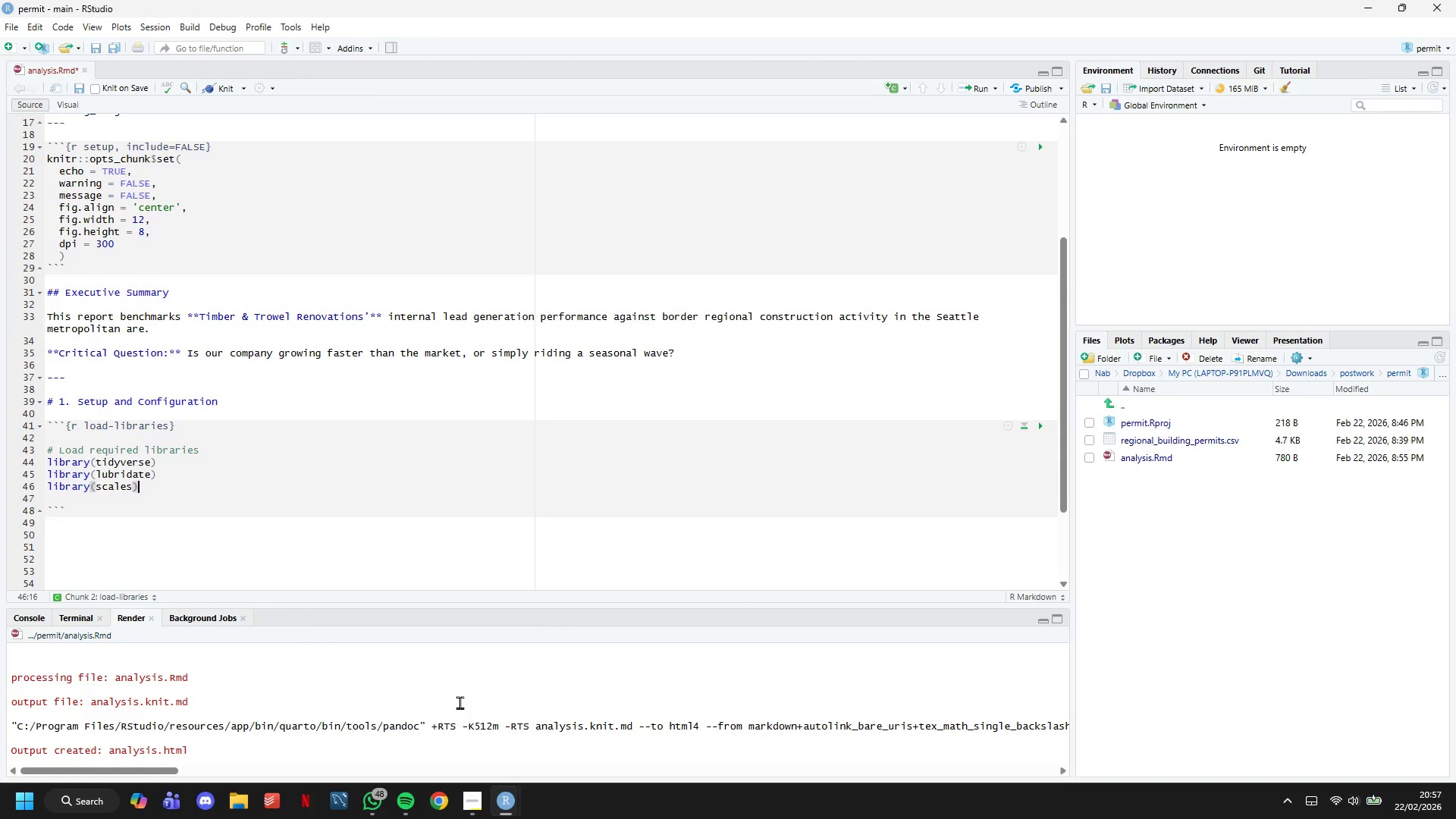 
key(Enter)
 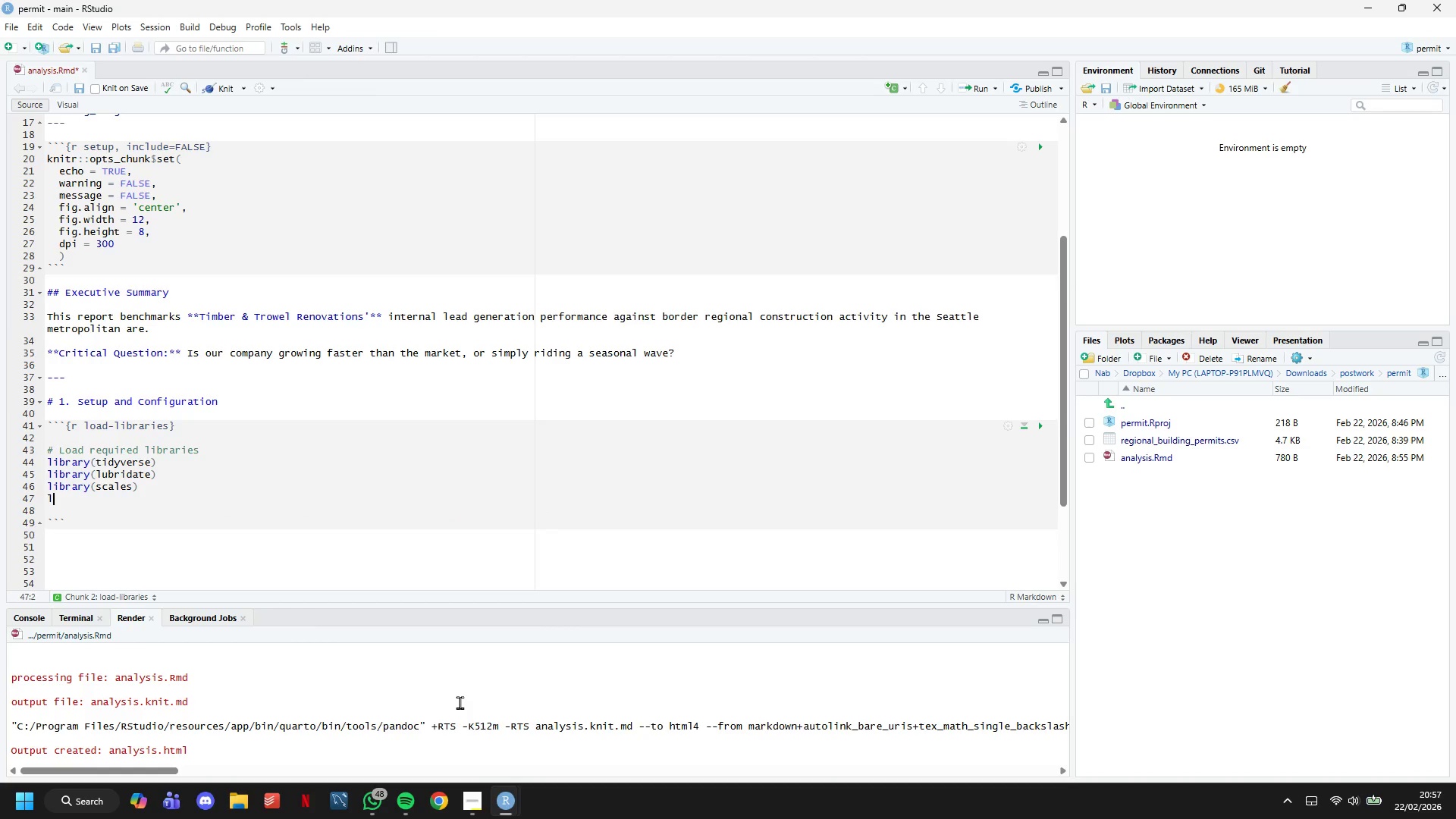 
type(library(zoo)
 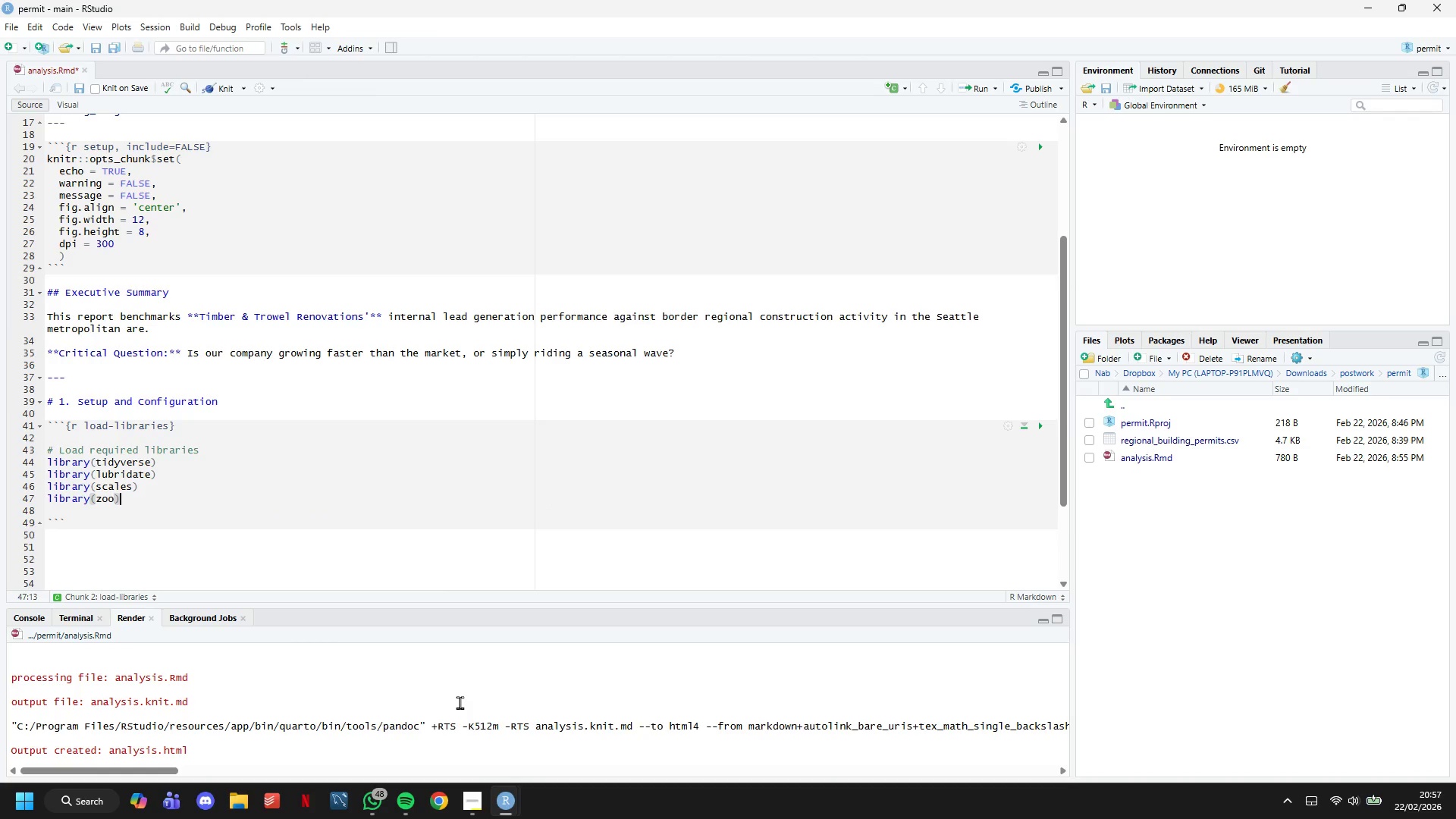 
key(ArrowRight)
 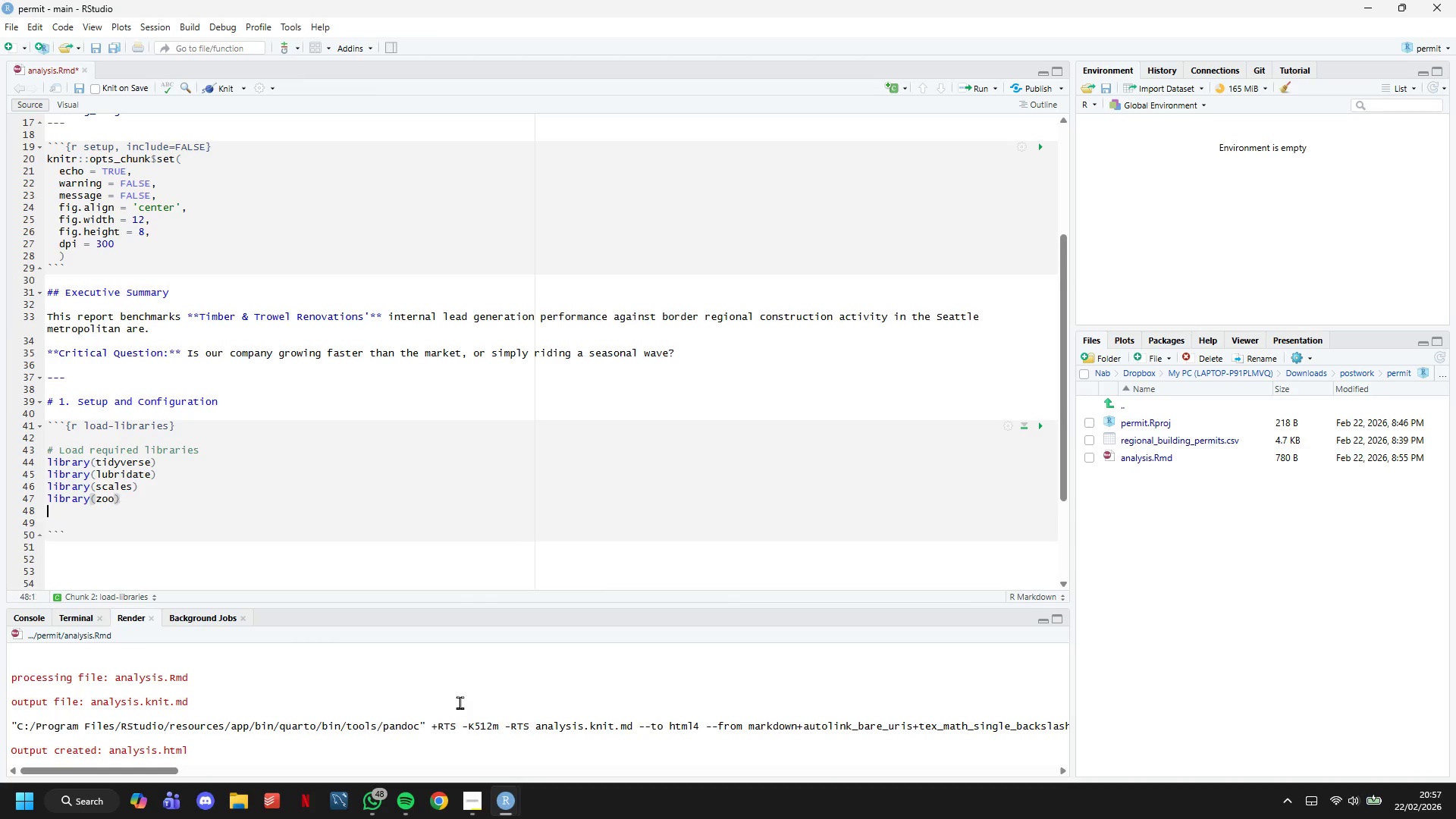 
key(Enter)
 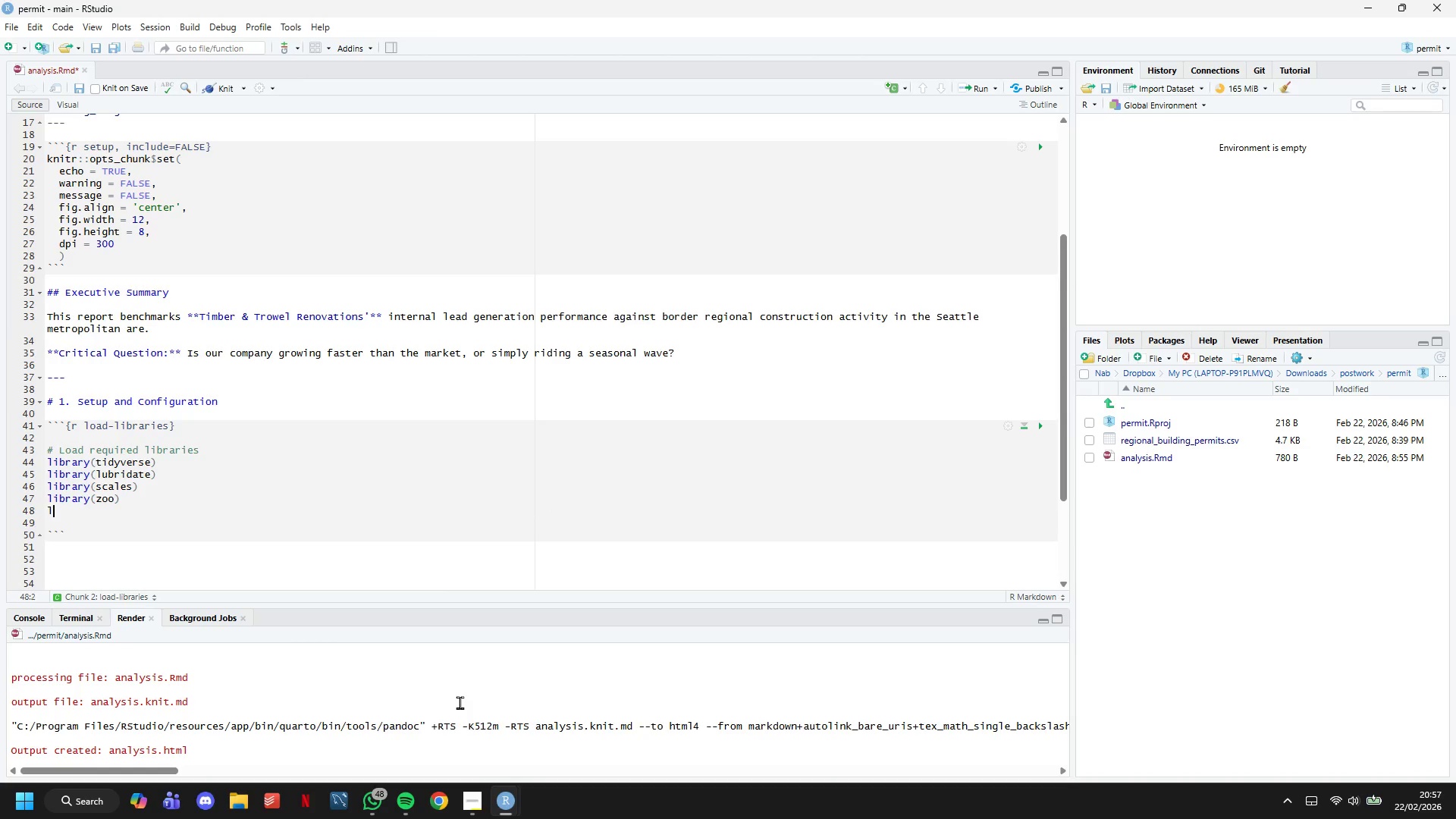 
type(library(knitr)
 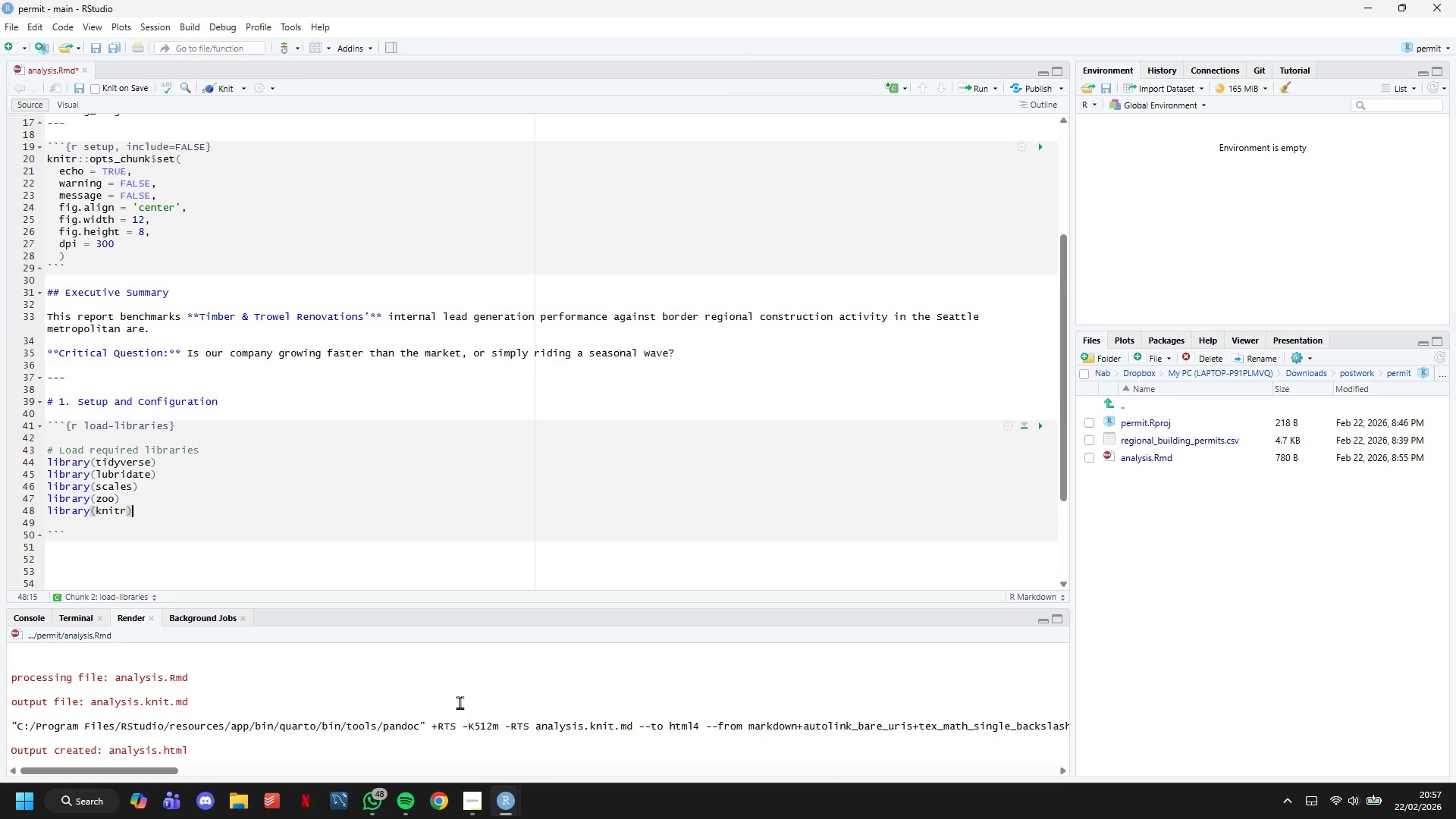 
key(ArrowRight)
 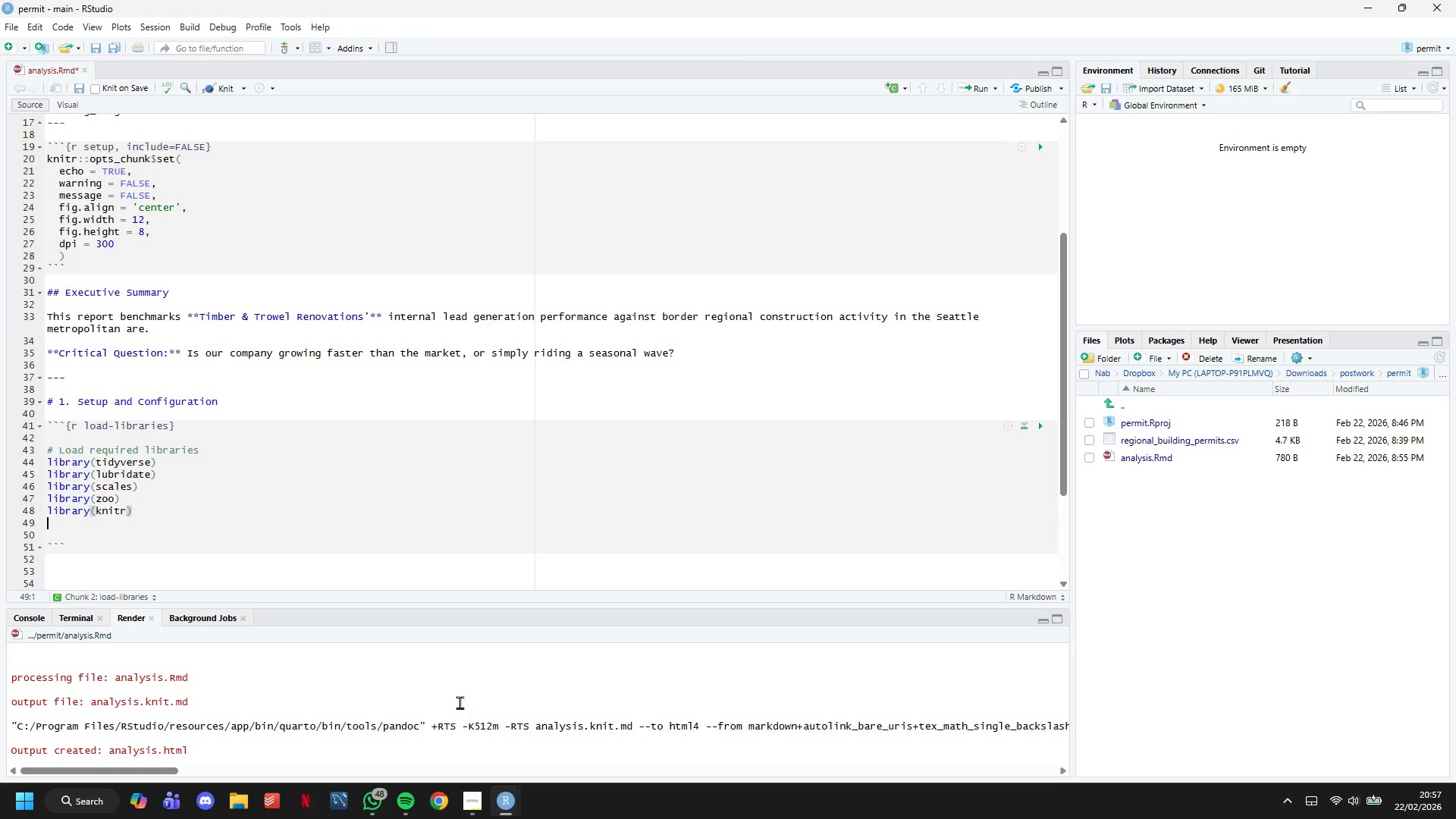 
key(Enter)
 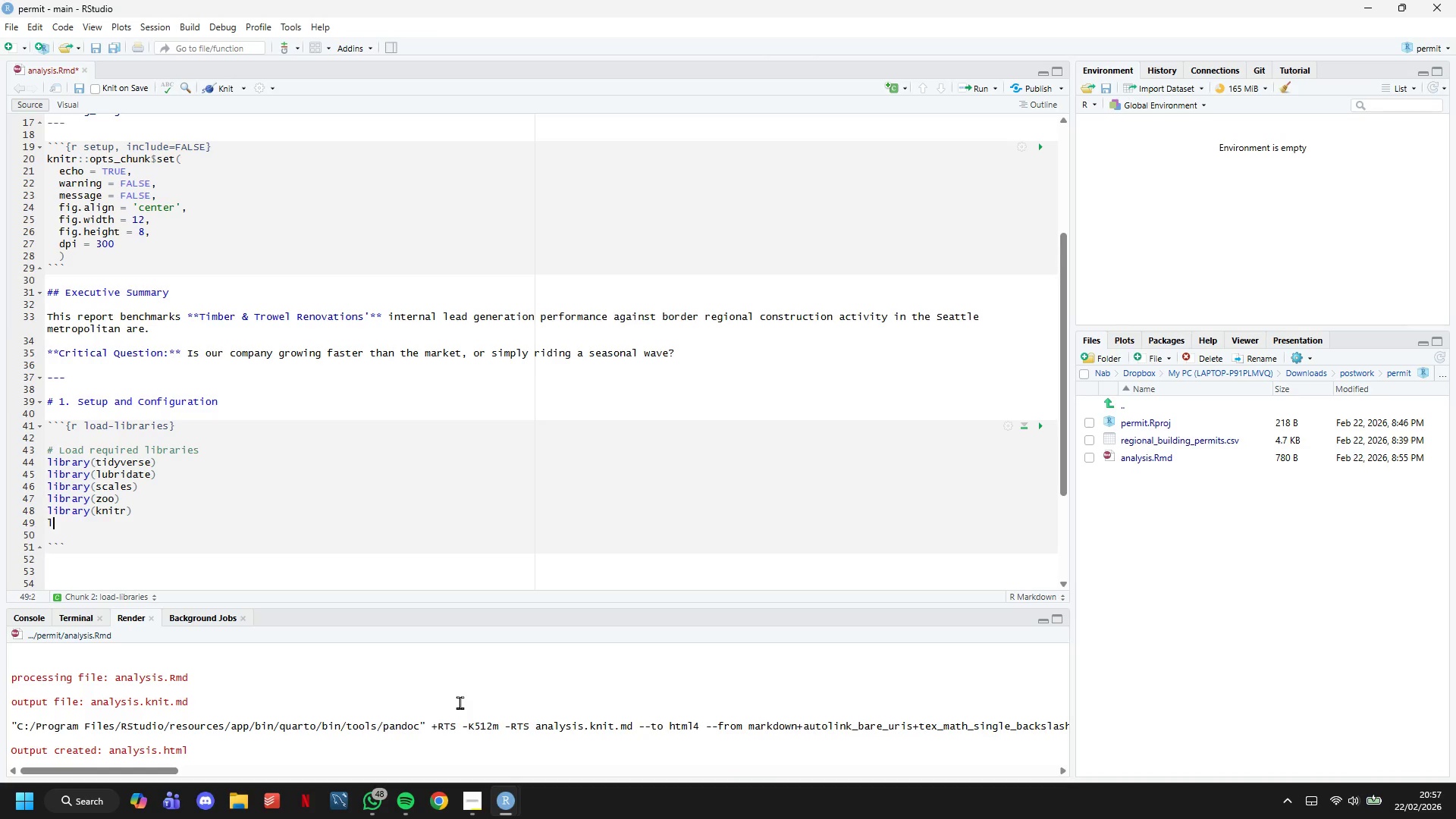 
type(library(patchwork)
 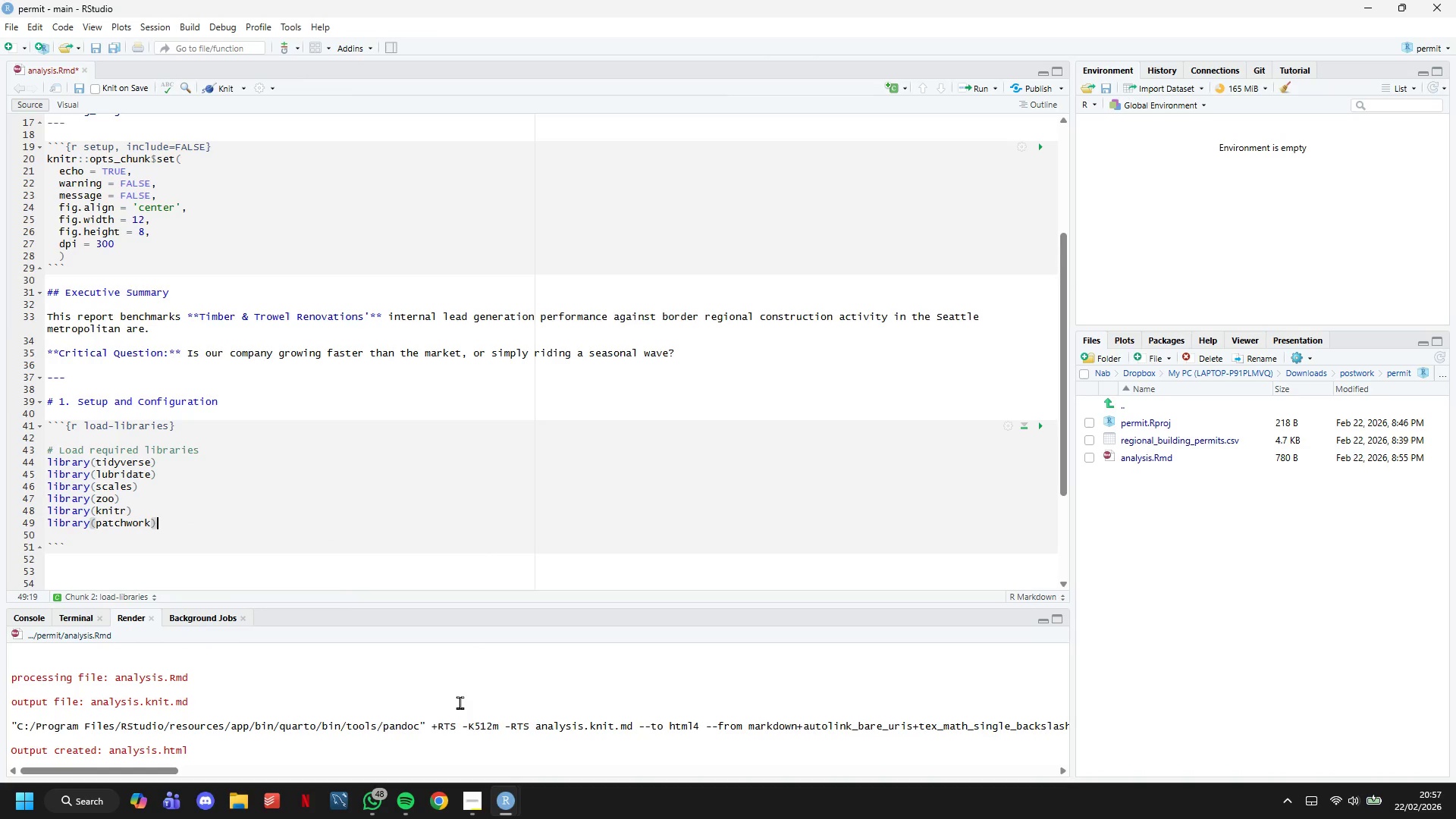 
 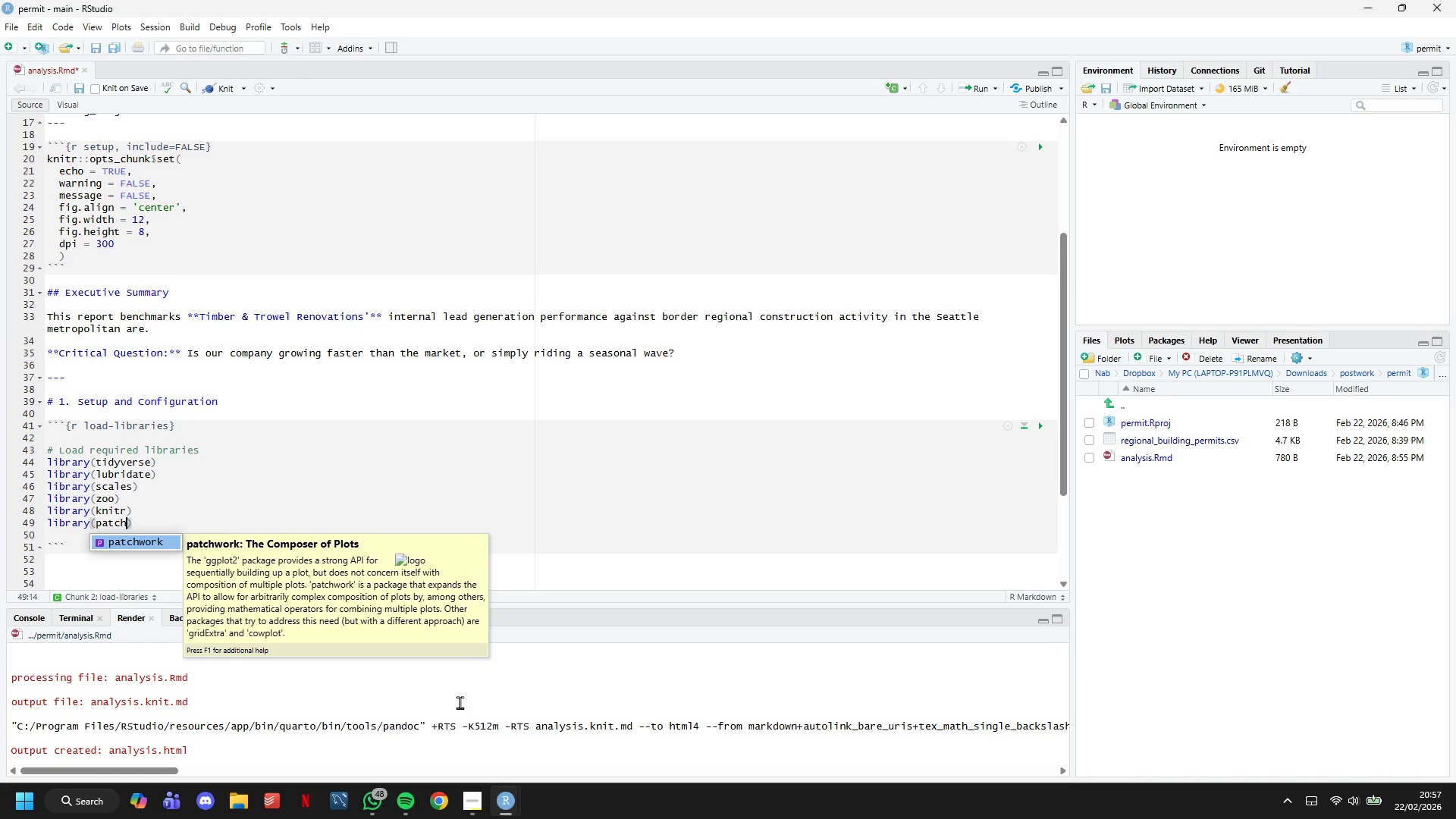 
key(ArrowRight)
 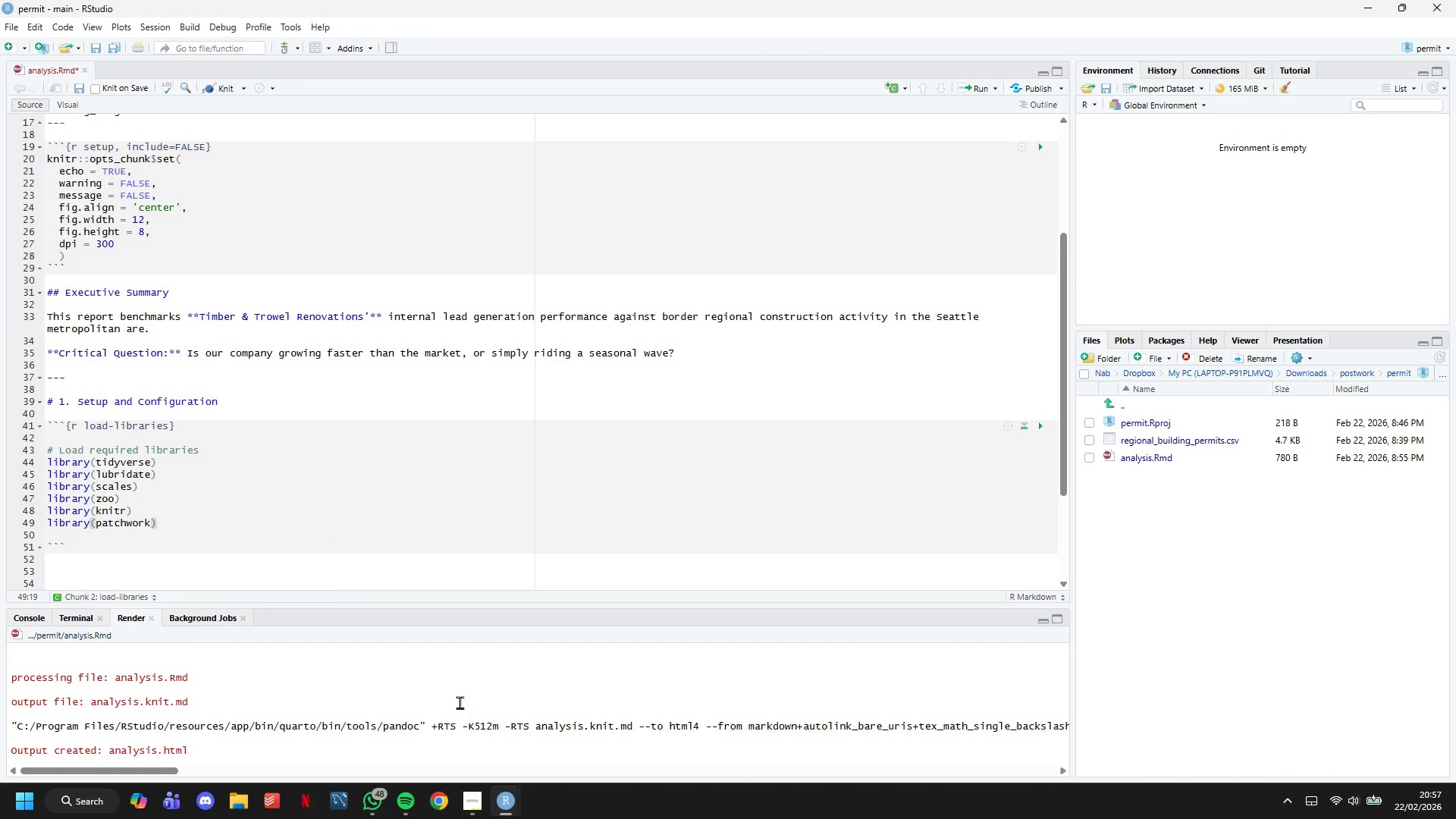 
key(ArrowDown)
 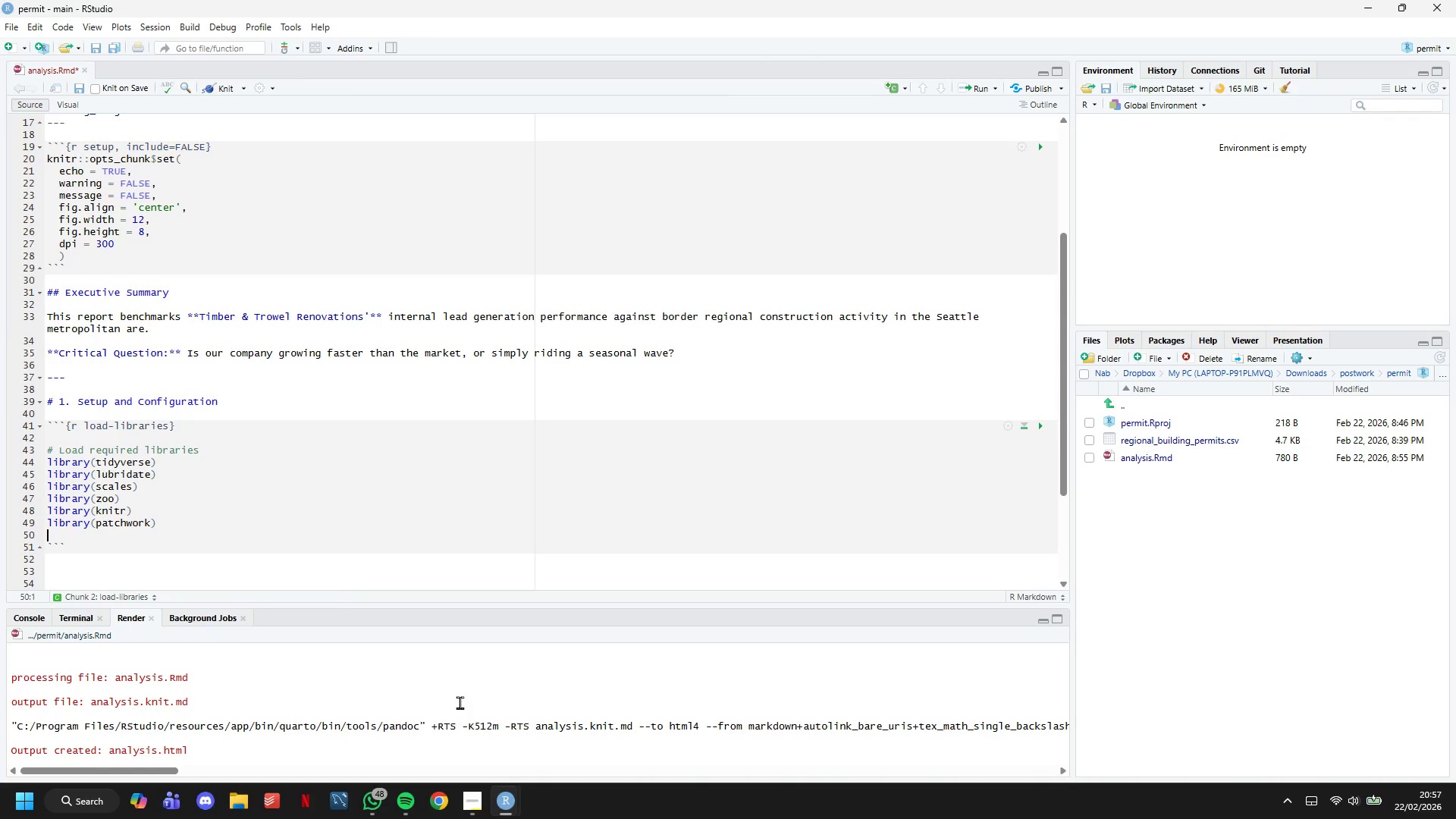 
key(Enter)
 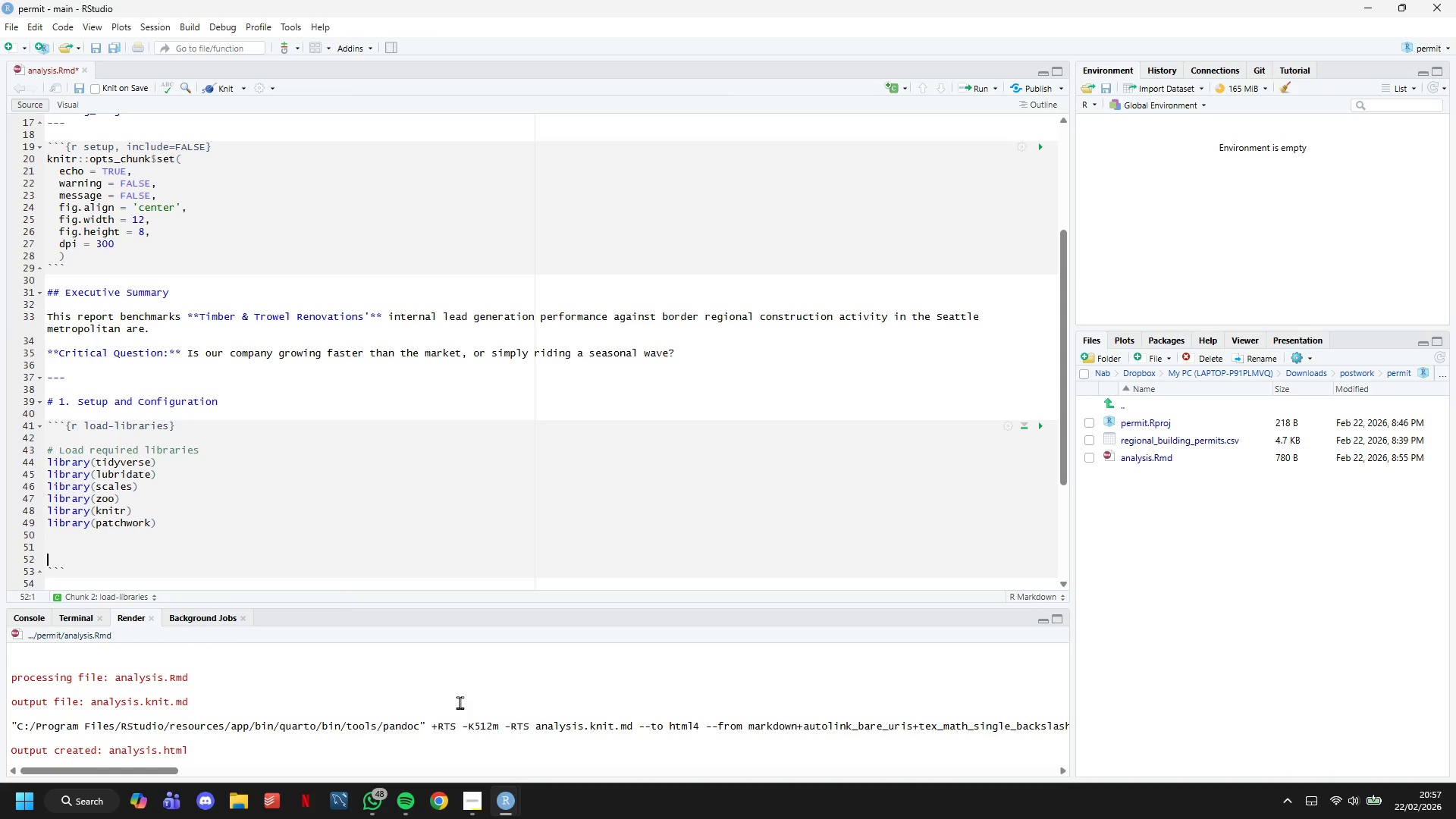 
key(Enter)
 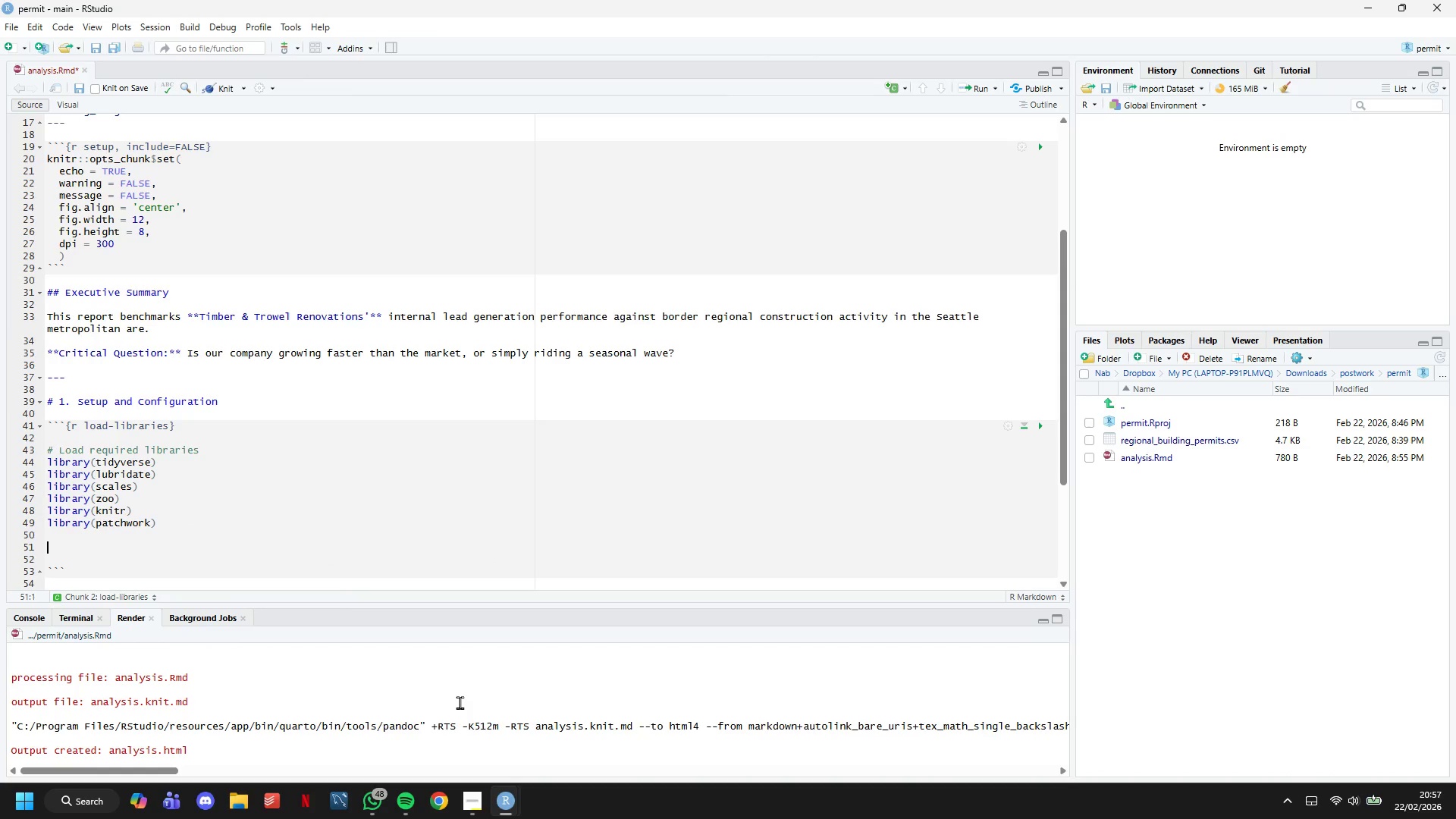 
key(ArrowUp)
 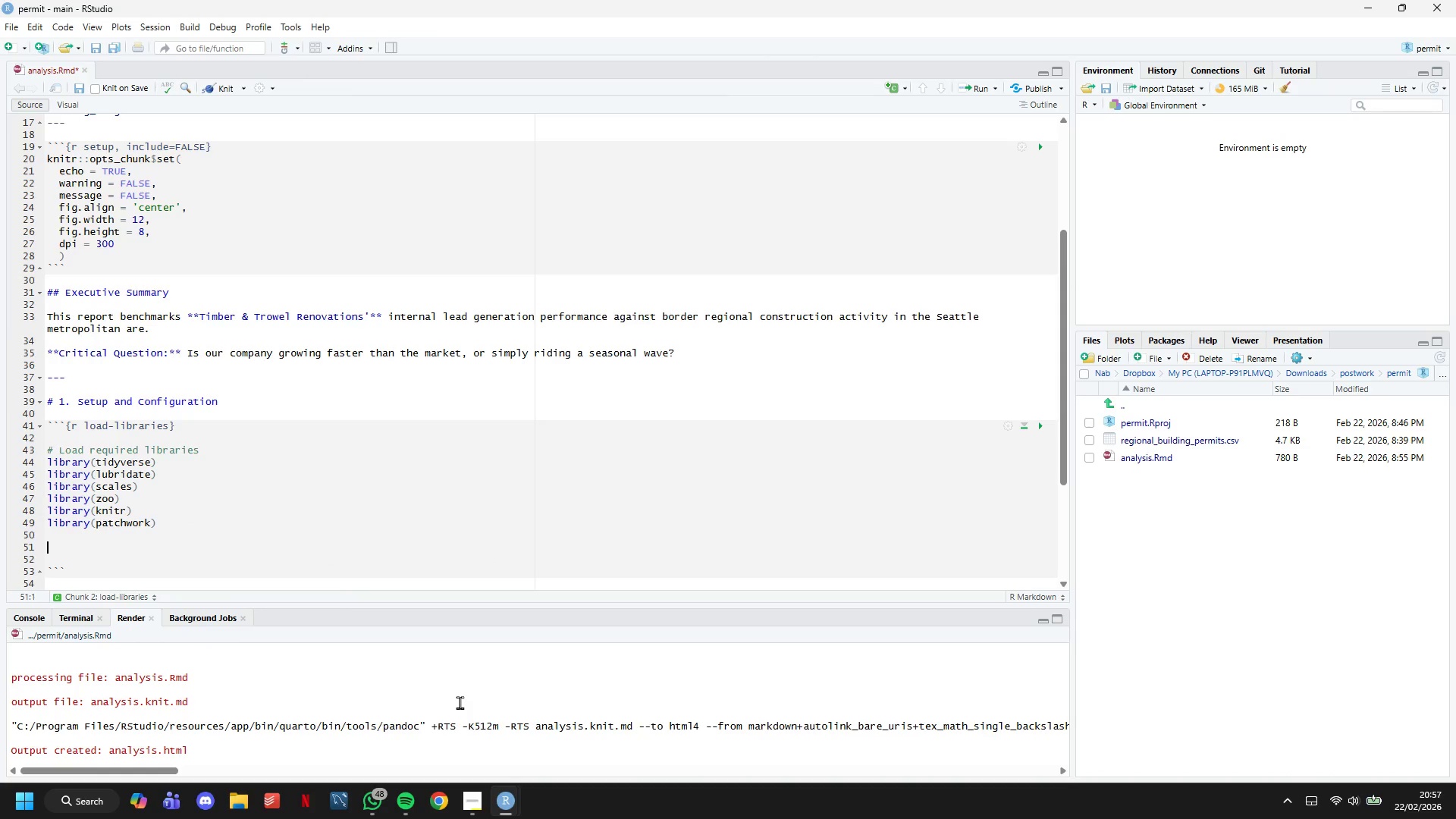 
type(# Set seed )
 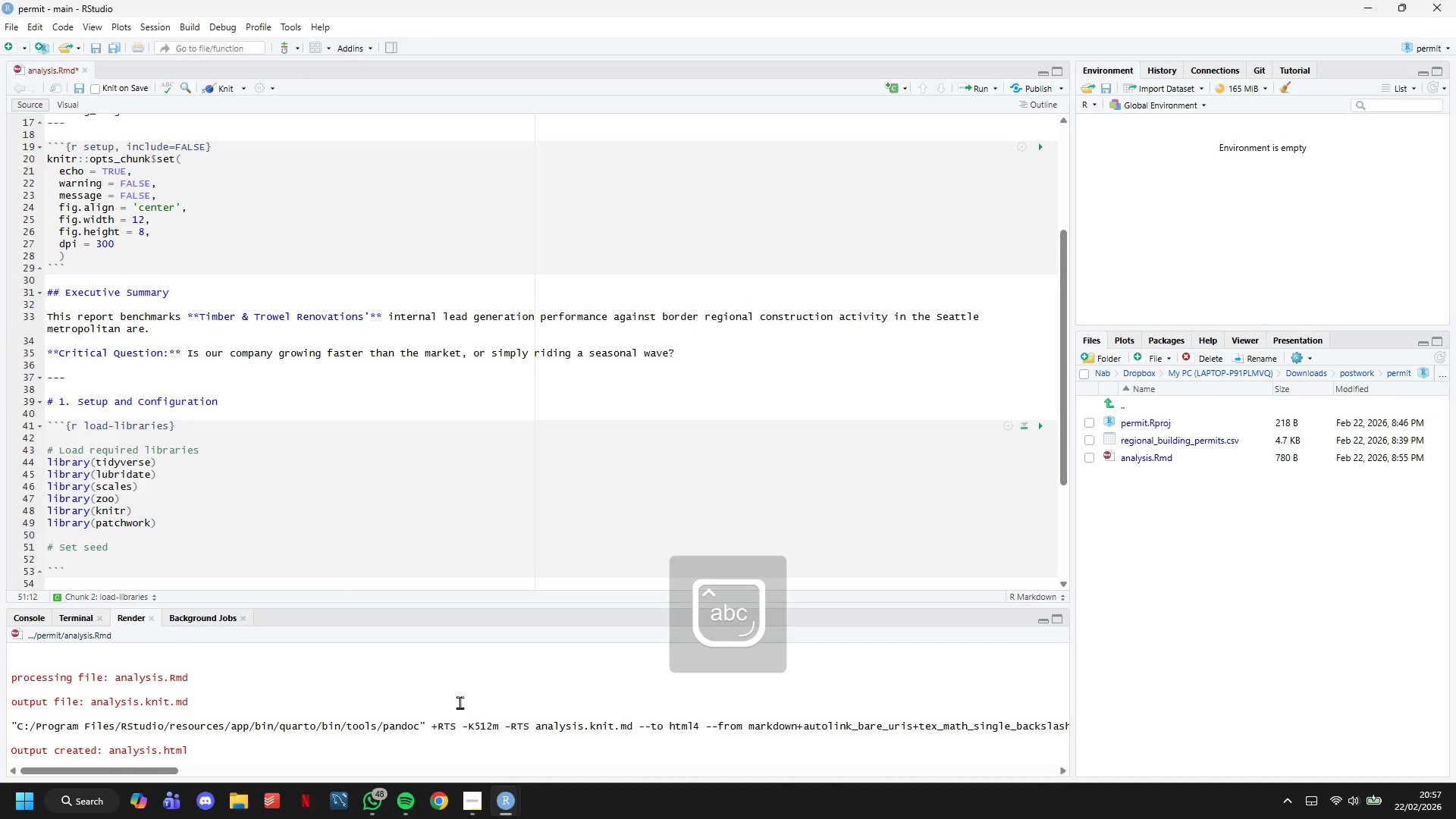 
key(ArrowLeft)
 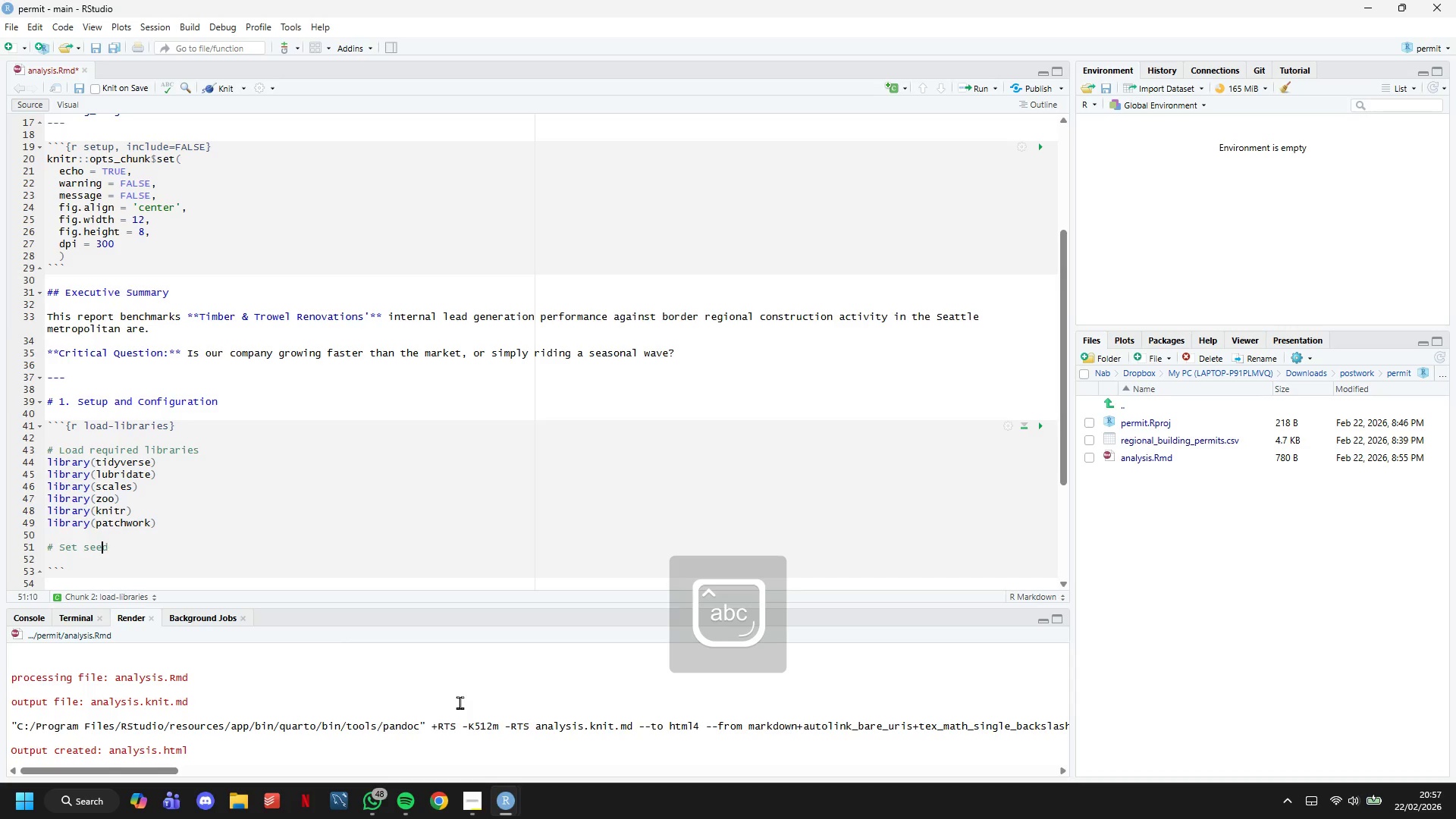 
key(ArrowLeft)
 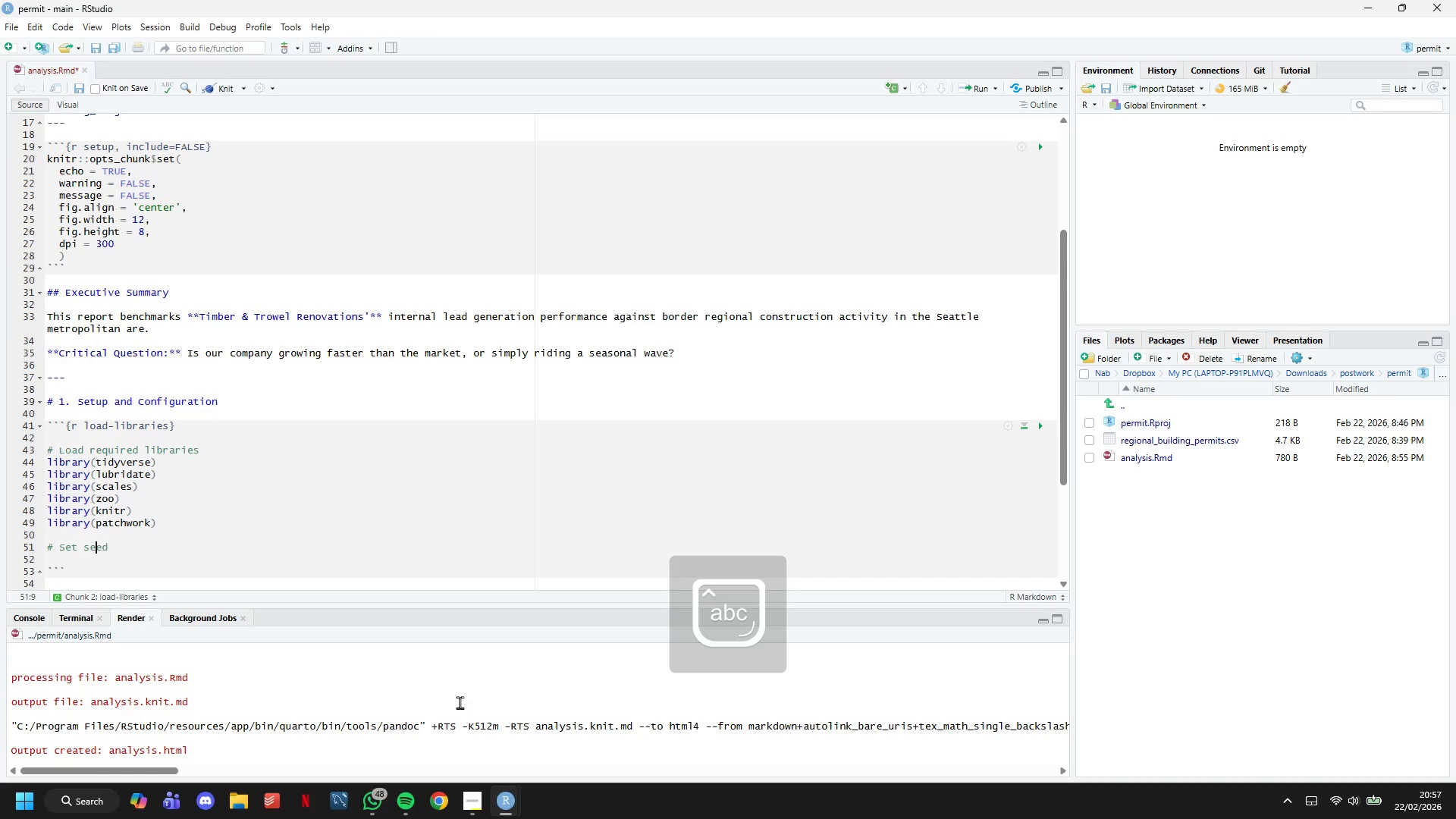 
key(ArrowLeft)
 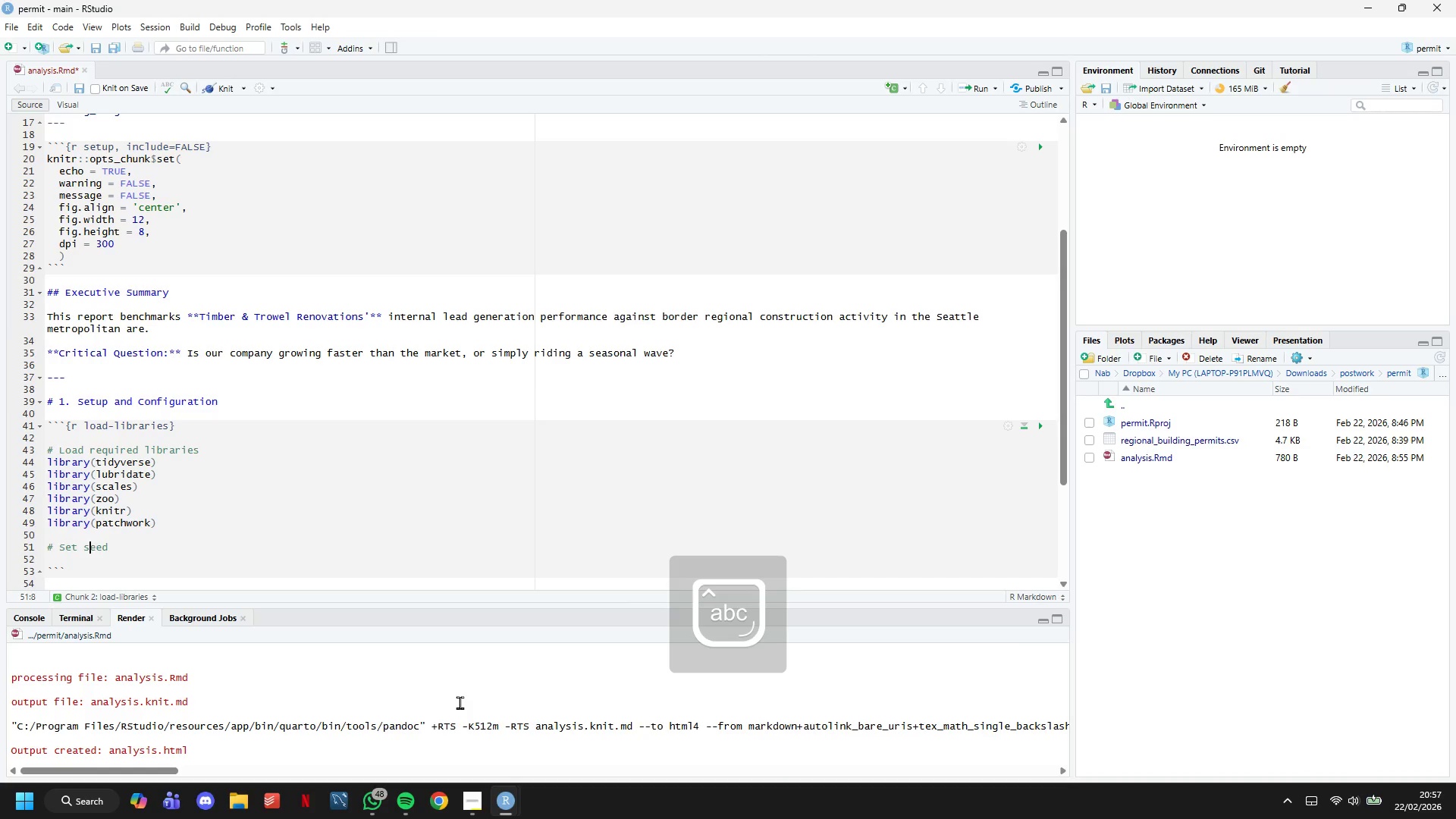 
key(ArrowLeft)
 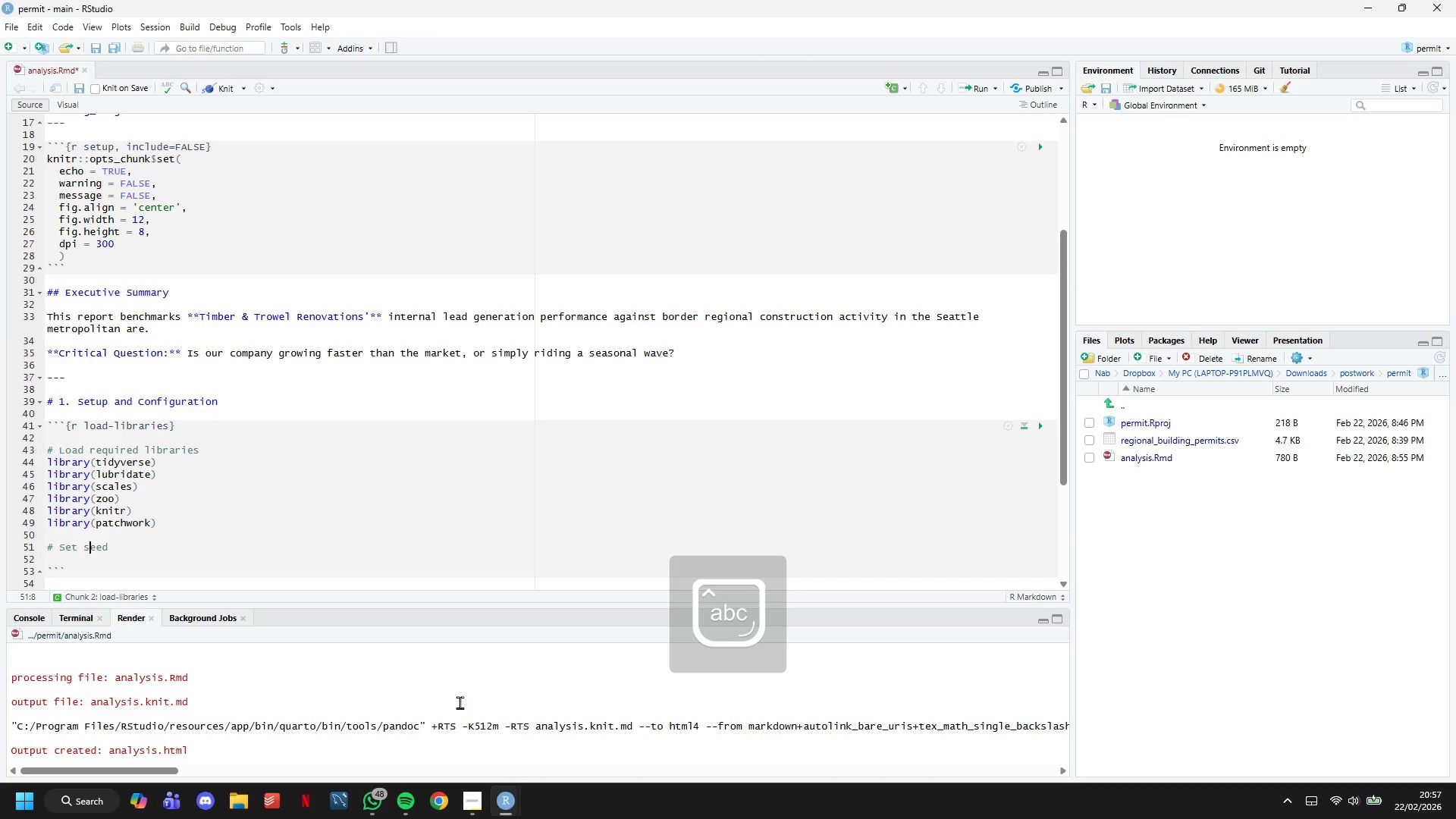 
key(ArrowLeft)
 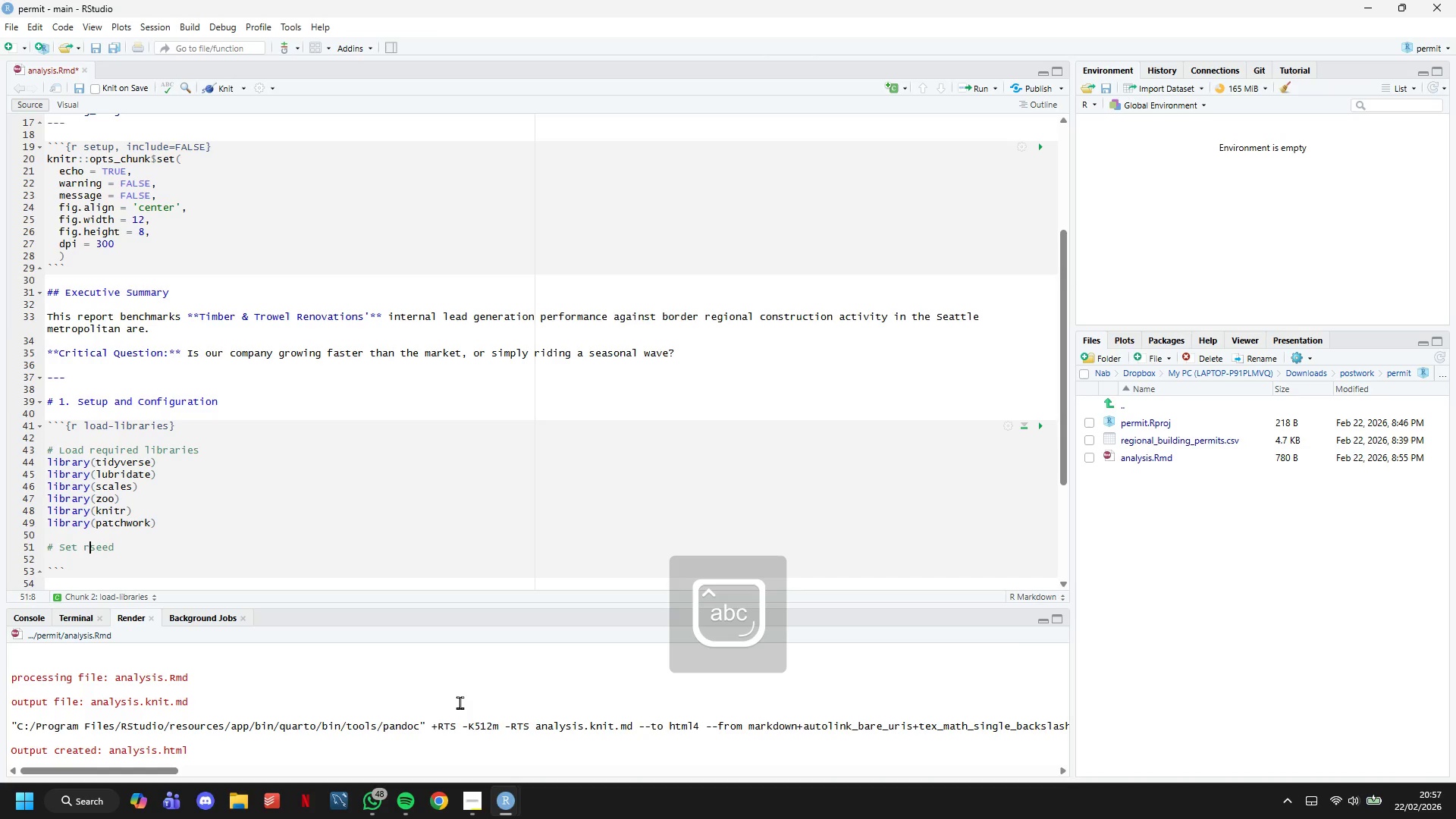 
type(random )
 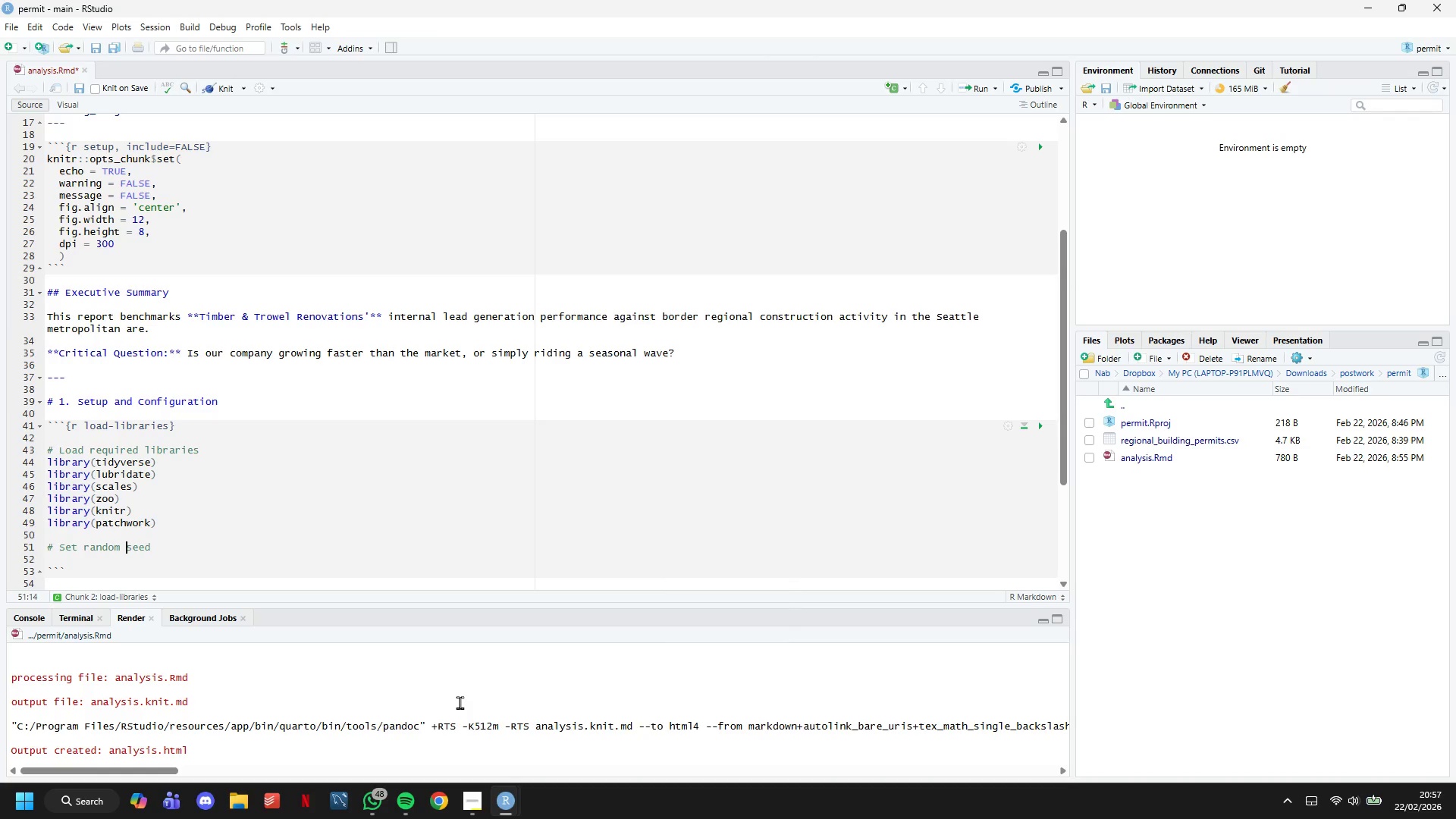 
key(ArrowRight)
 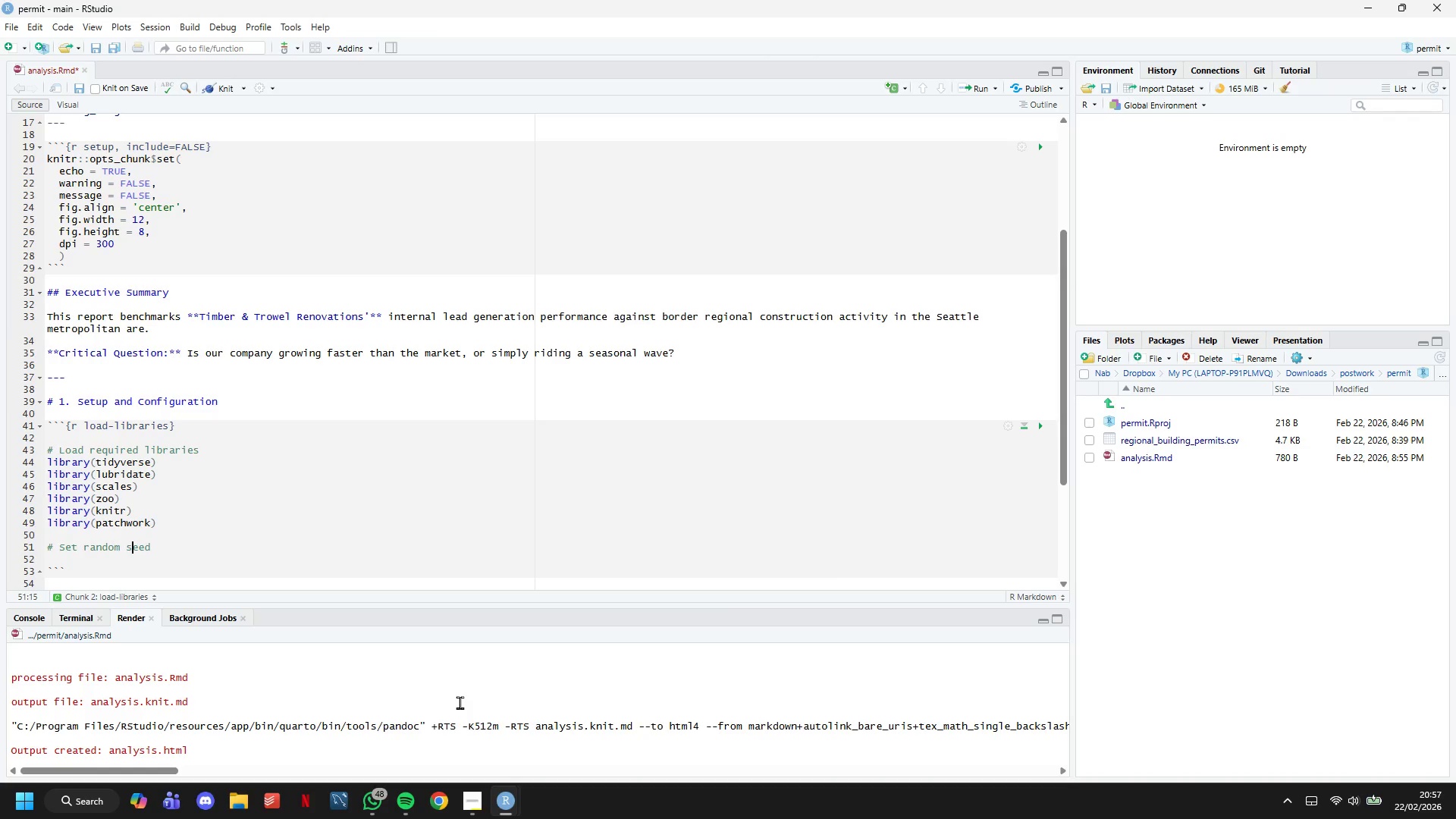 
key(ArrowRight)
 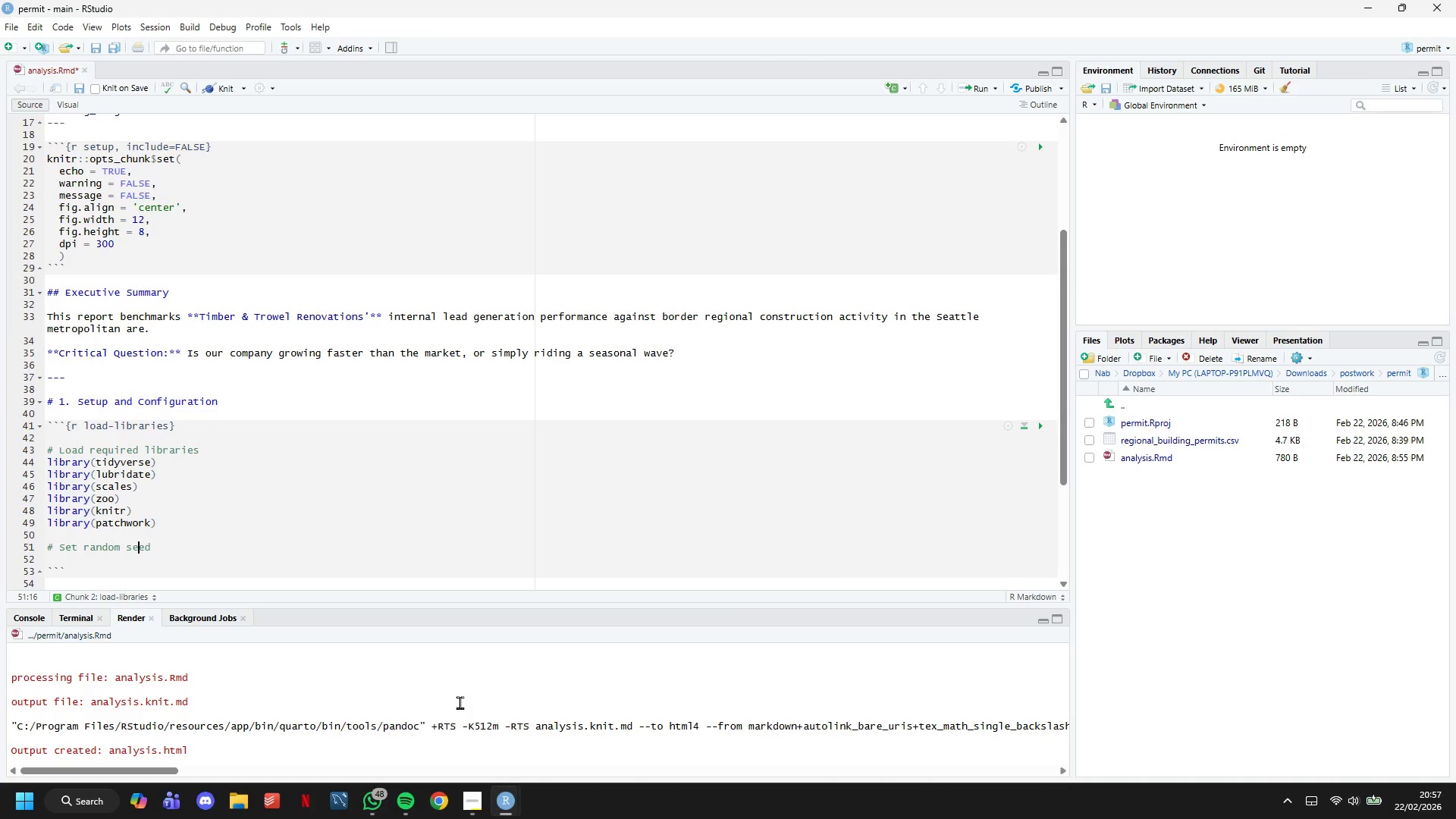 
key(ArrowRight)
 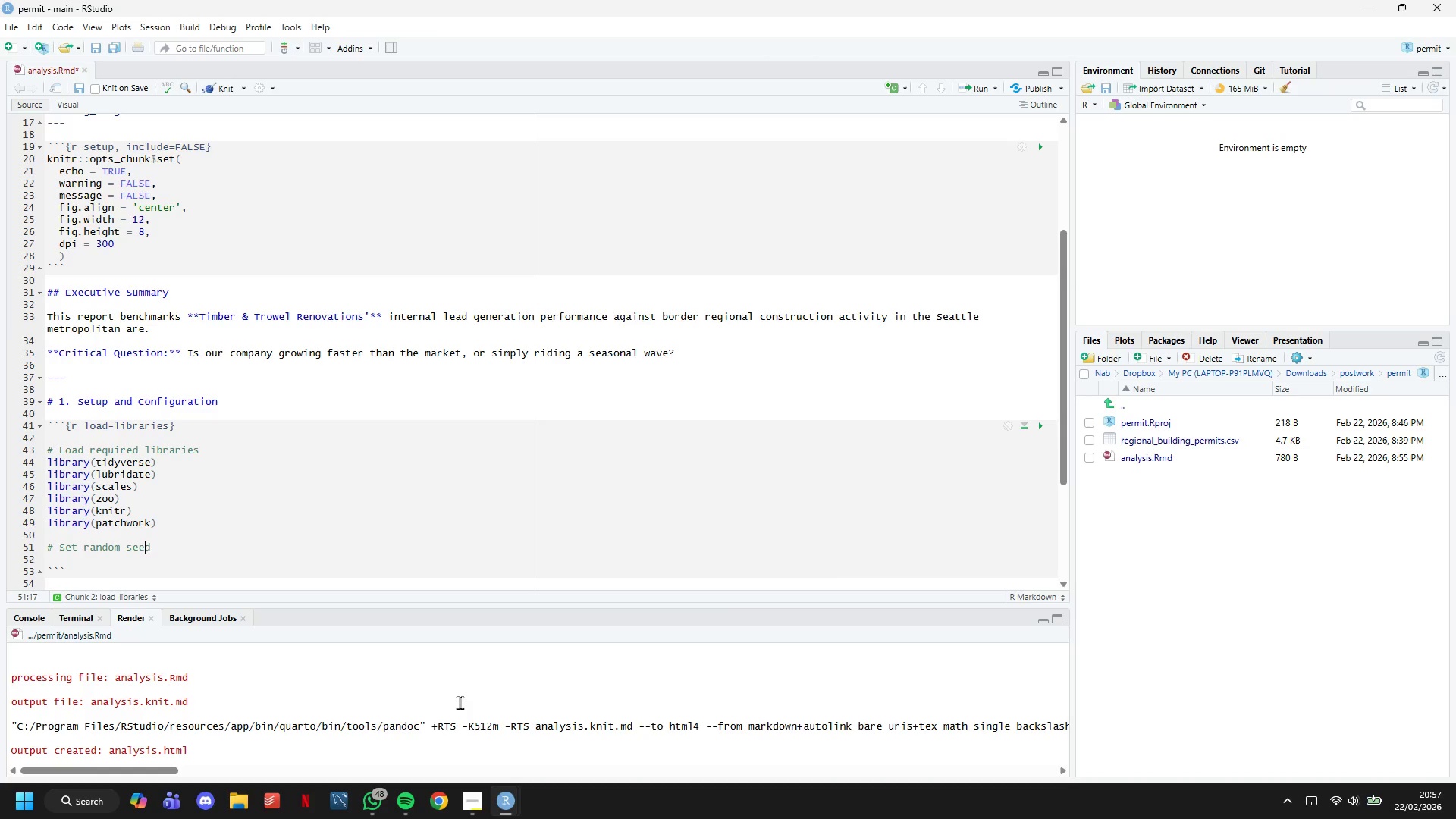 
key(ArrowRight)
 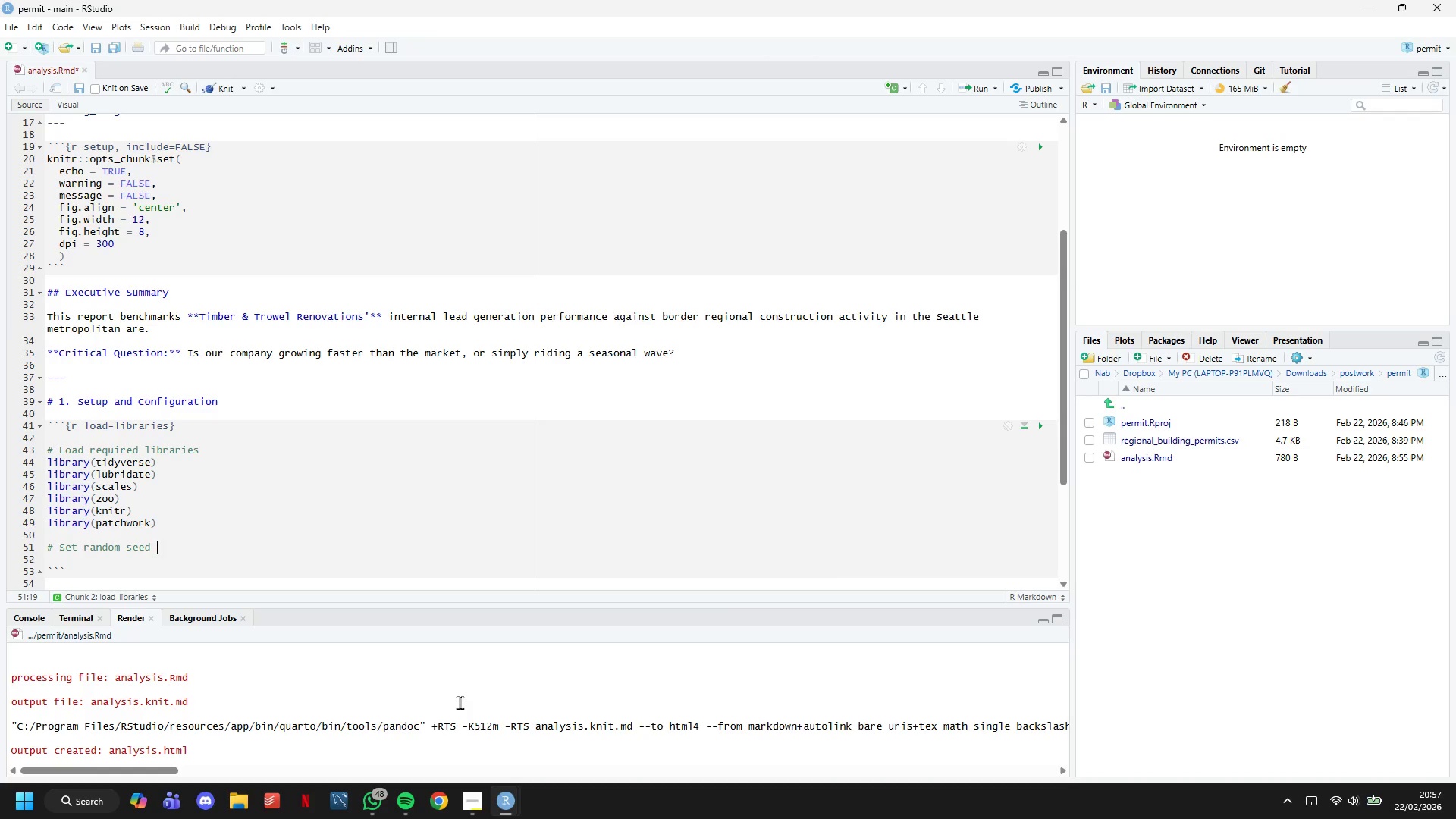 
type( for reprodi)
key(Backspace)
type(ucibility)
 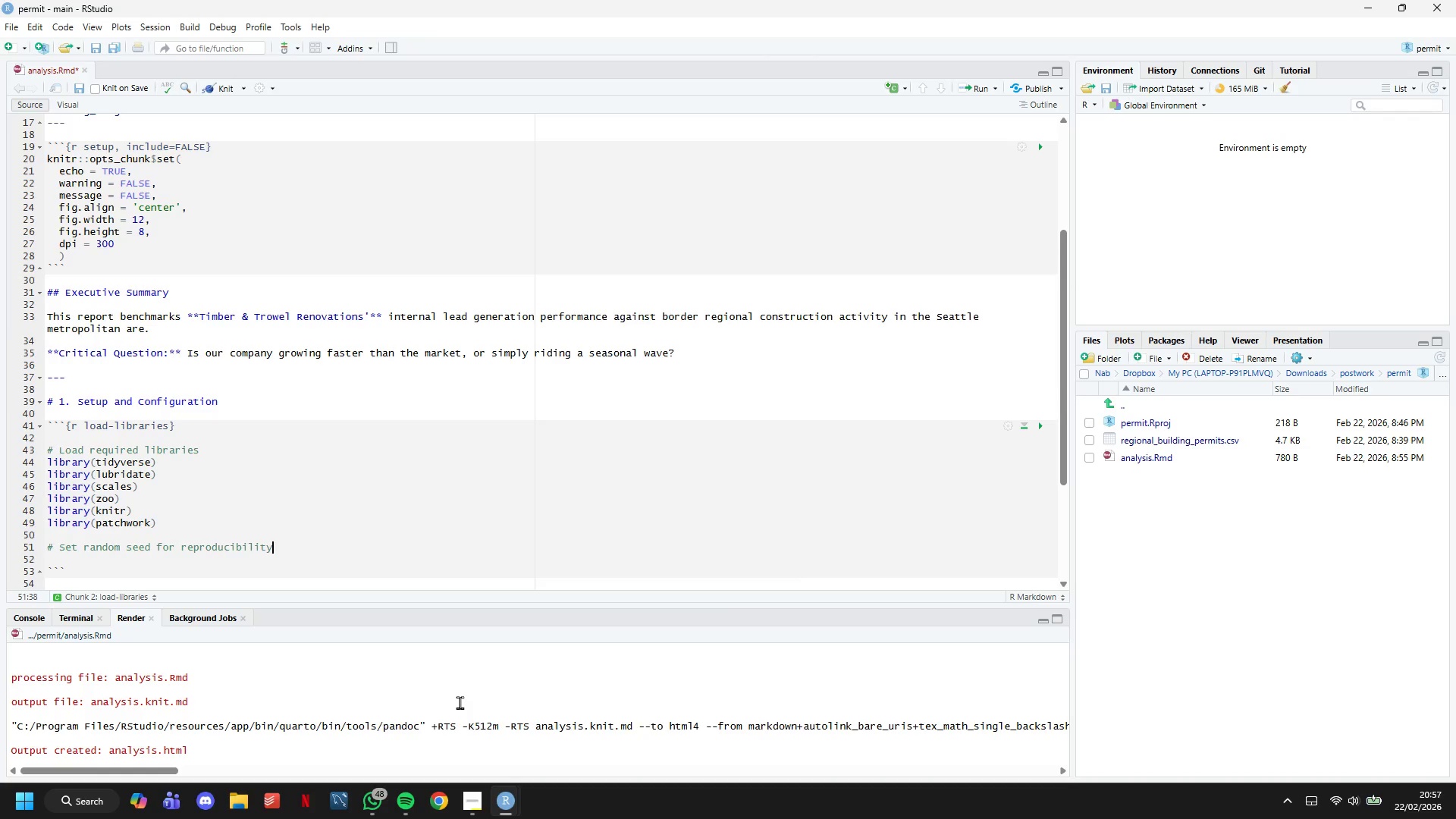 
key(Enter)
 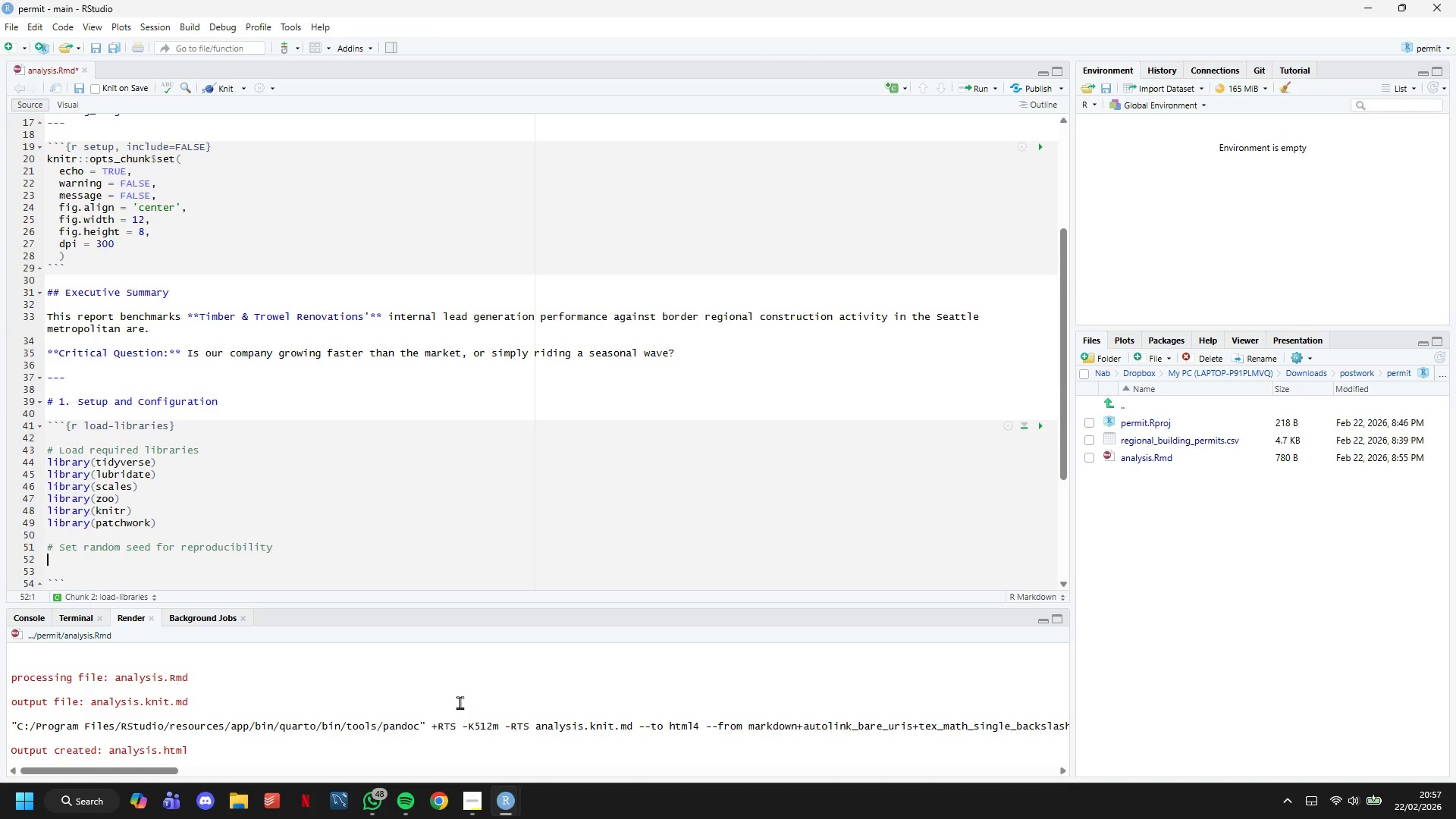 
key(S)
 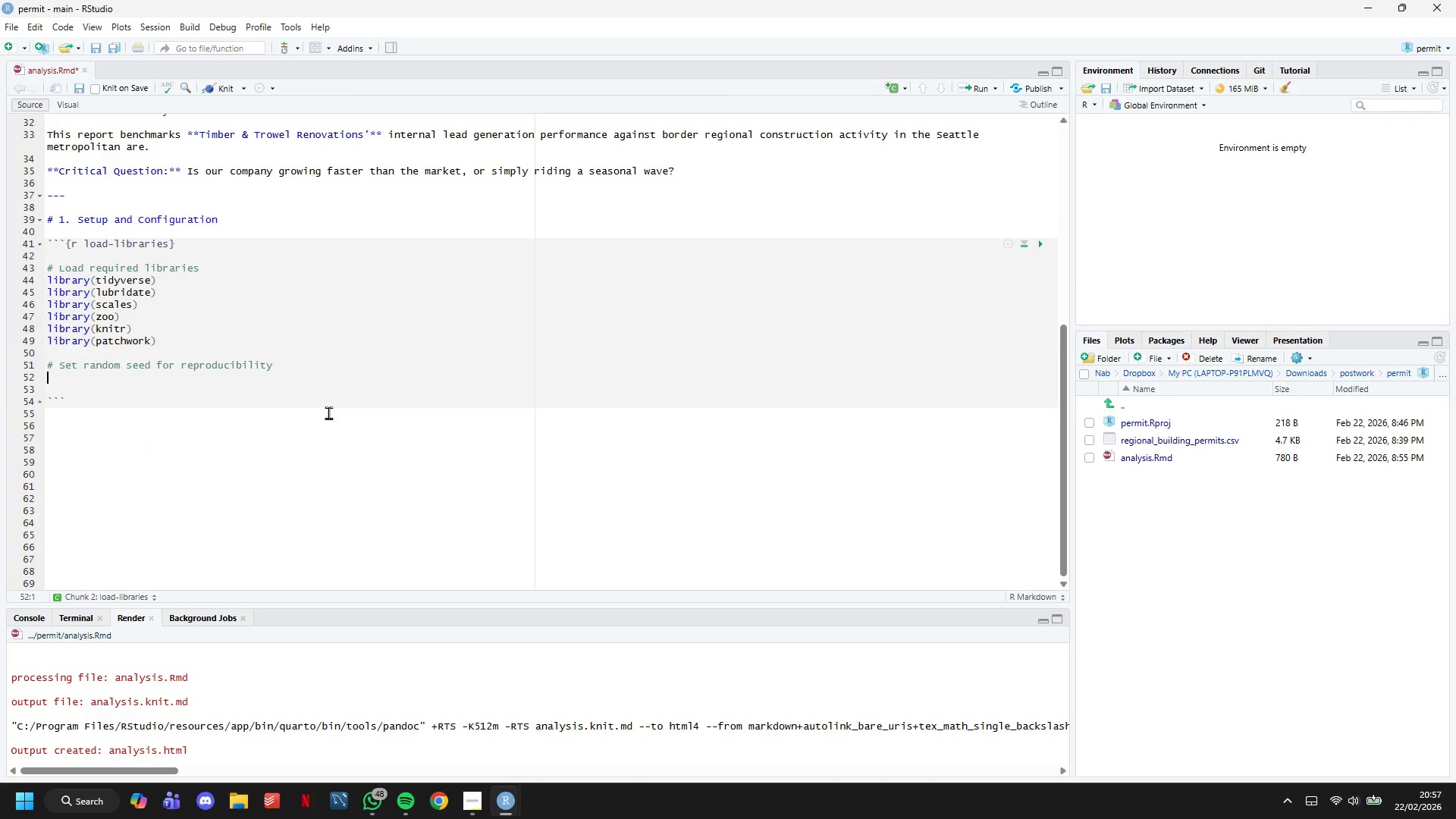 
scroll: coordinate [328, 413], scroll_direction: down, amount: 4.0
 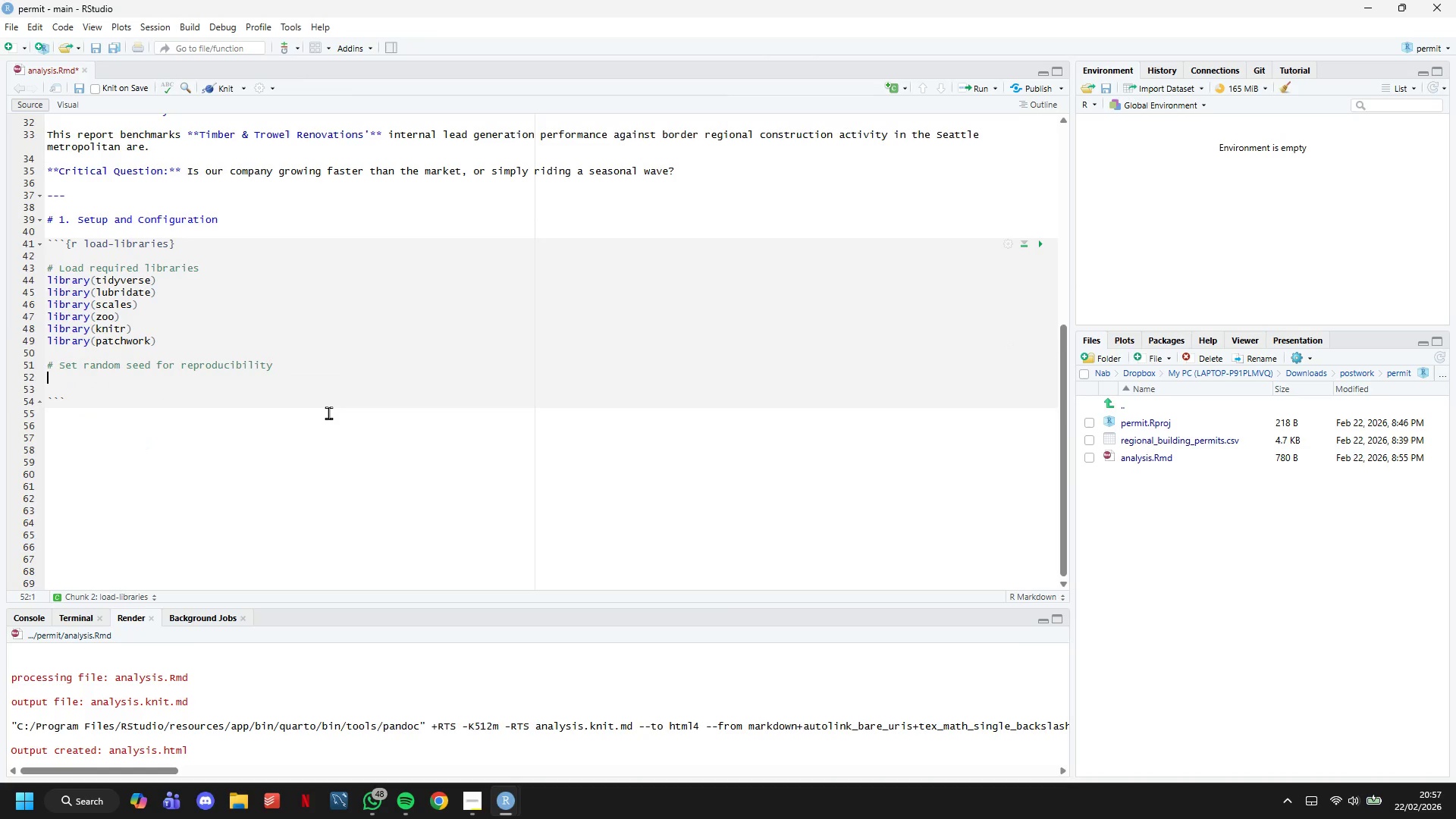 
type(et.seeed)
key(Backspace)
key(Backspace)
type(e)
key(Backspace)
type(d(42)
 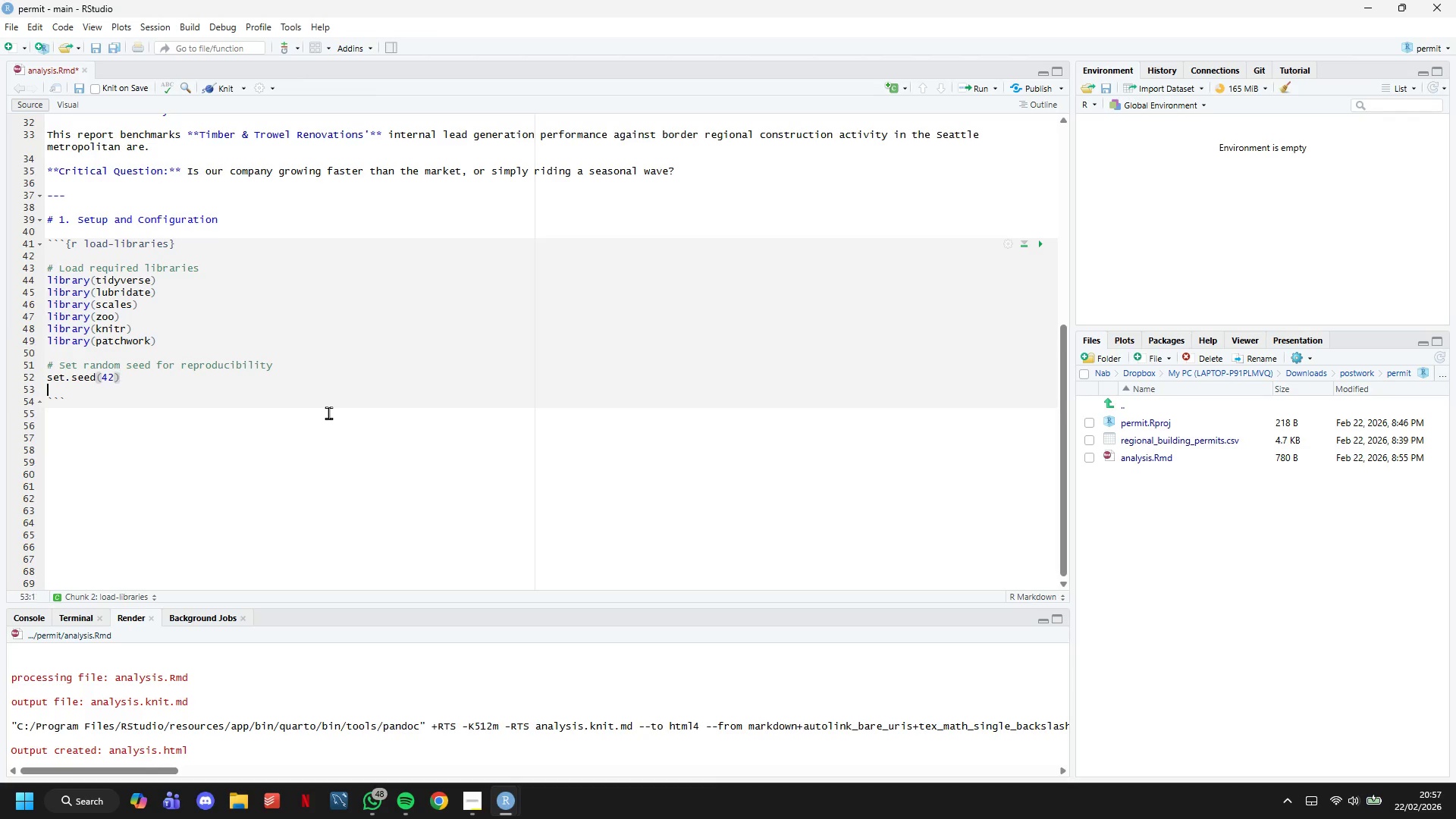 
 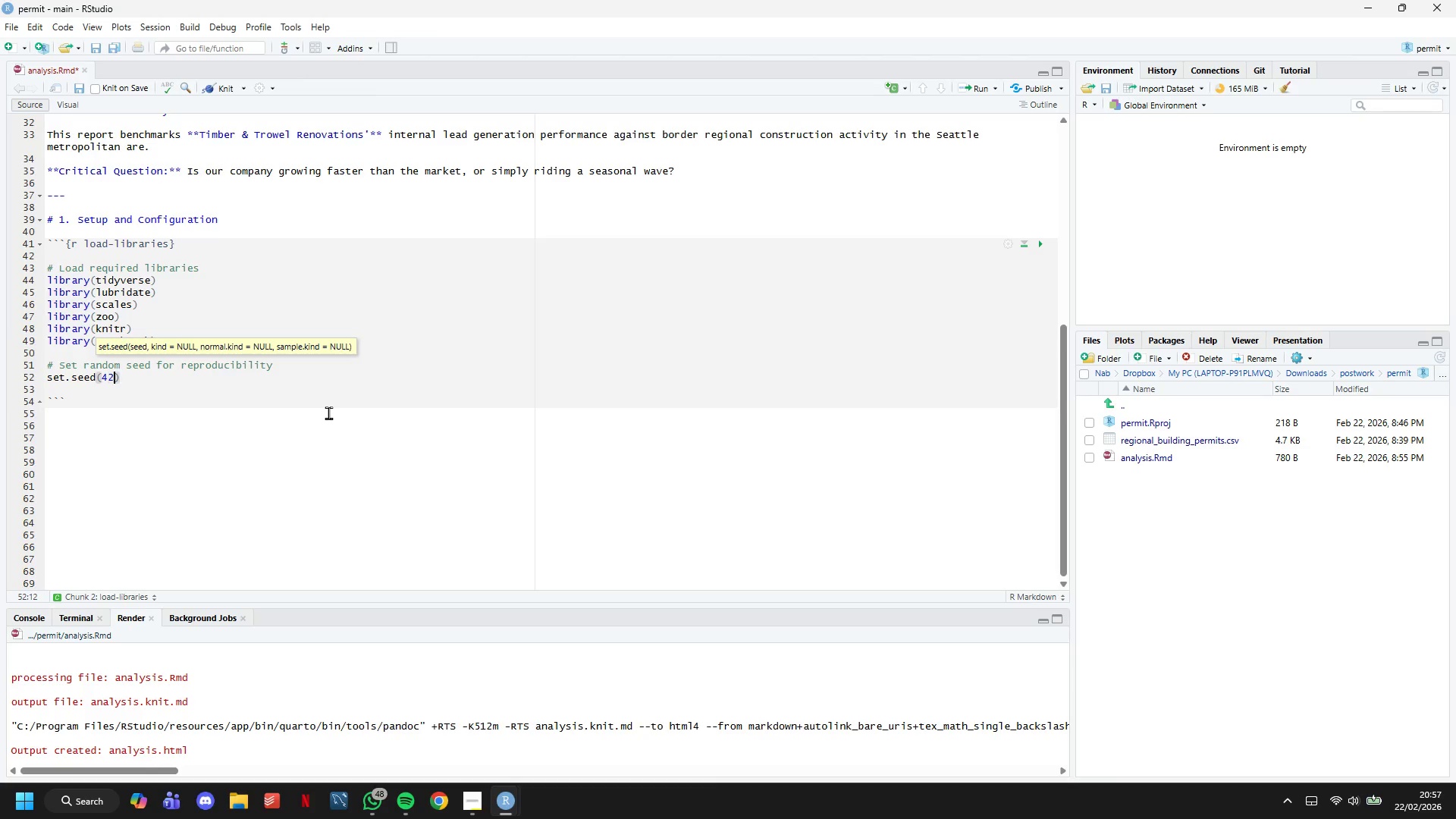 
key(ArrowRight)
 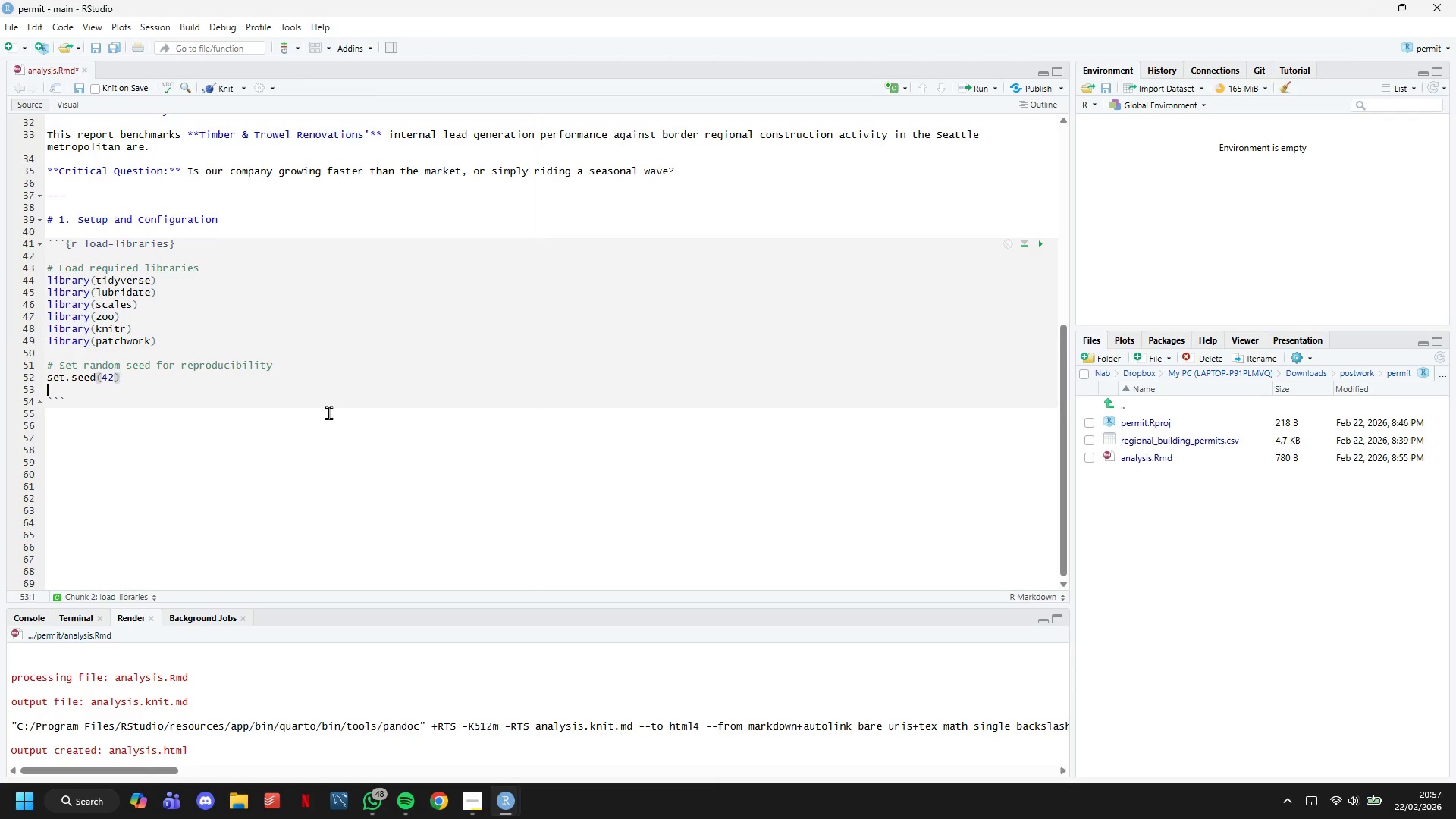 
key(ArrowDown)
 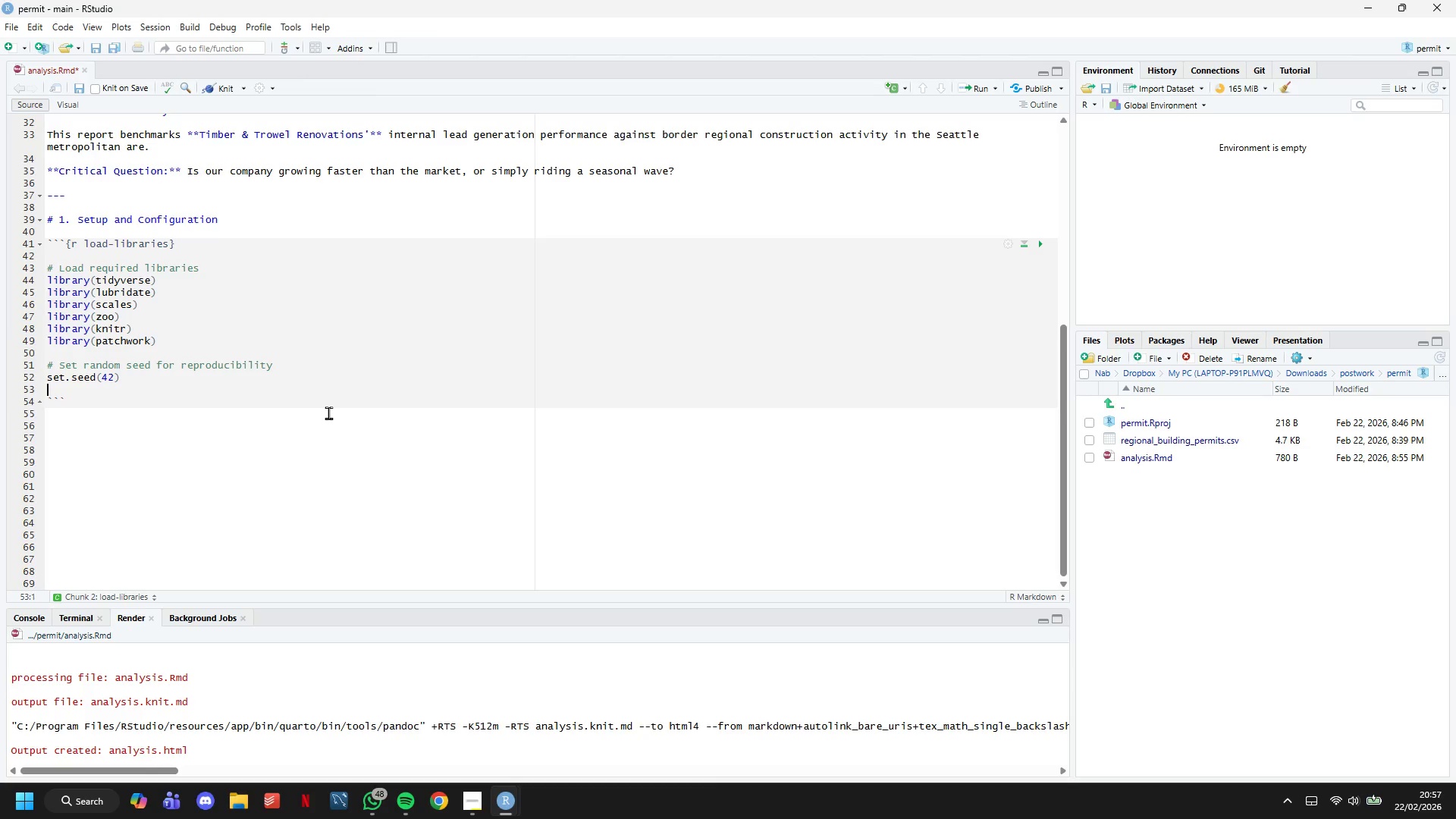 
key(ArrowDown)
 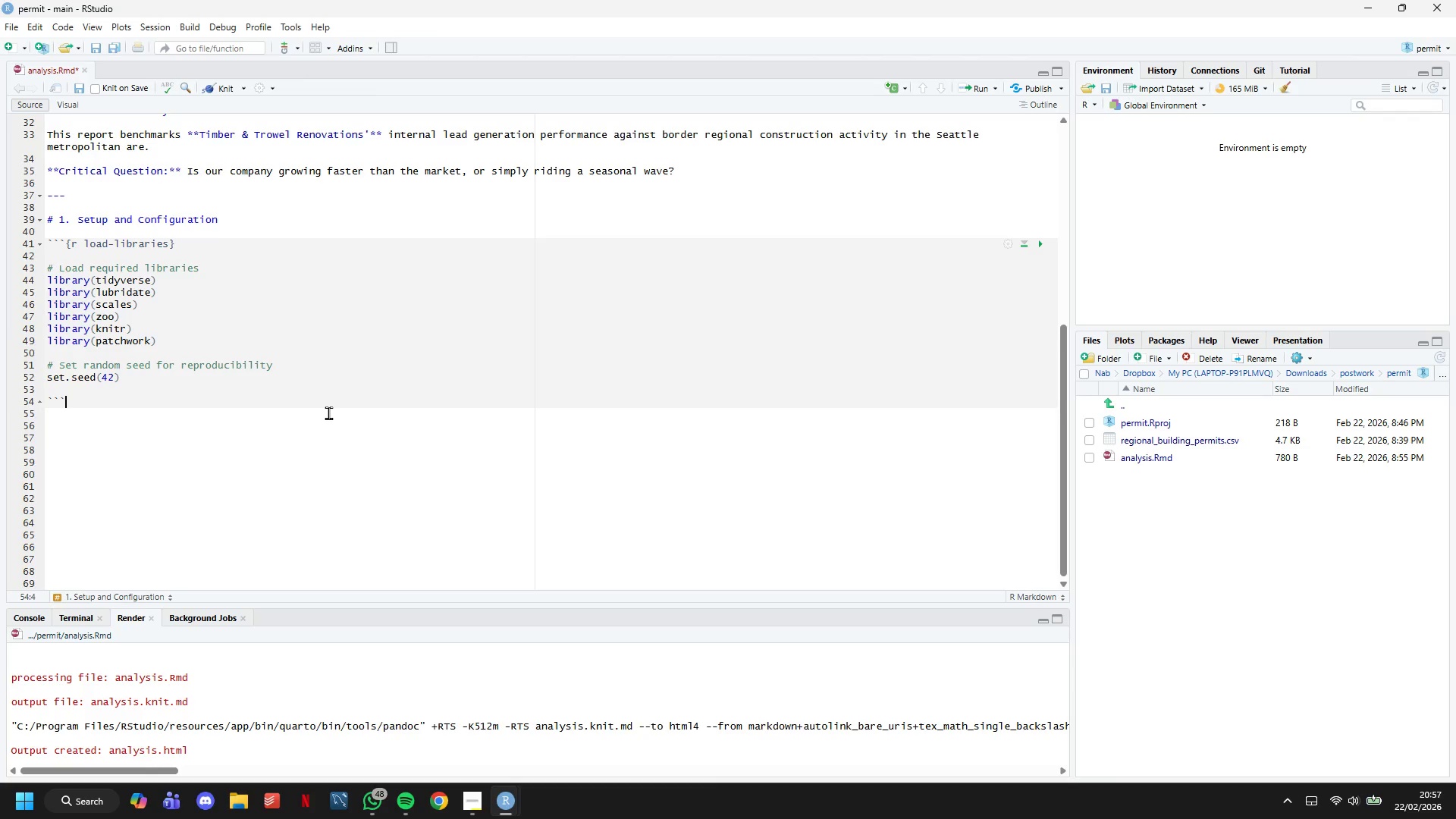 
key(ArrowDown)
 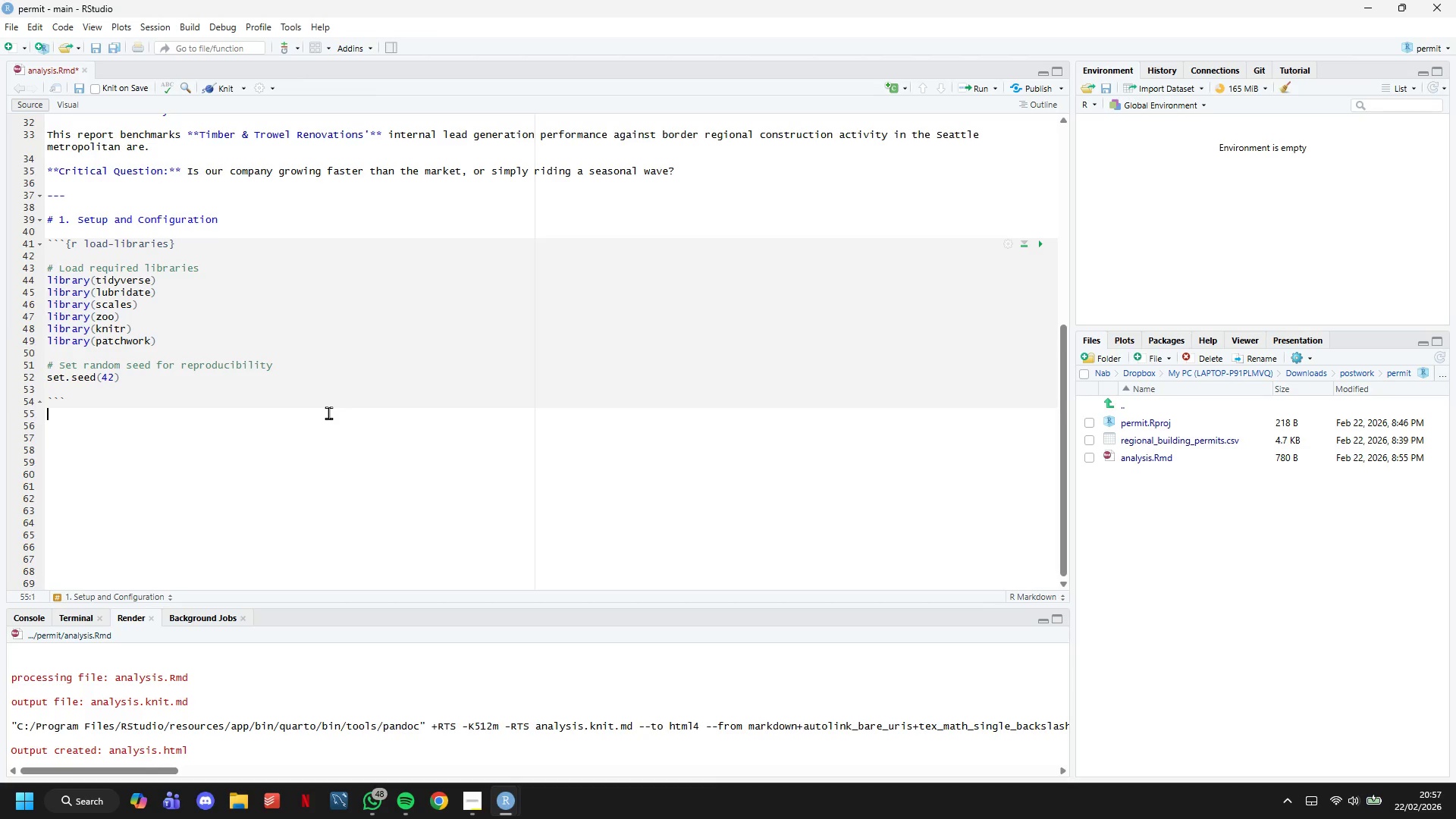 
key(Enter)
 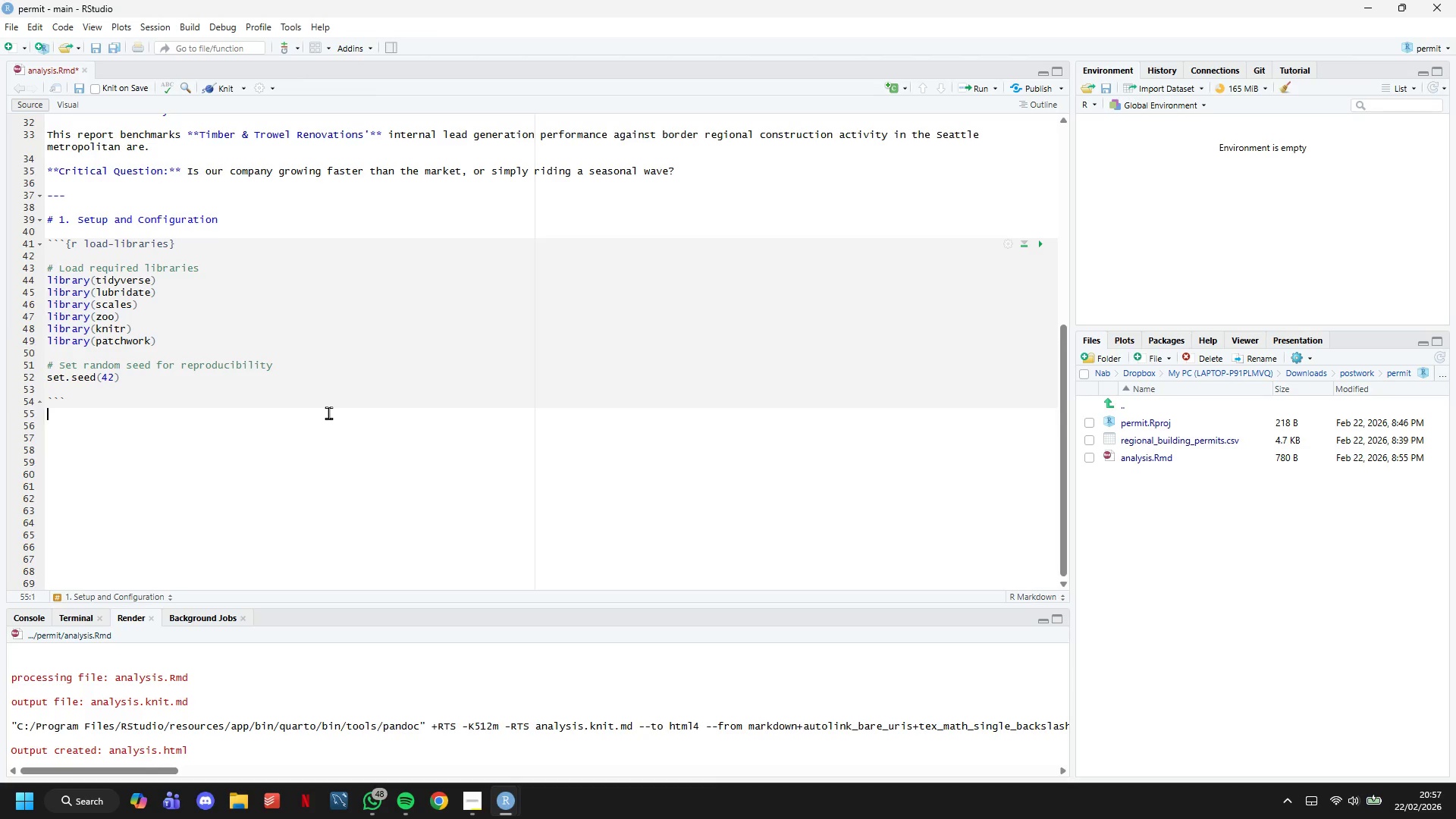 
key(Control+S)
 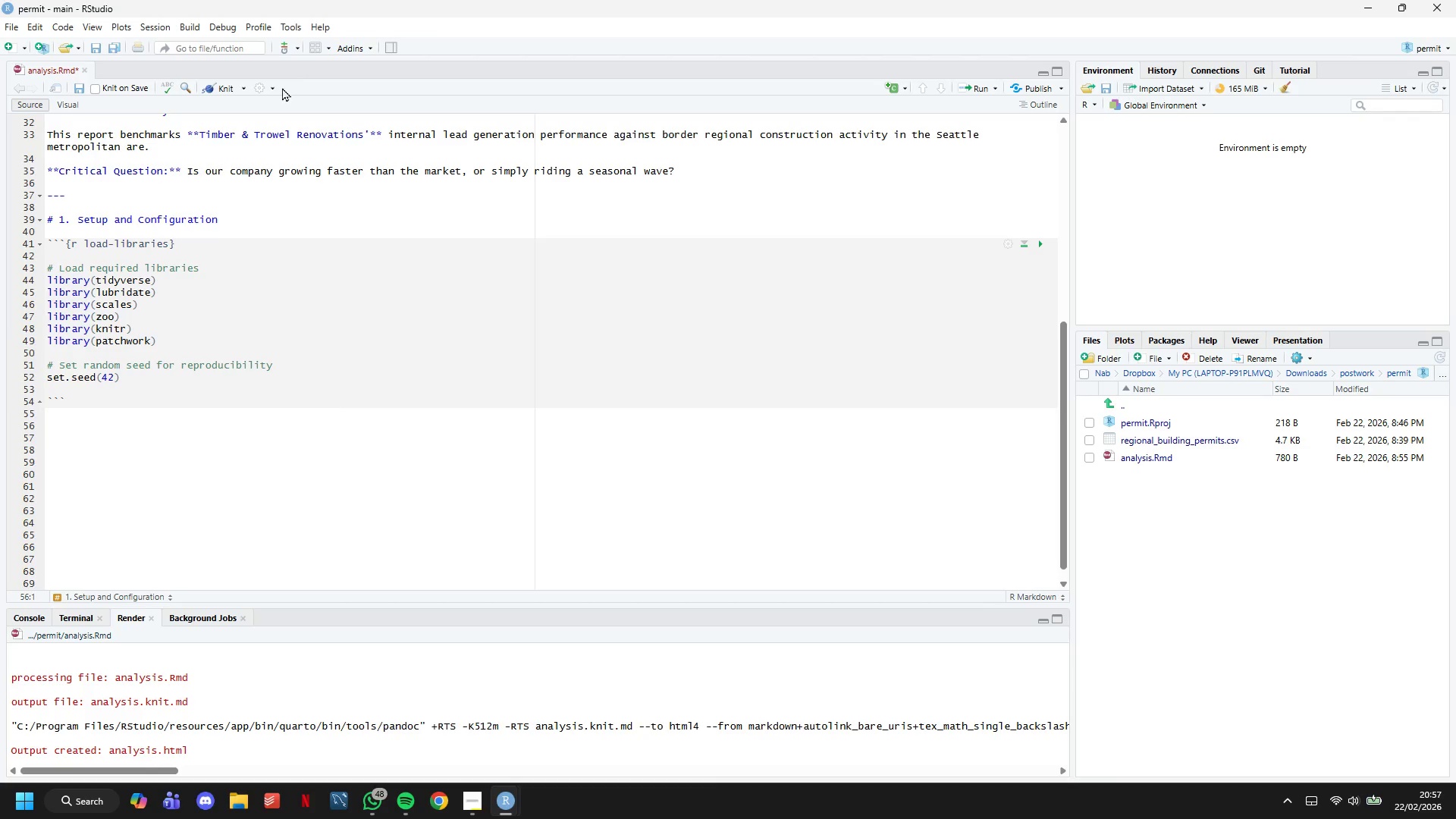 
left_click([225, 87])
 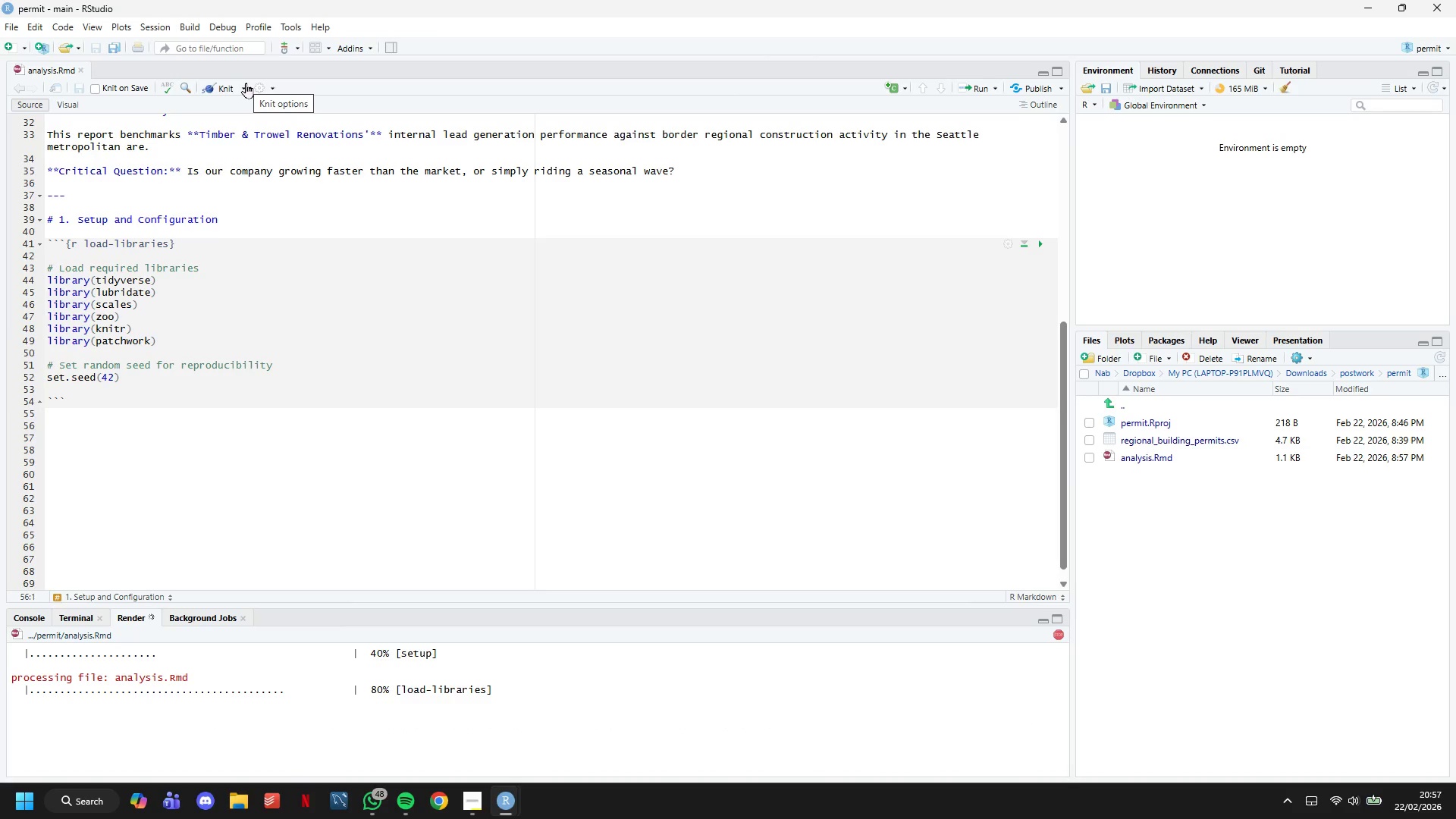 
wait(8.62)
 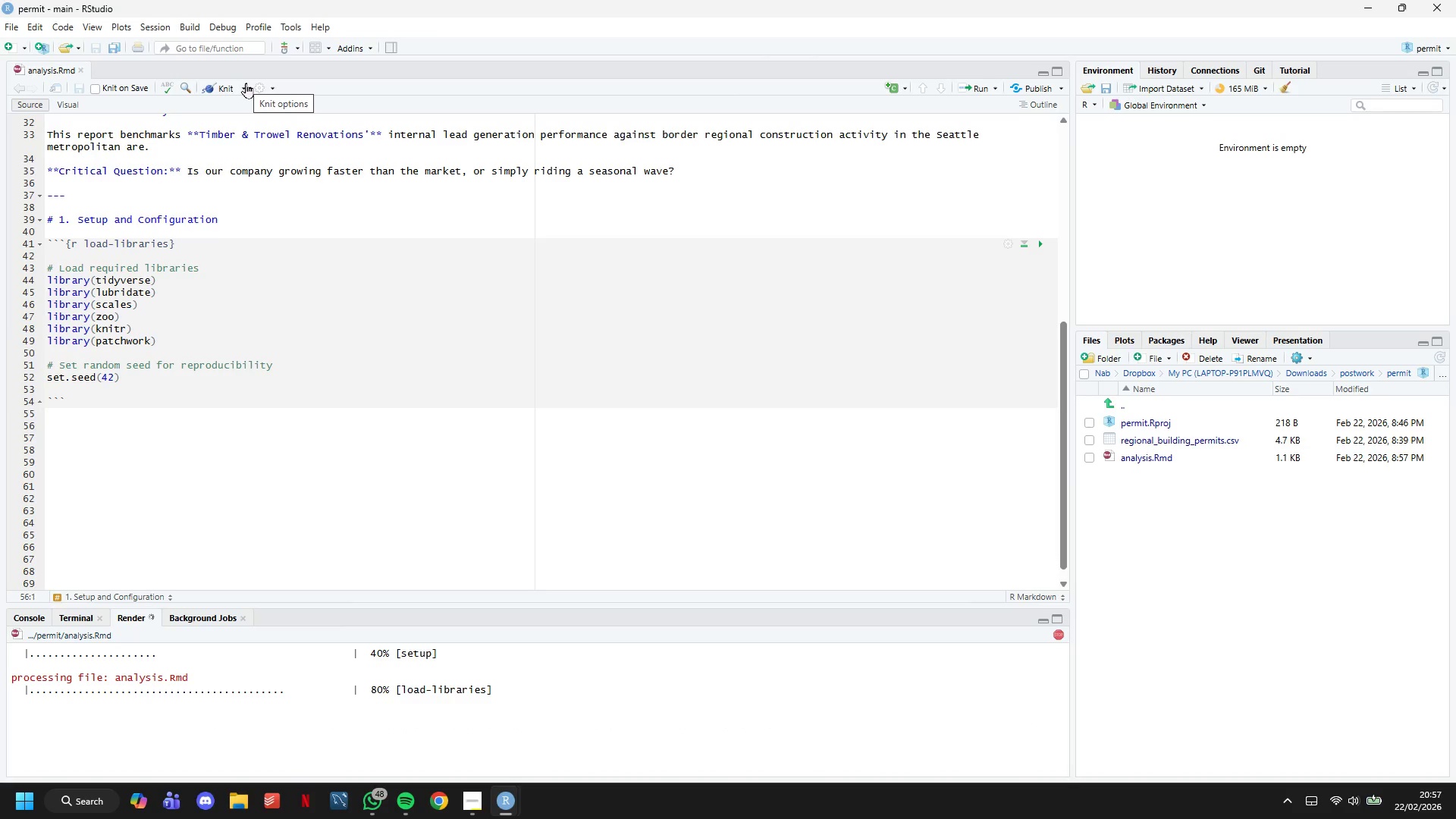 
left_click([1081, 29])
 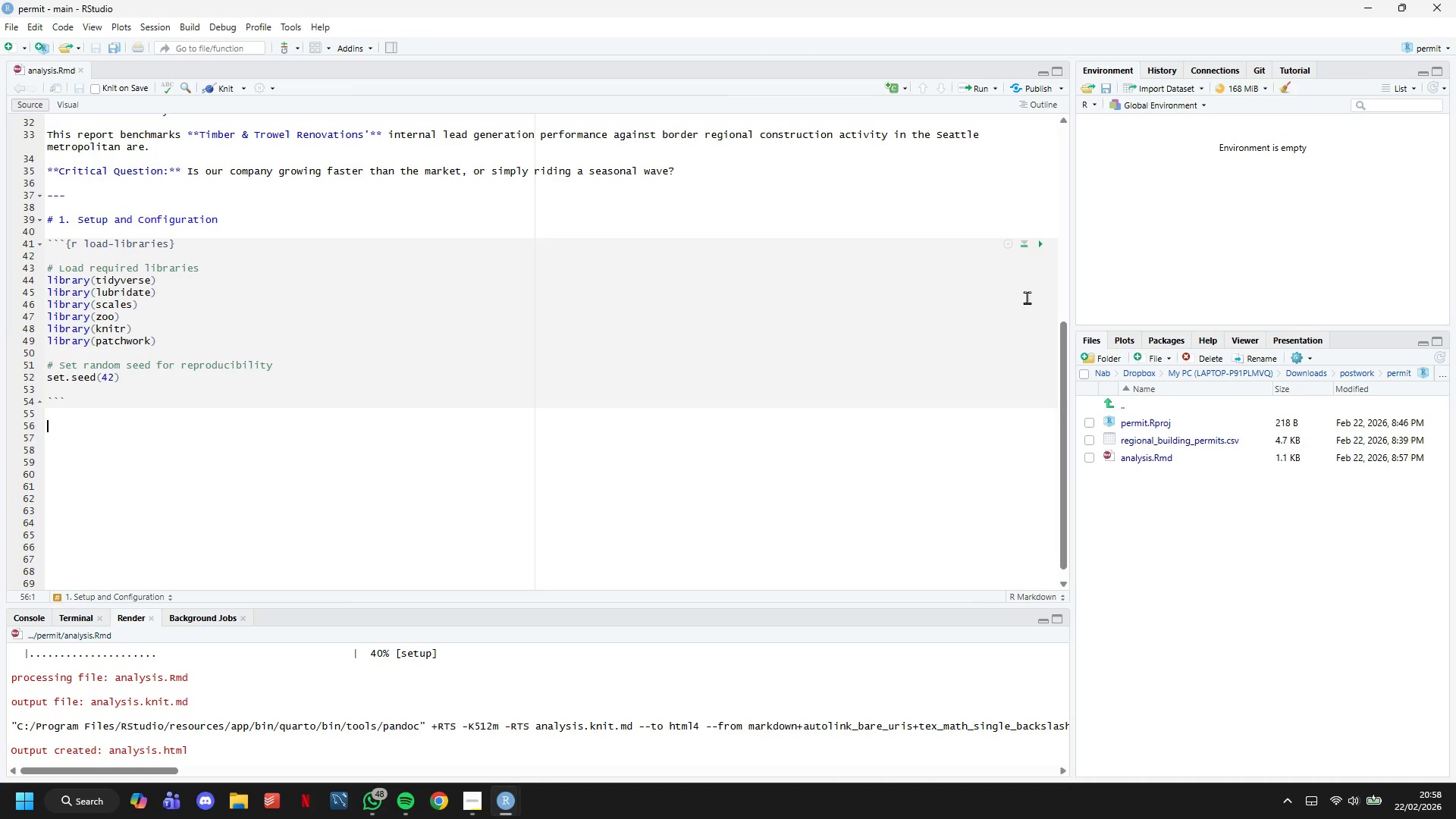 
wait(23.56)
 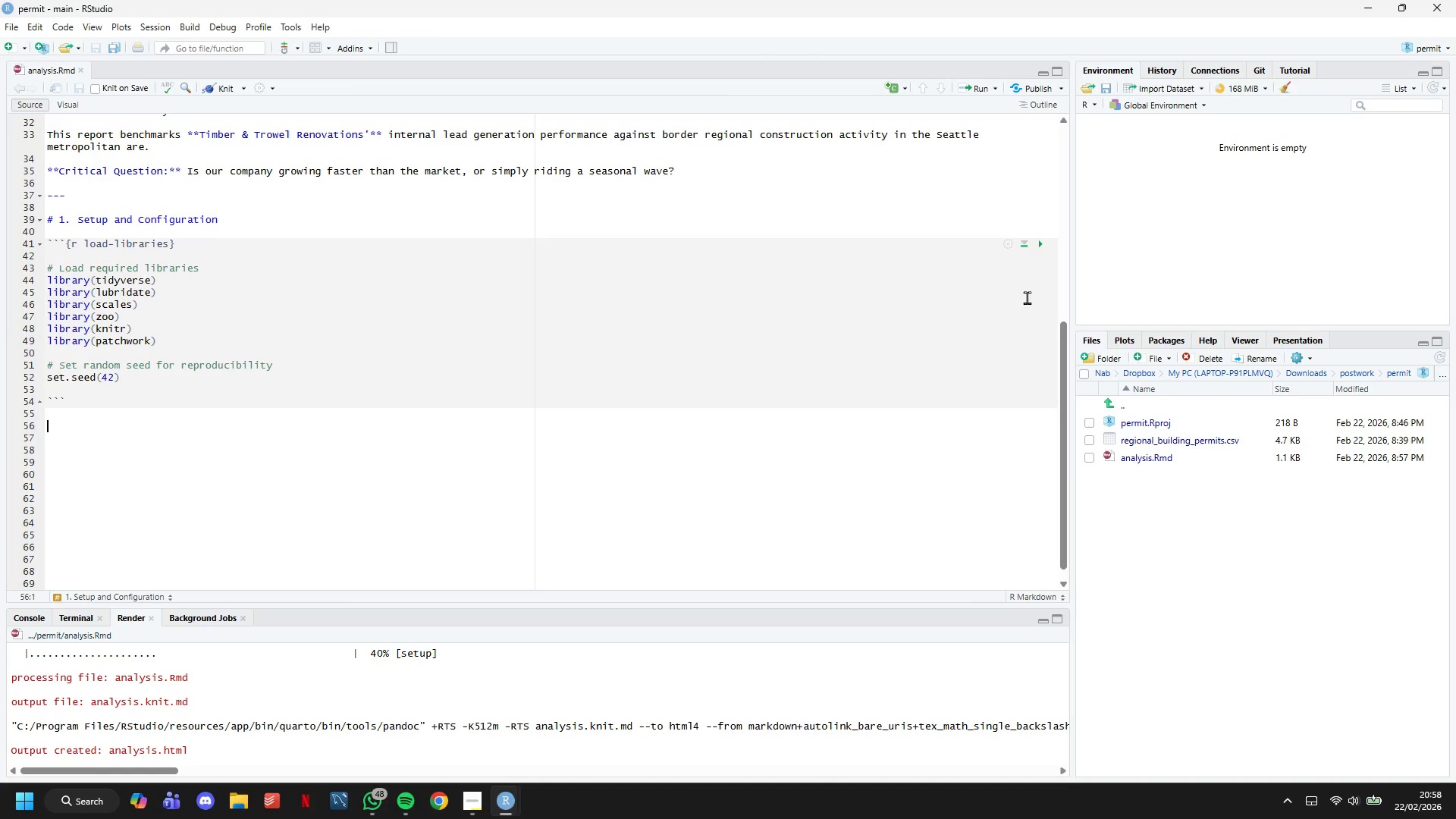 
key(Backquote)
 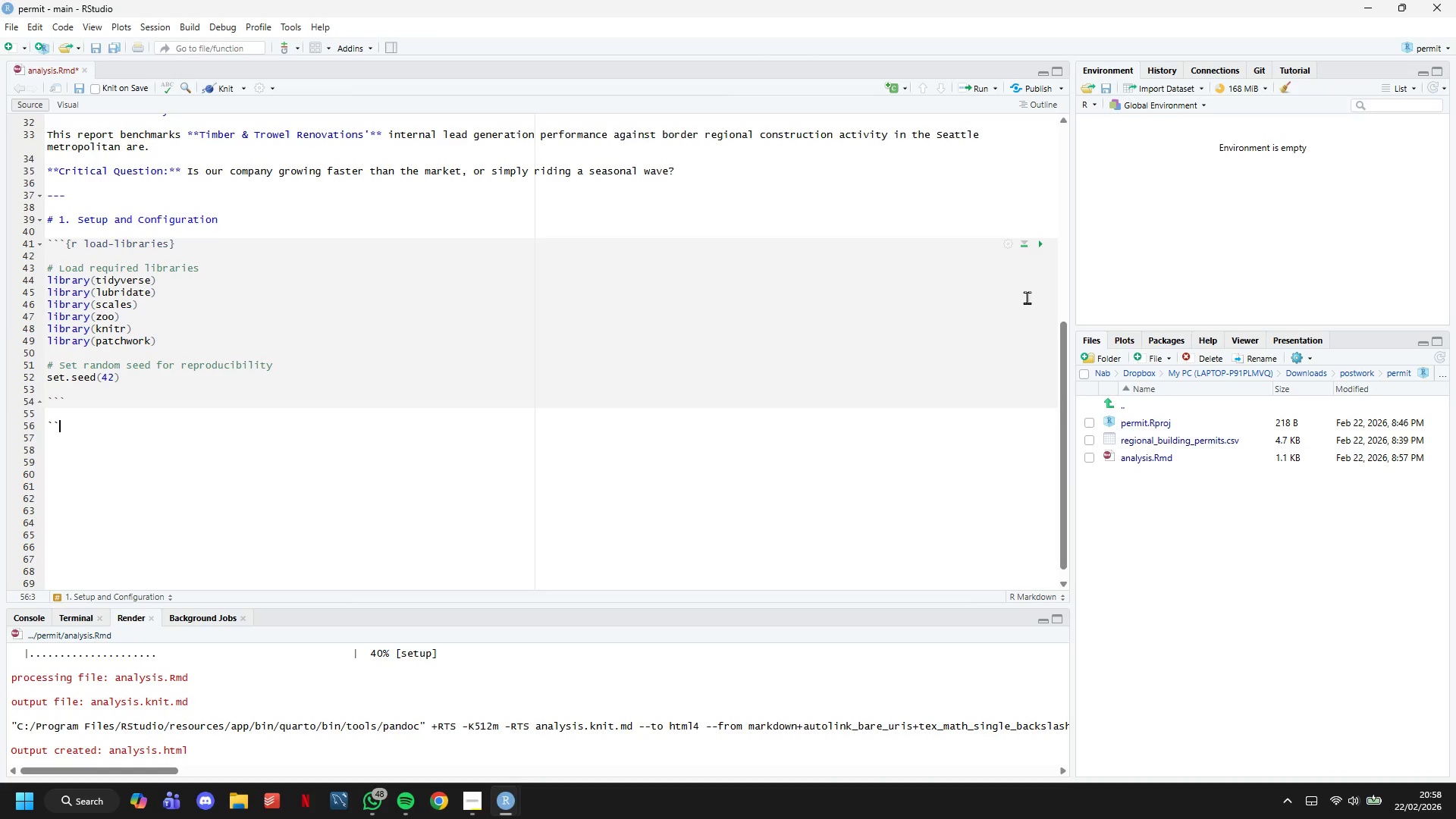 
key(Backquote)
 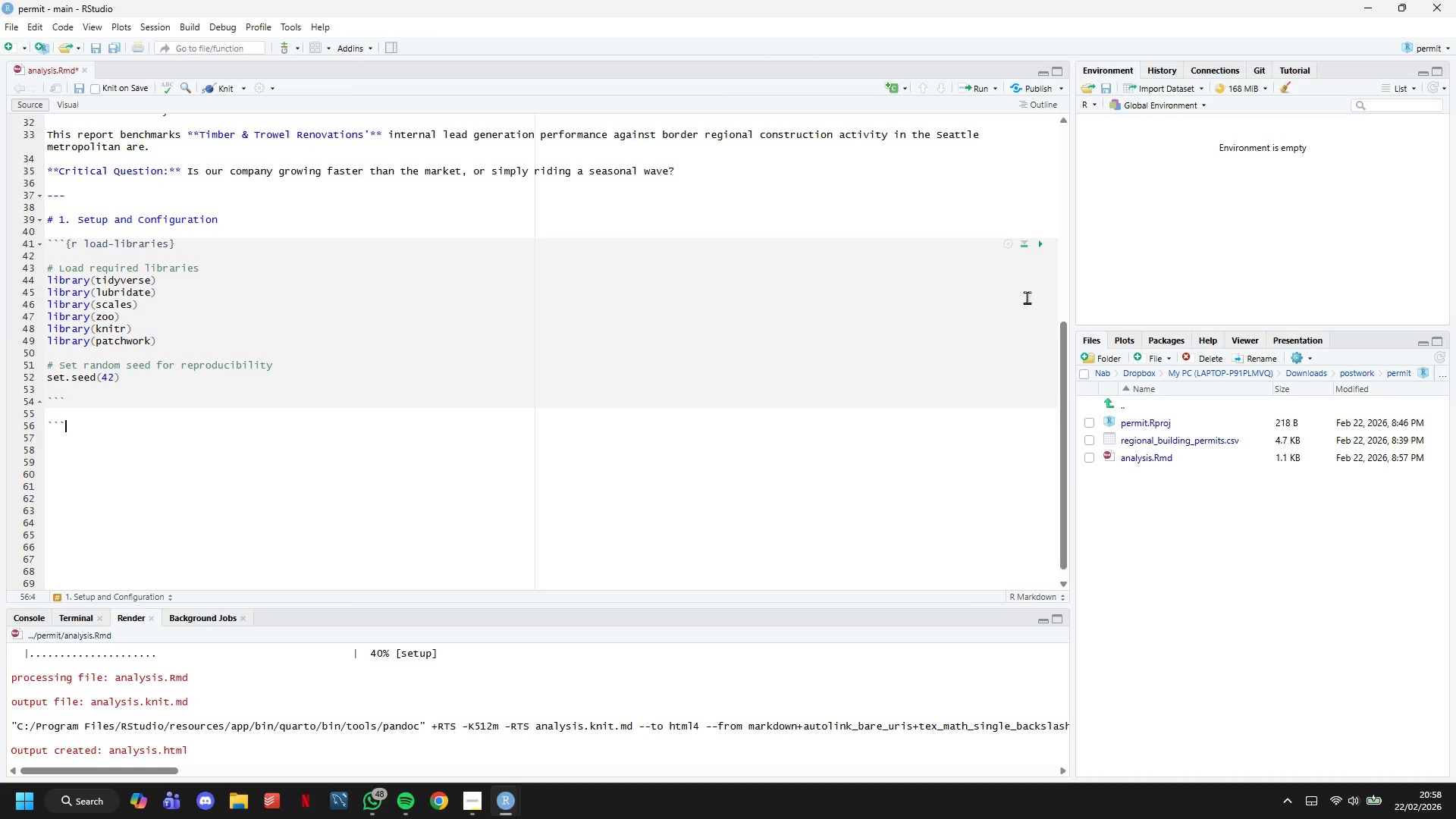 
key(Backquote)
 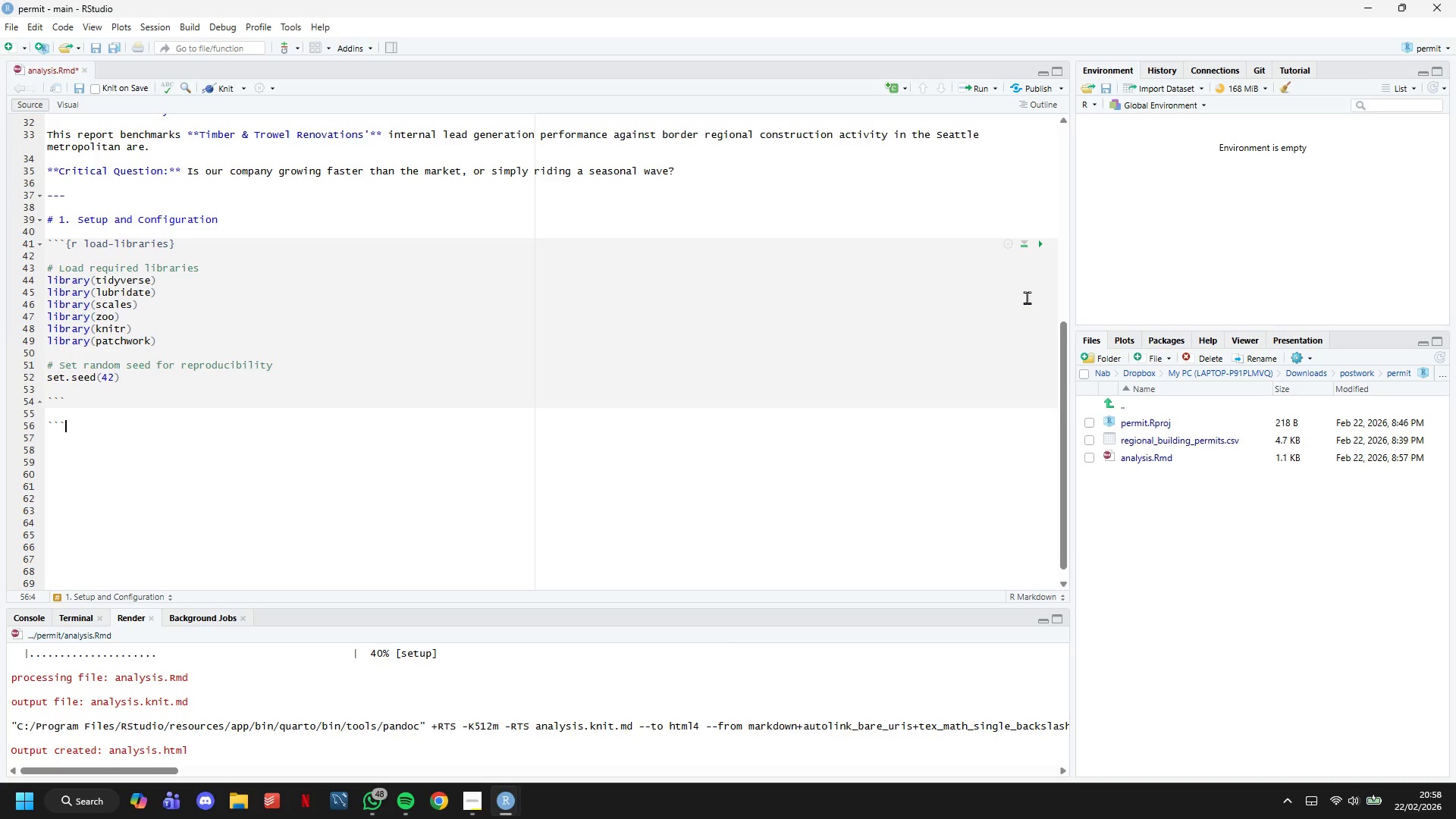 
key(Backspace)
 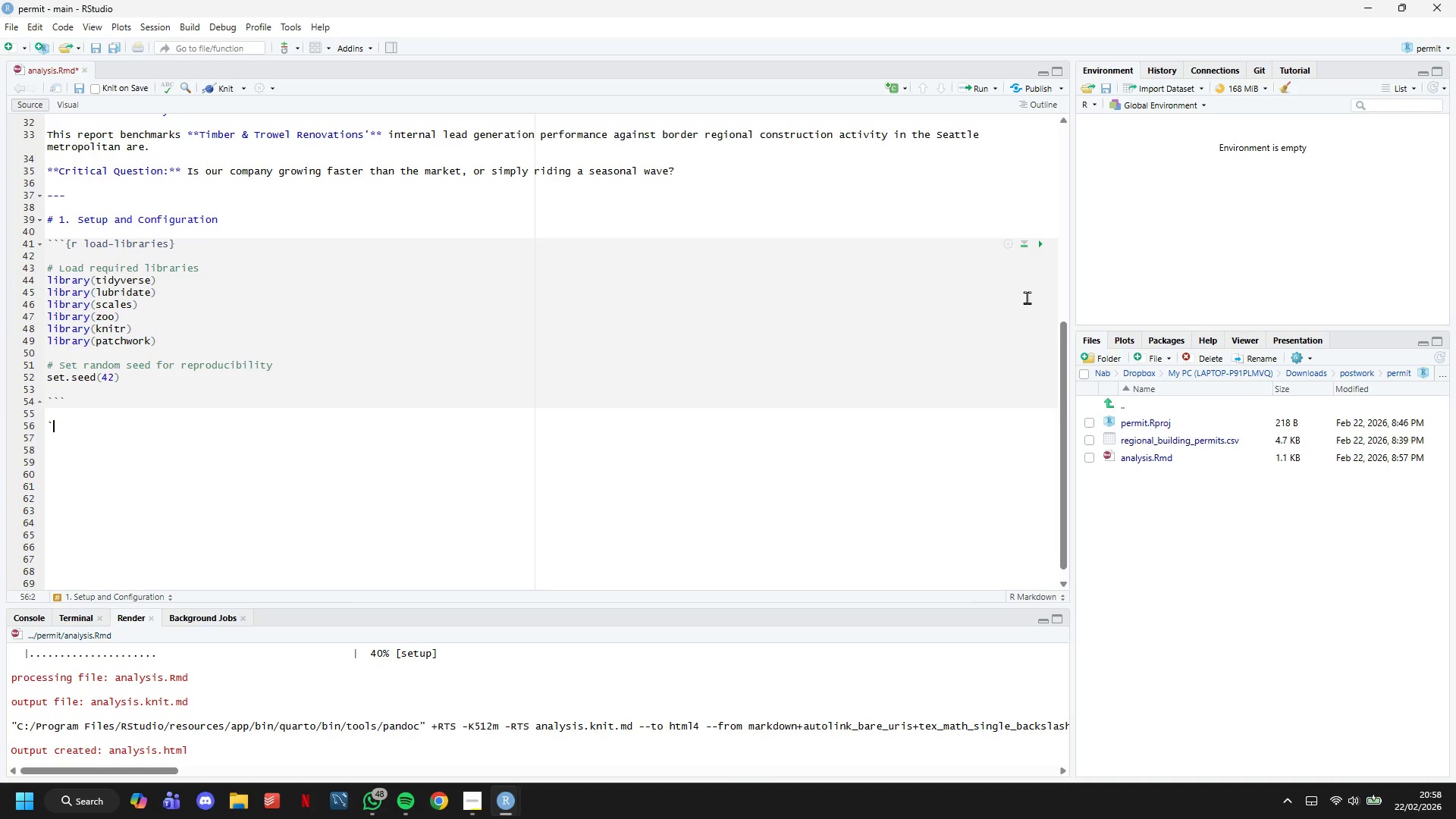 
key(Backspace)
 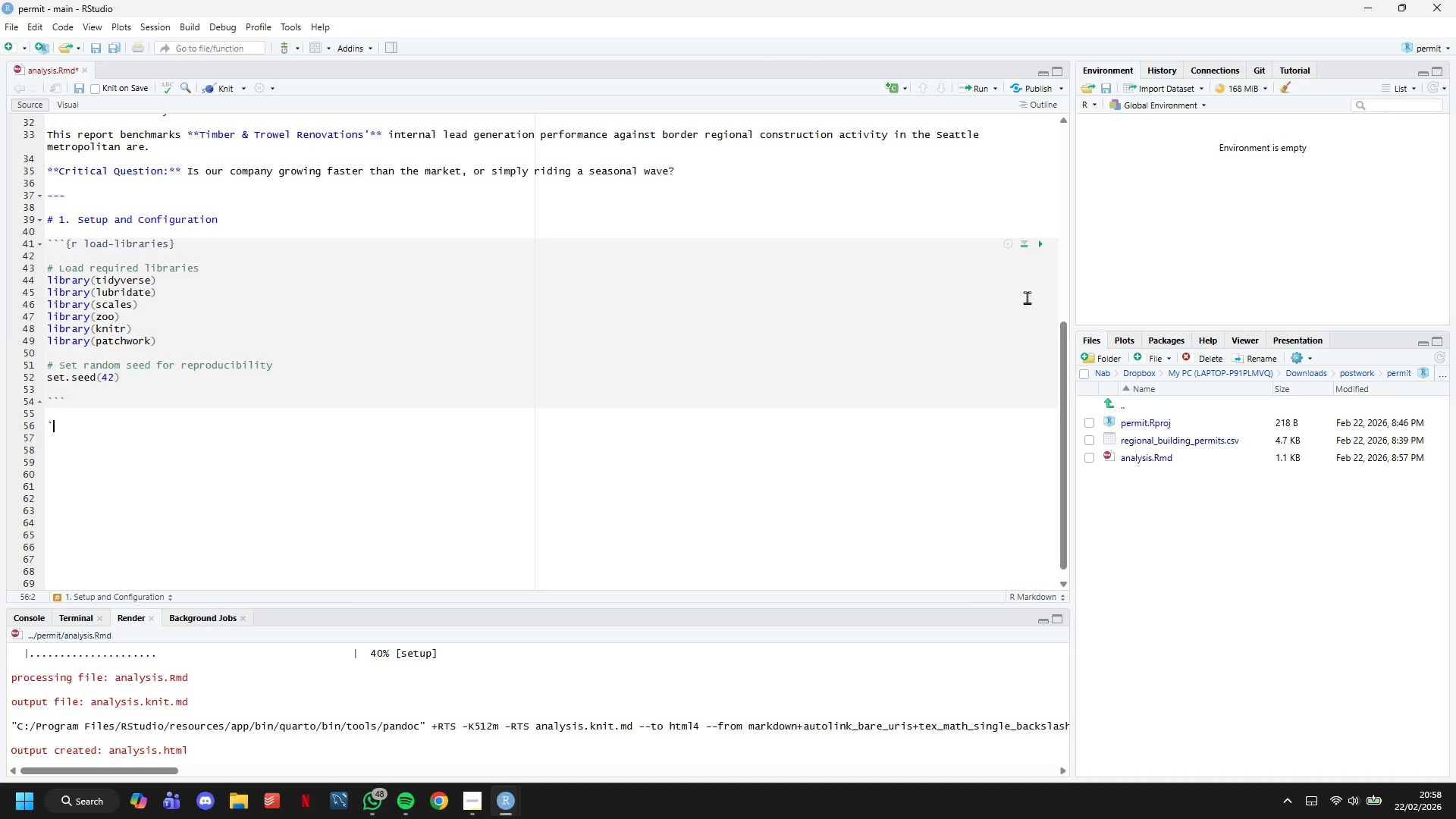 
key(Backquote)
 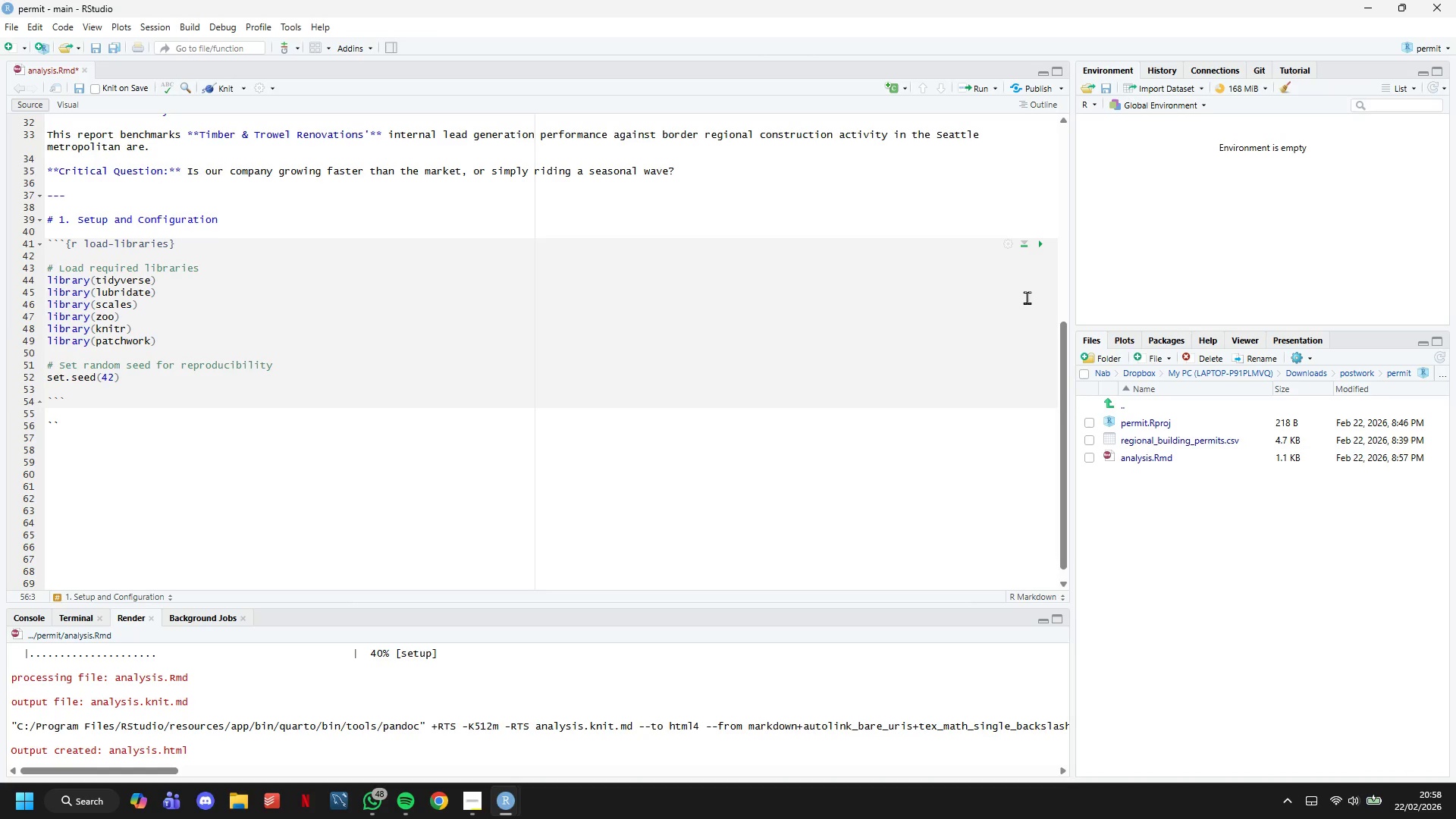 
key(Backquote)
 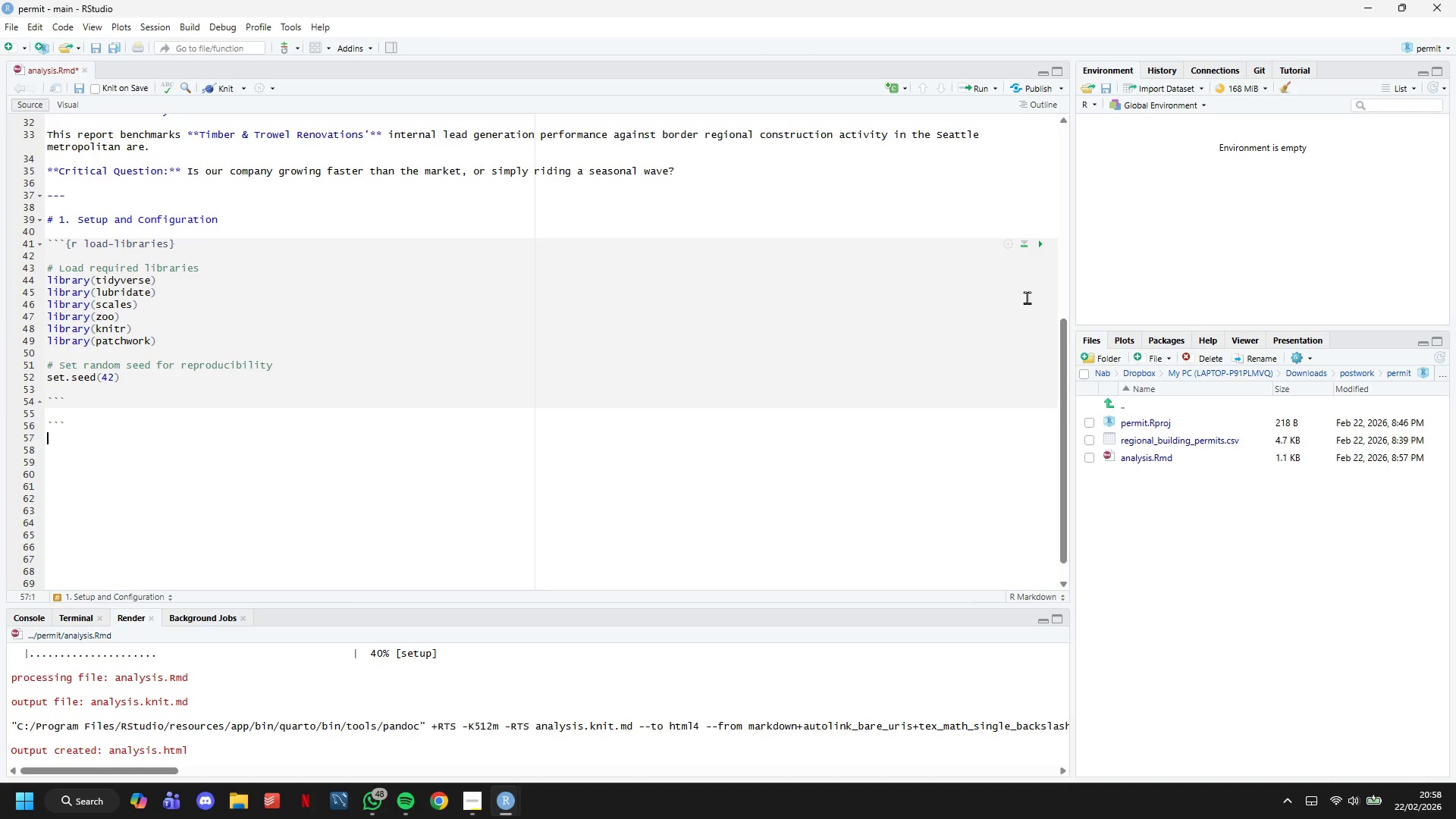 
key(Enter)
 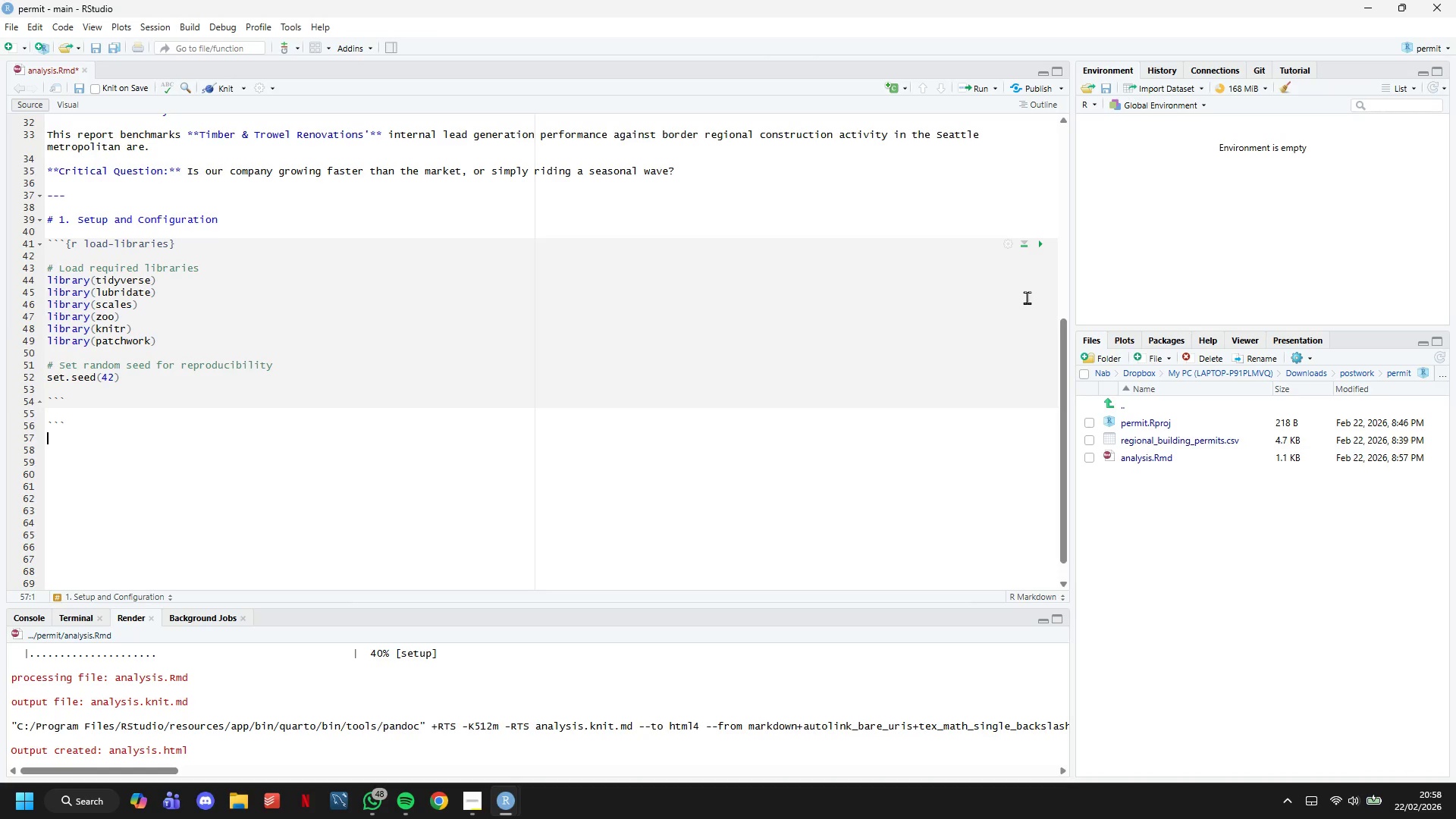 
key(Backquote)
 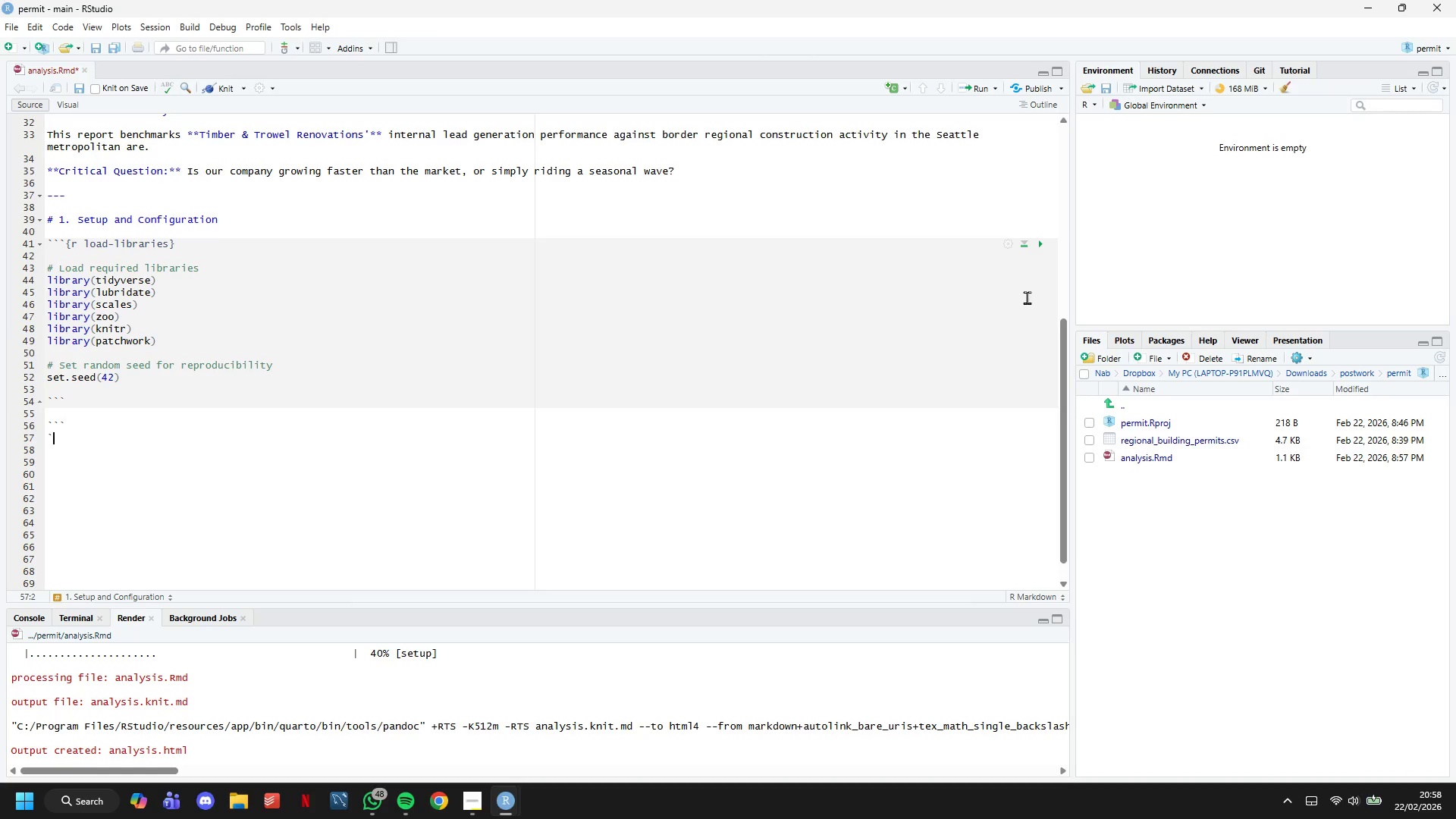 
key(Backquote)
 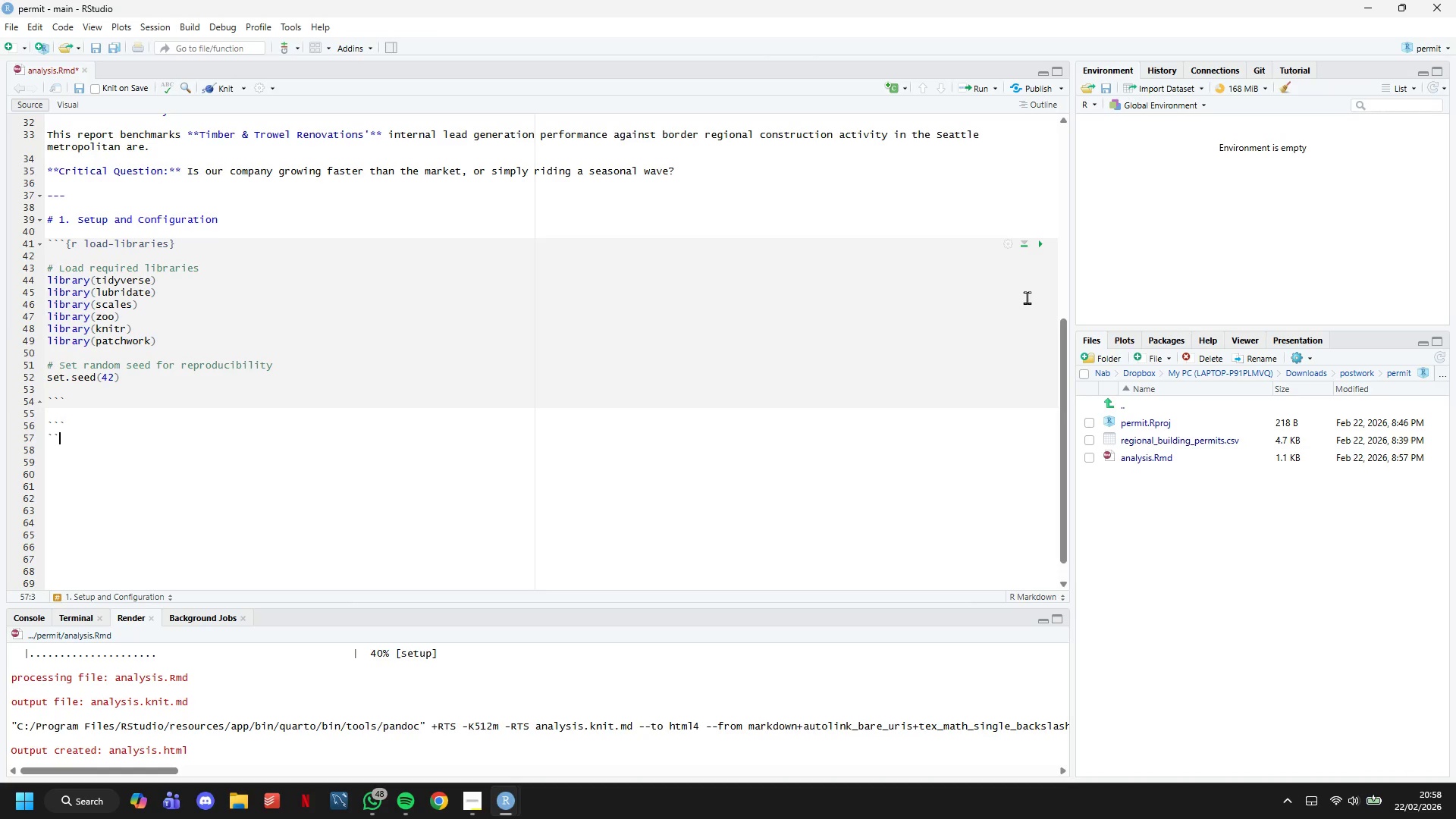 
key(Backquote)
 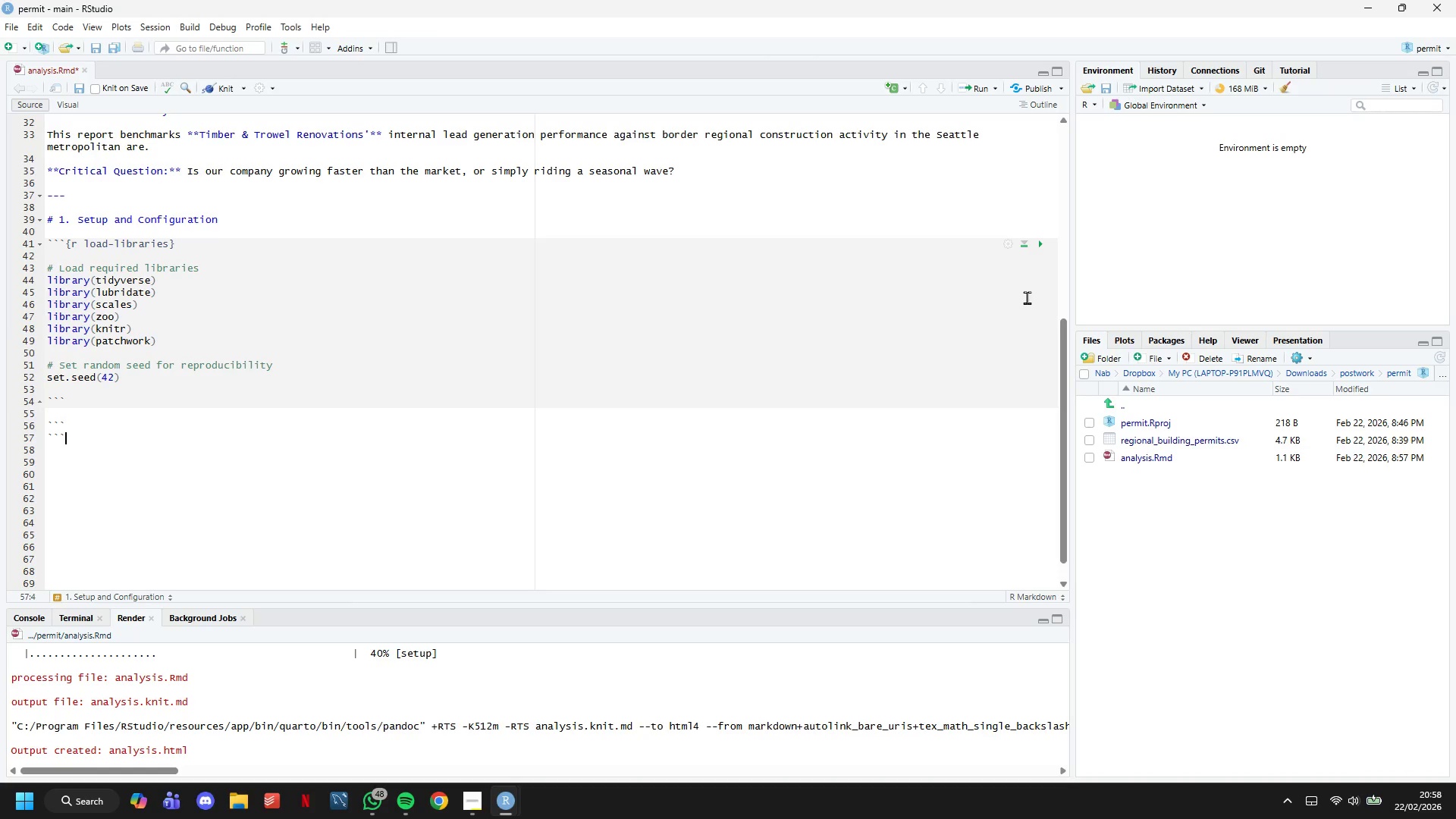 
key(ArrowUp)
 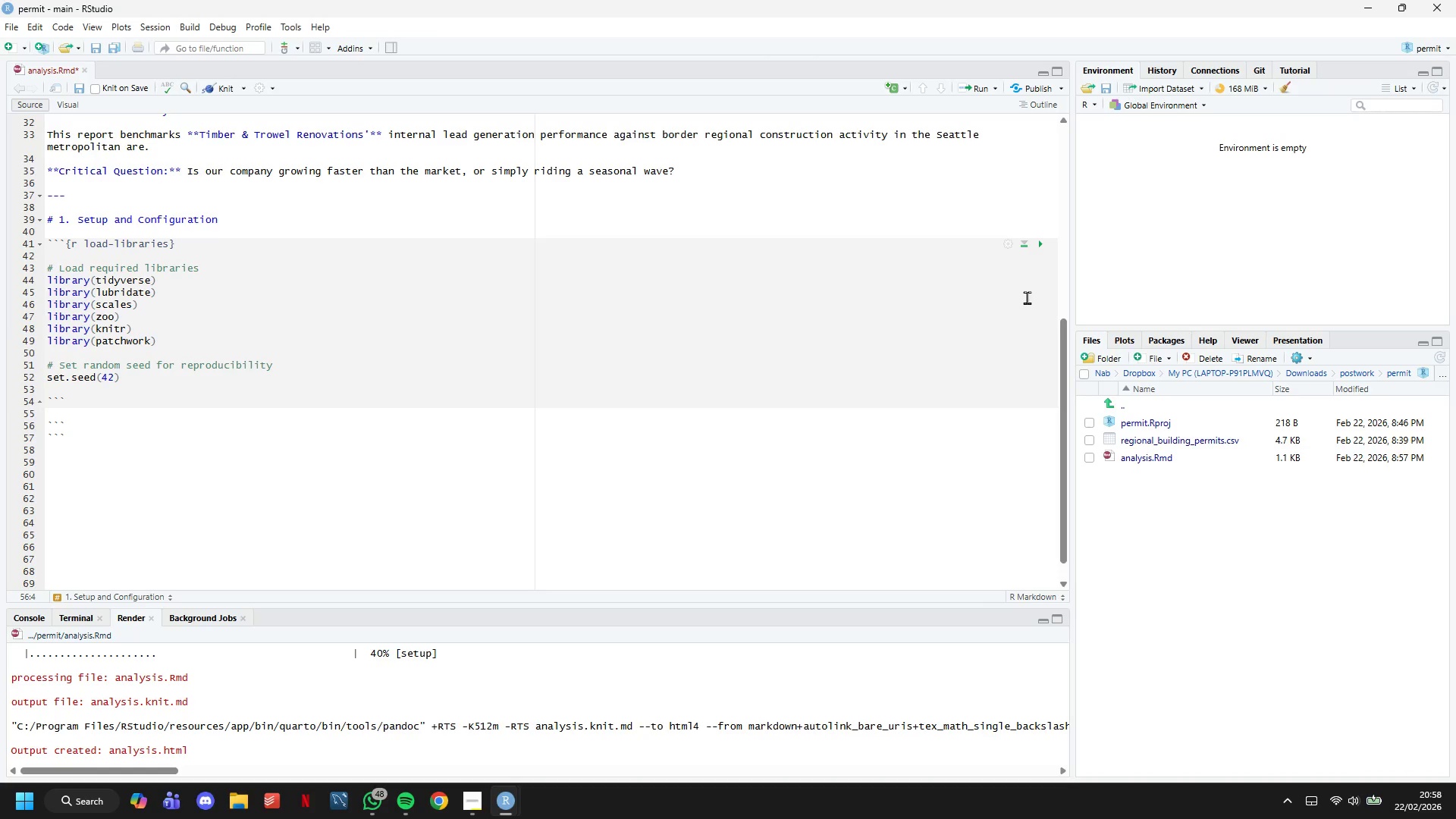 
type({r brND)
key(Backspace)
key(Backspace)
type(and-colors)
 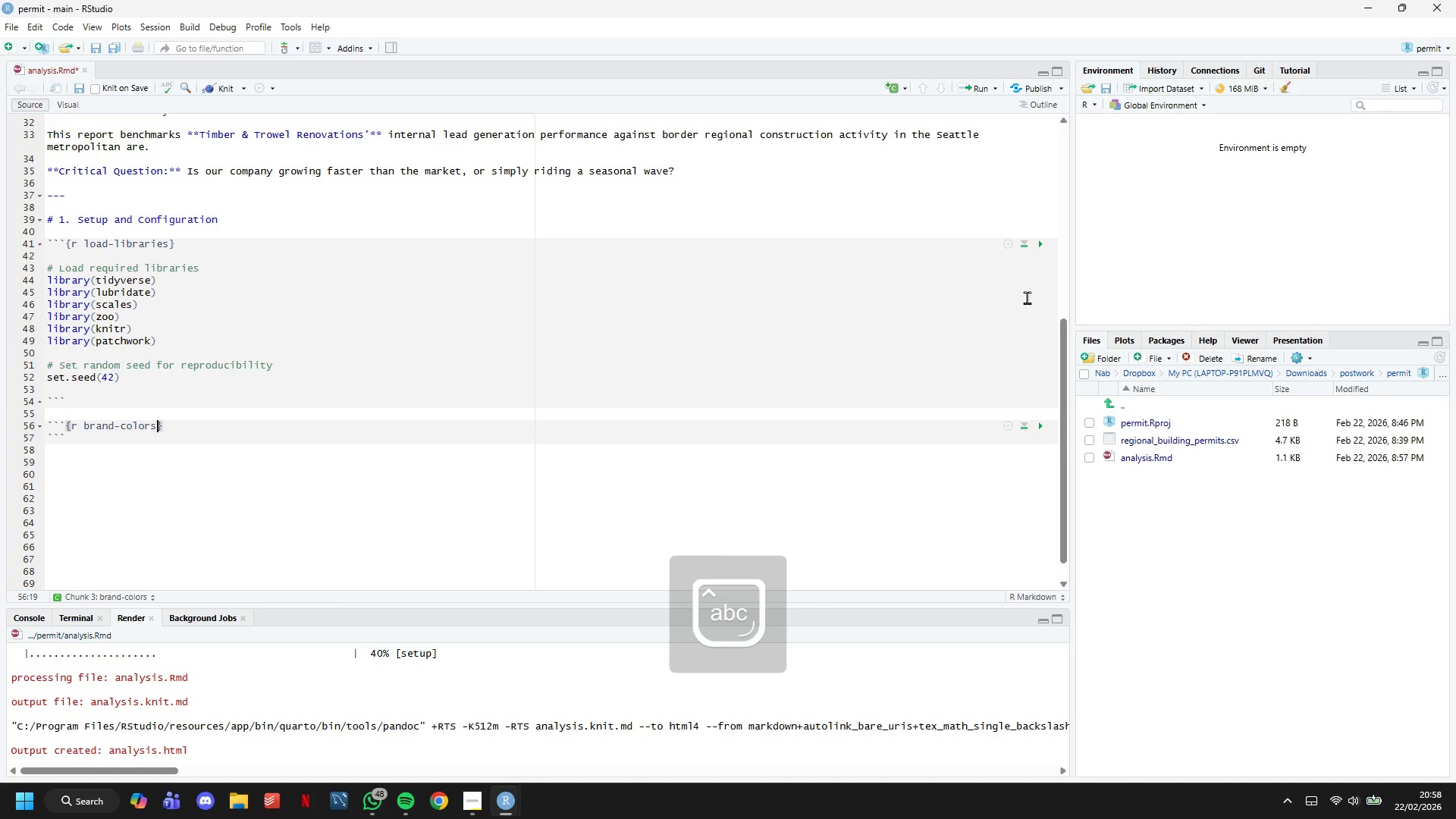 
key(ArrowRight)
 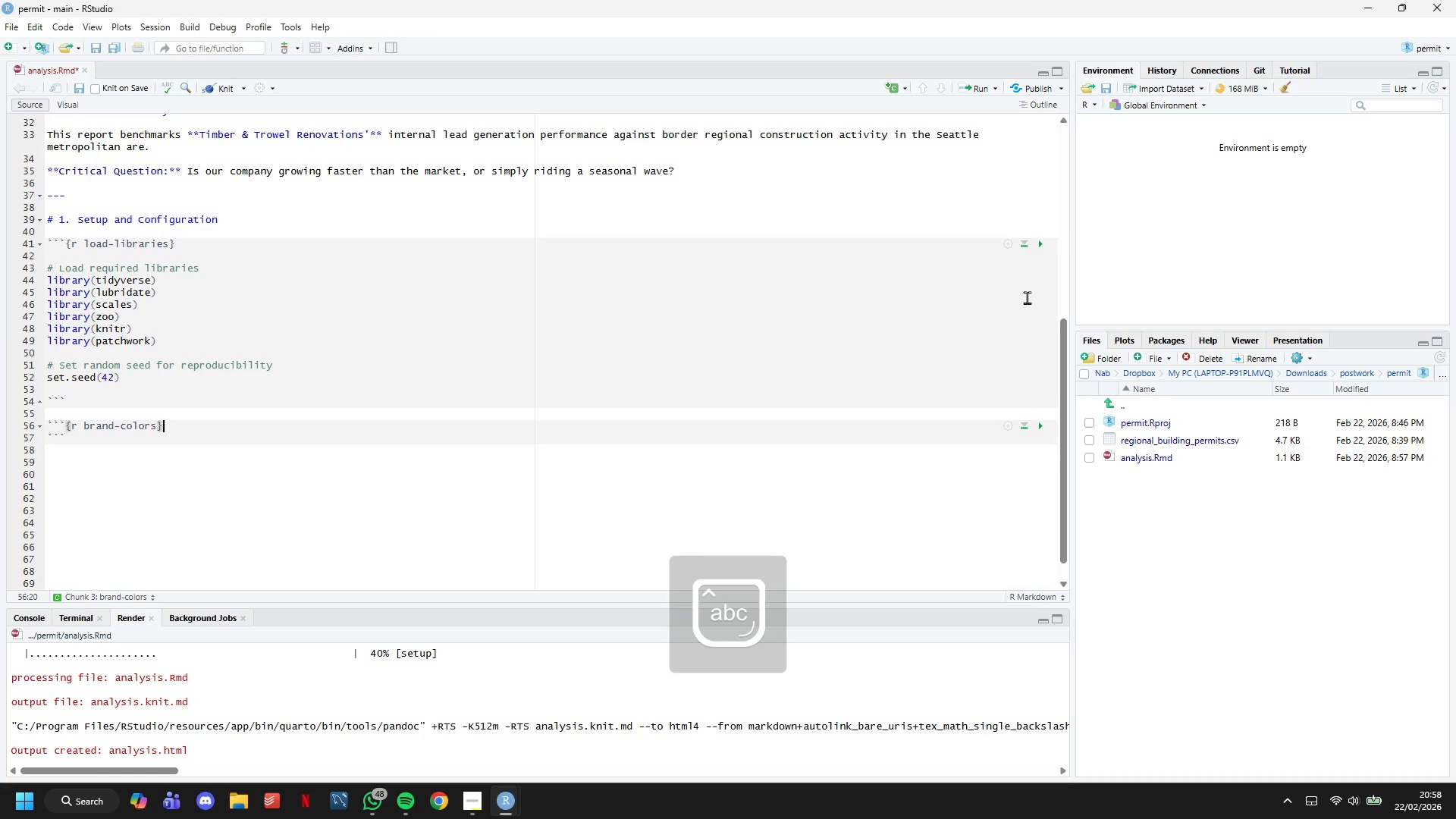 
key(Enter)
 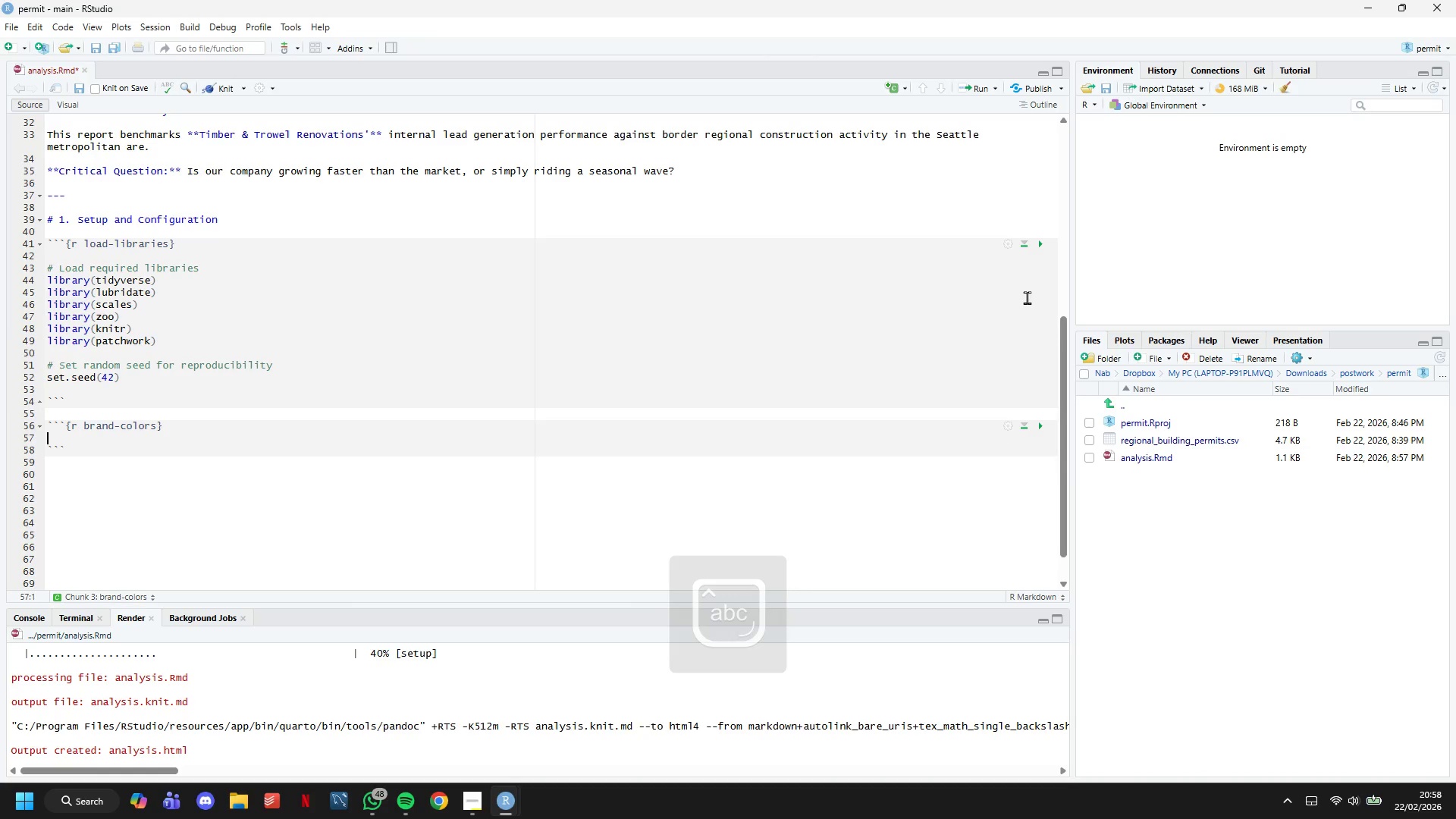 
type(# Timber & Trowel brand colors (constructi)
key(Backspace)
type(ion-firm aesthetic)
 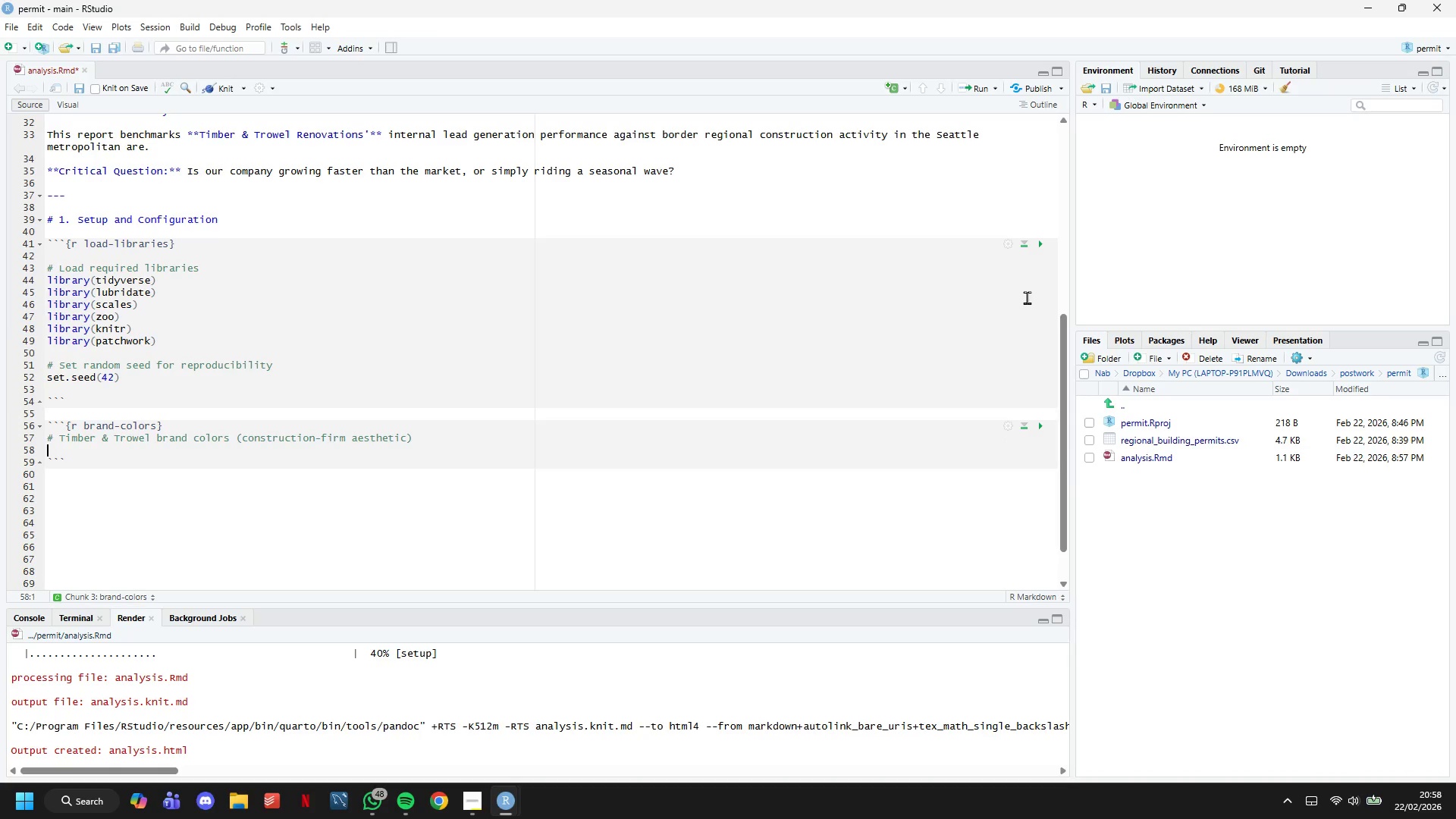 
 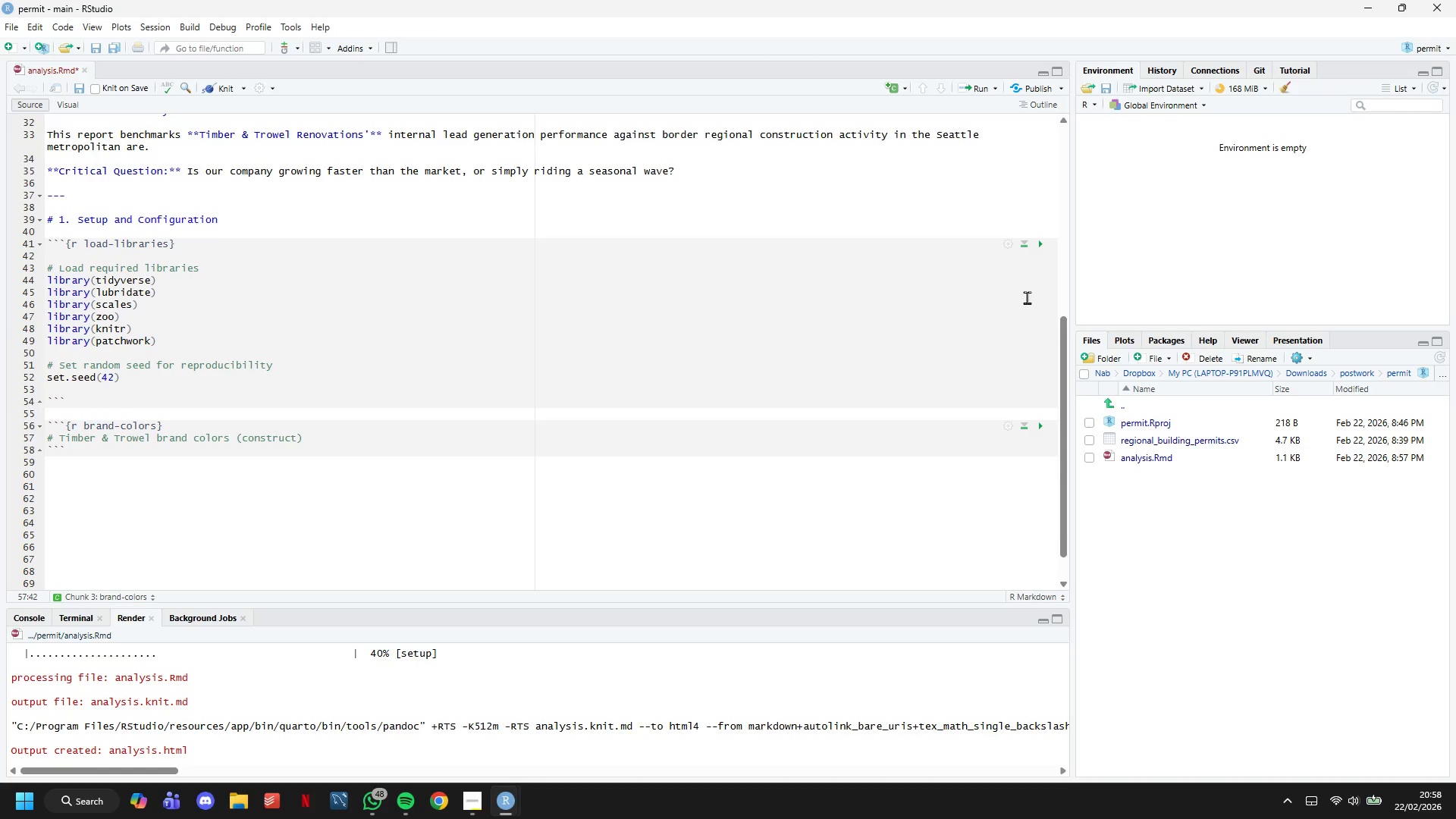 
key(ArrowRight)
 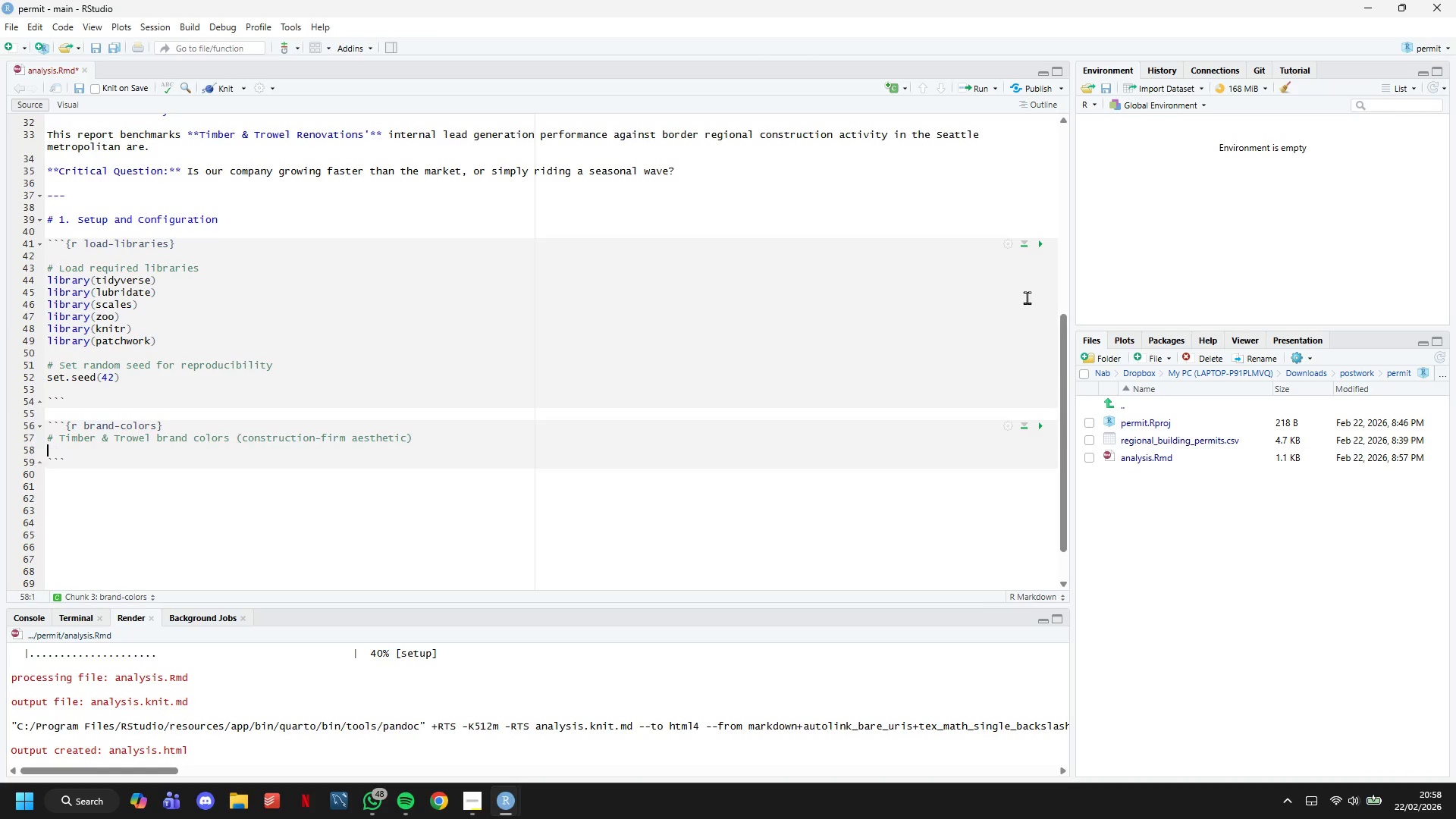 
key(Enter)
 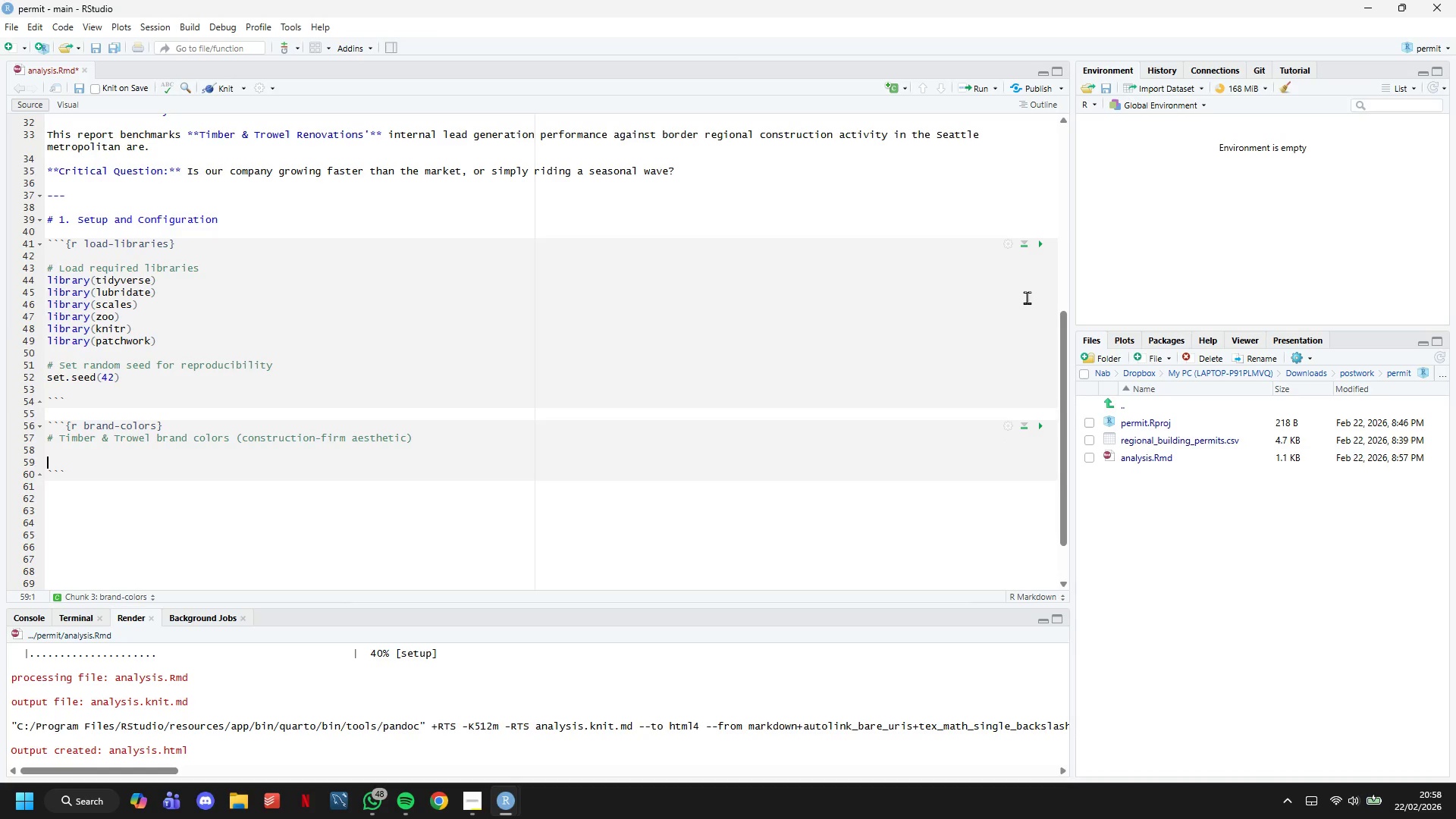 
key(Enter)
 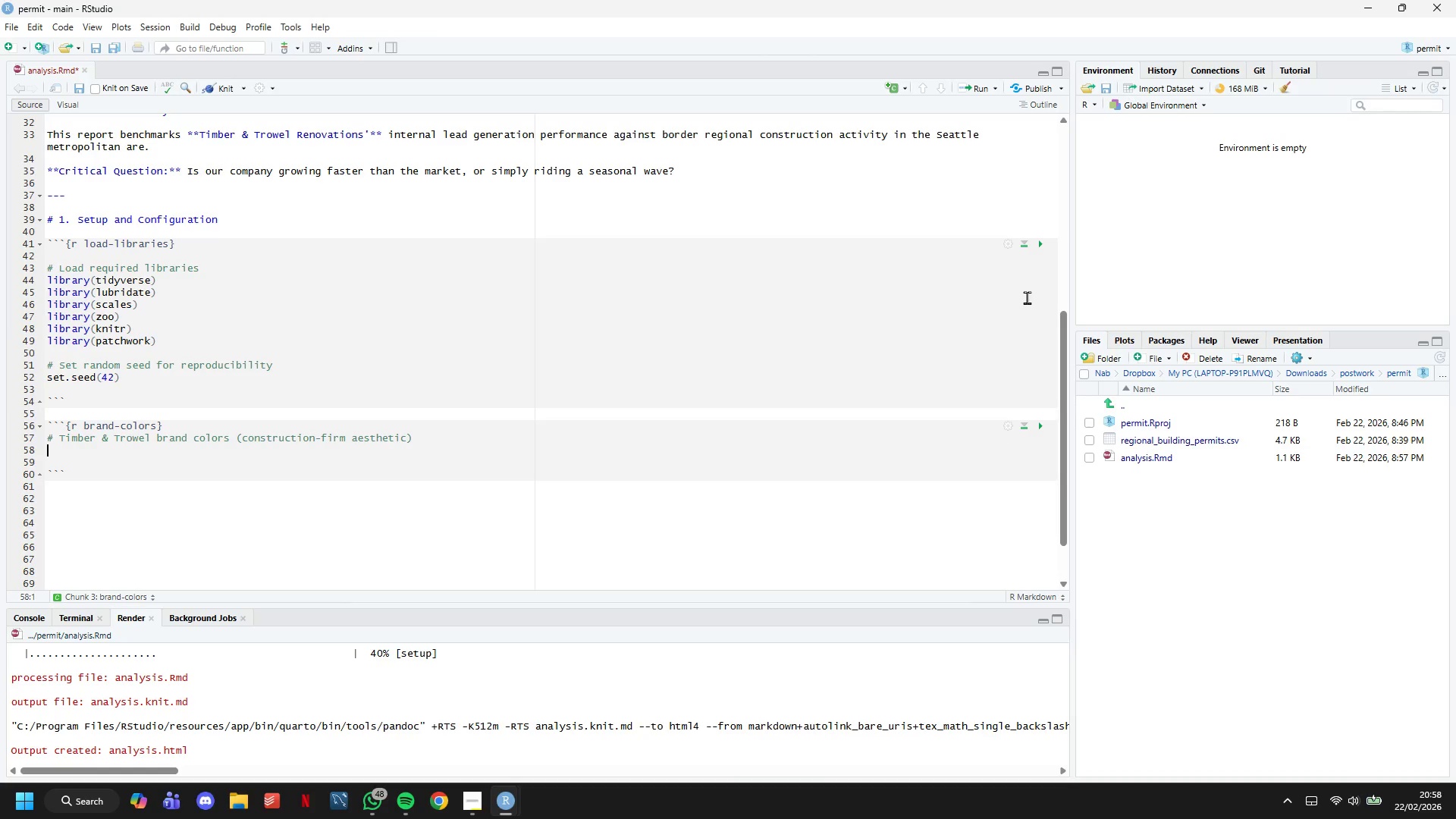 
key(ArrowUp)
 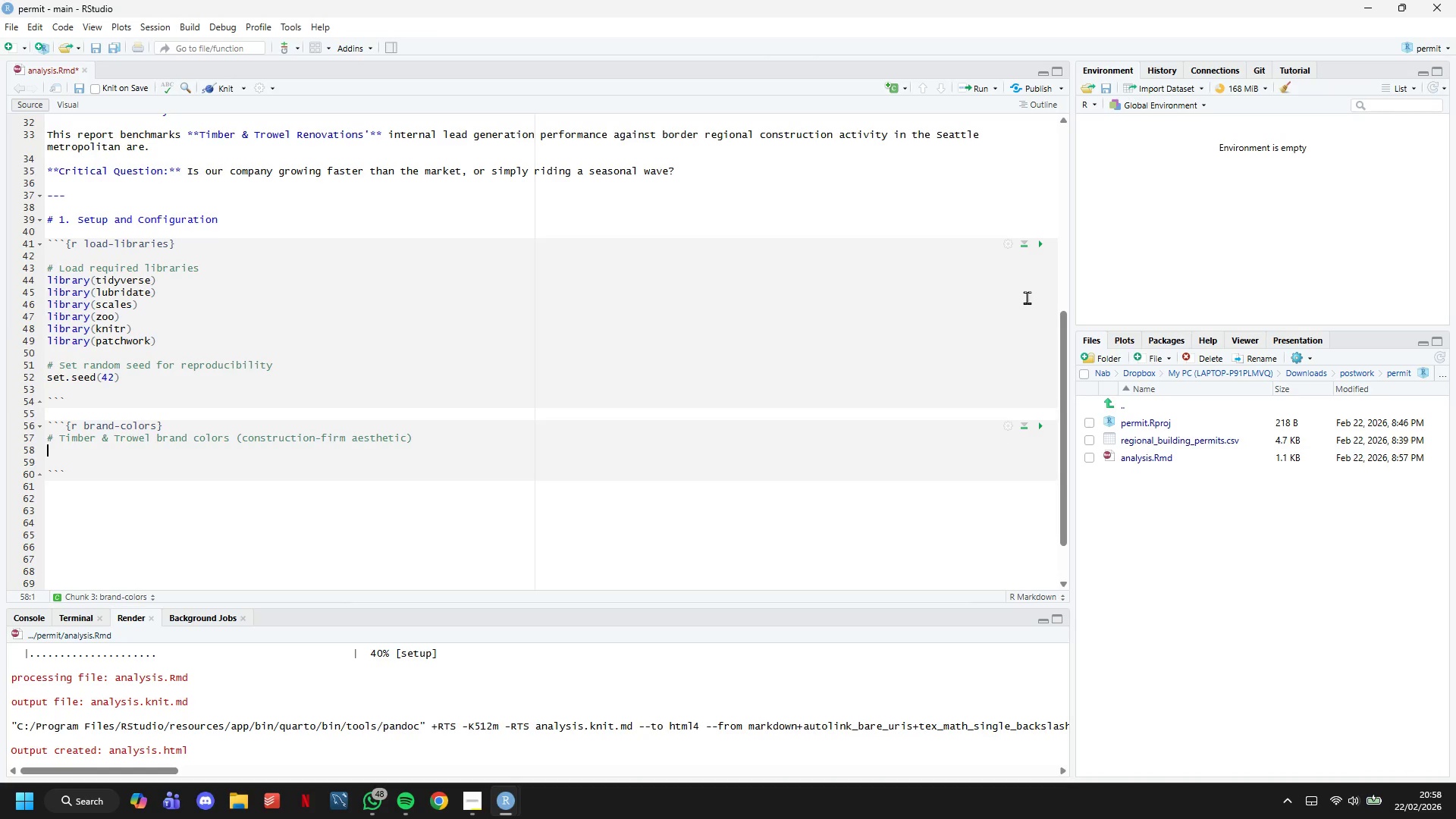 
type(brand_colors <0)
key(Backspace)
type(- list()
 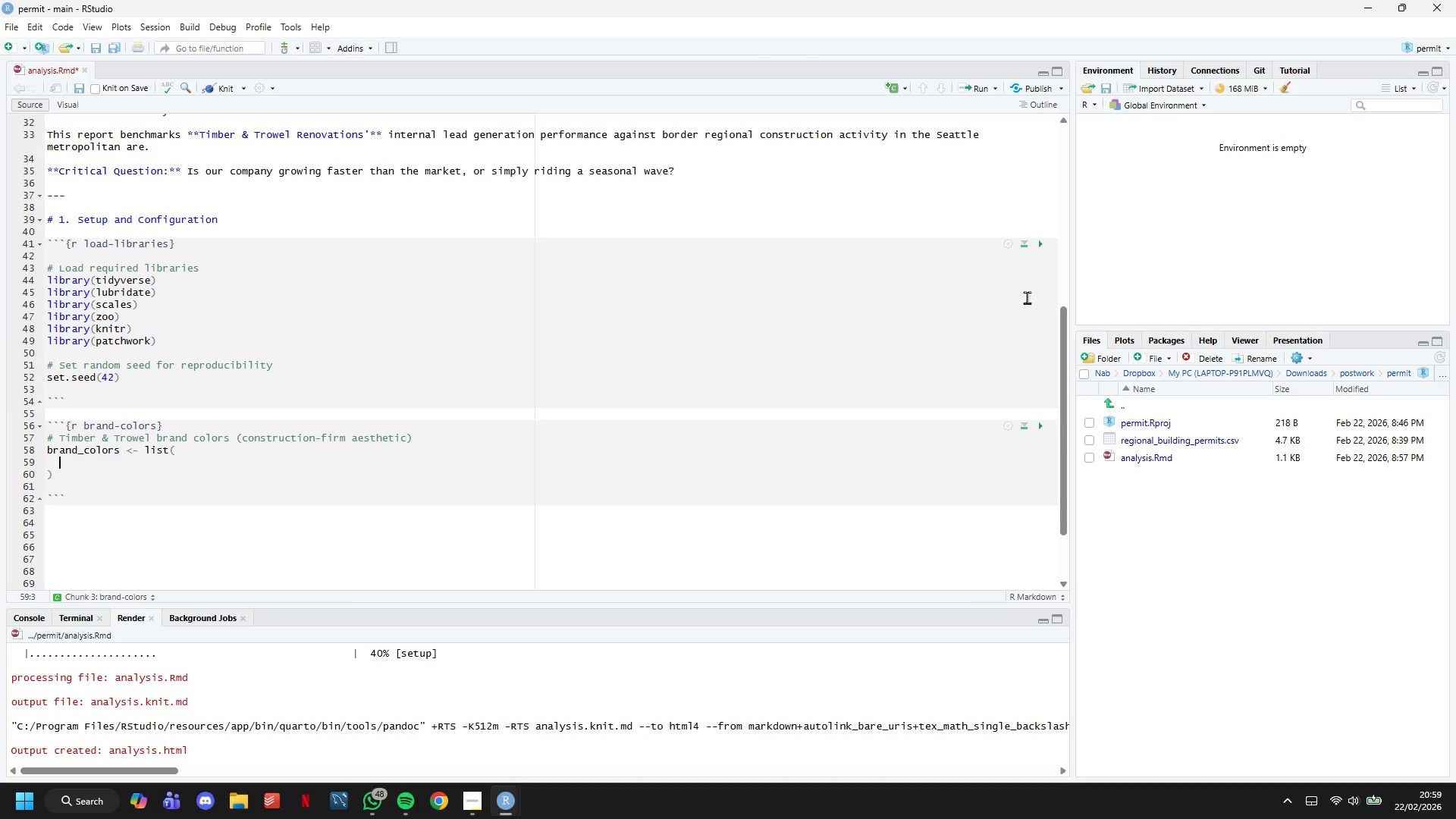 
 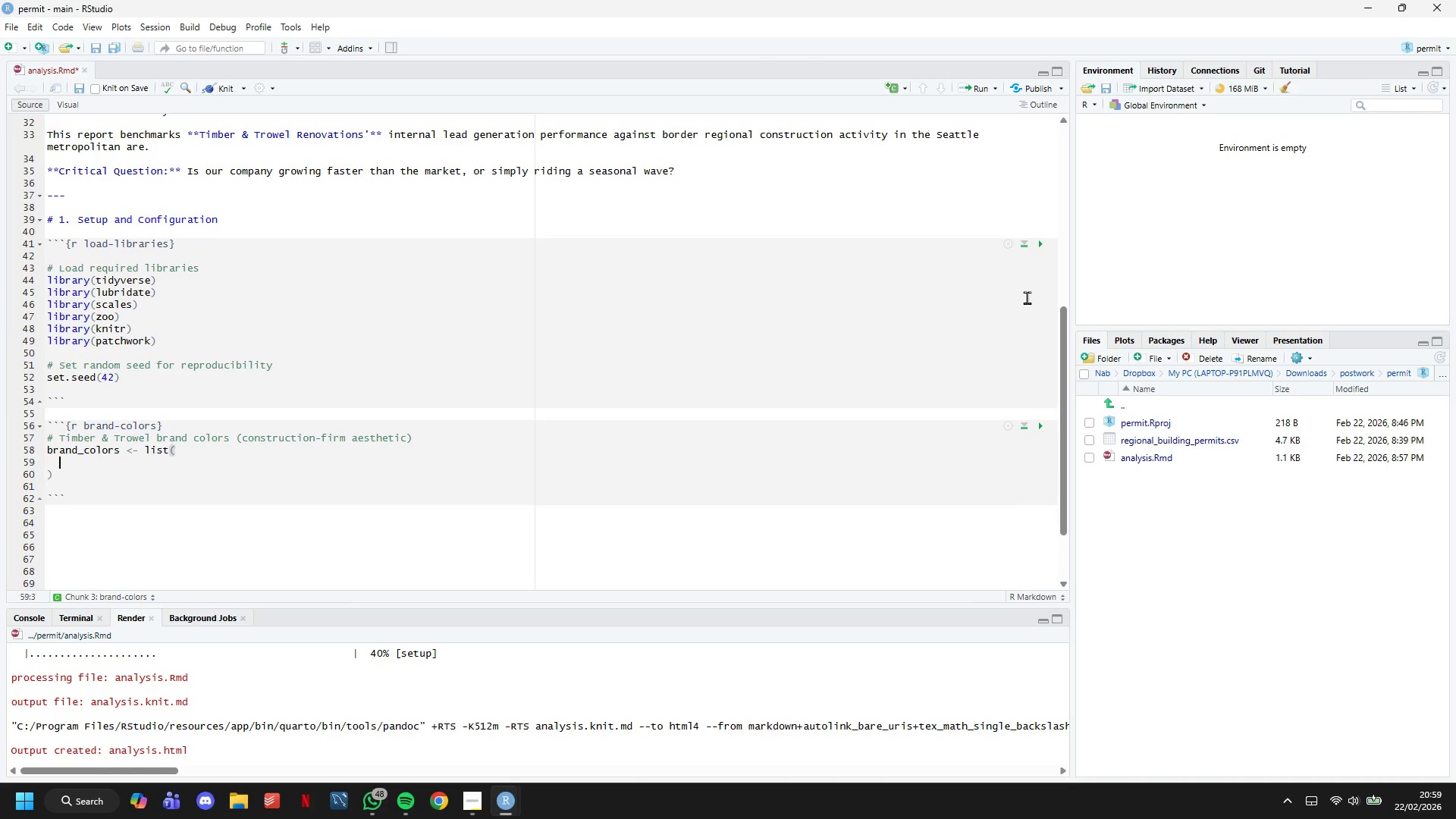 
key(Enter)
 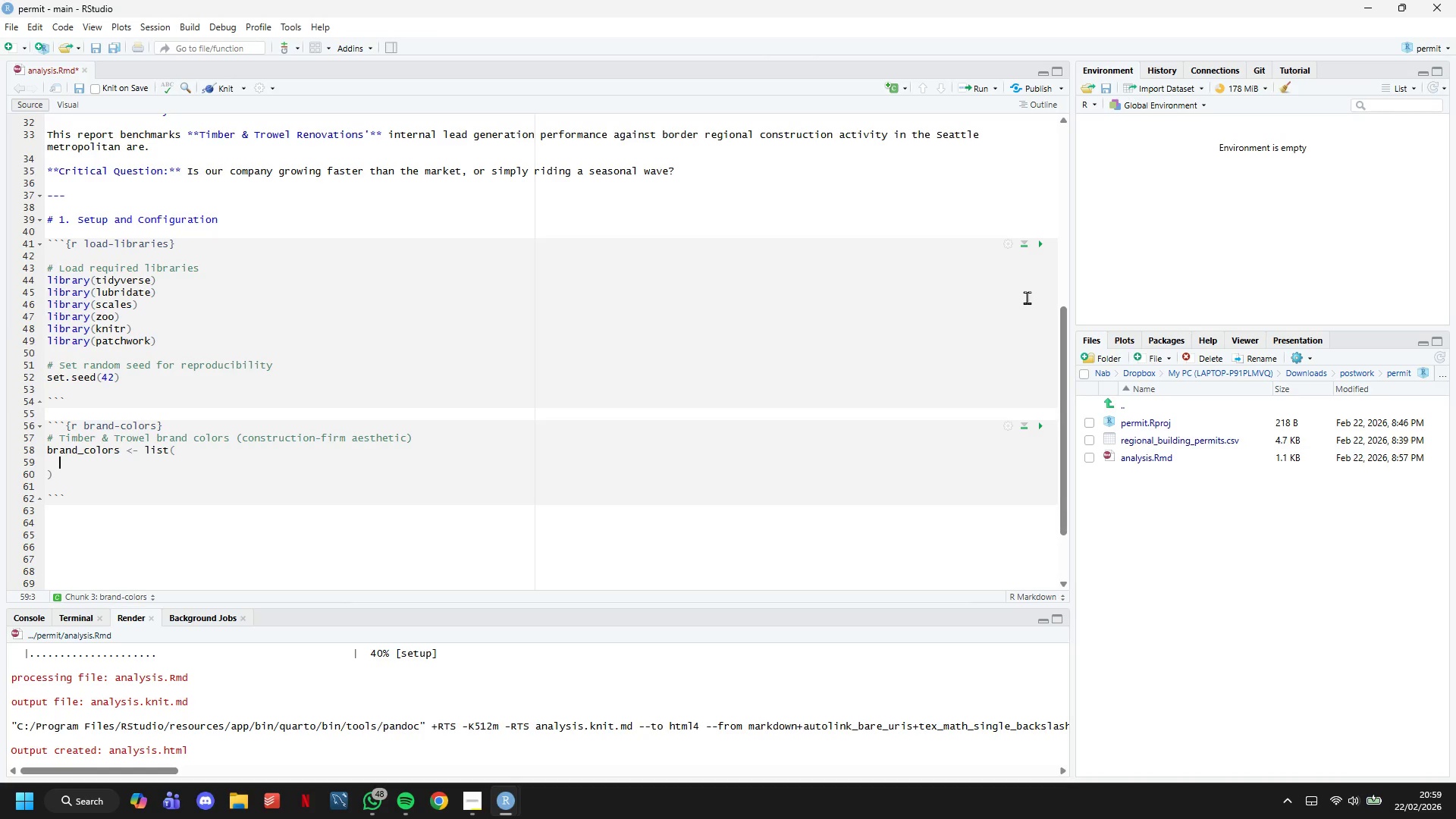 
type(primary = "#8B4513)
 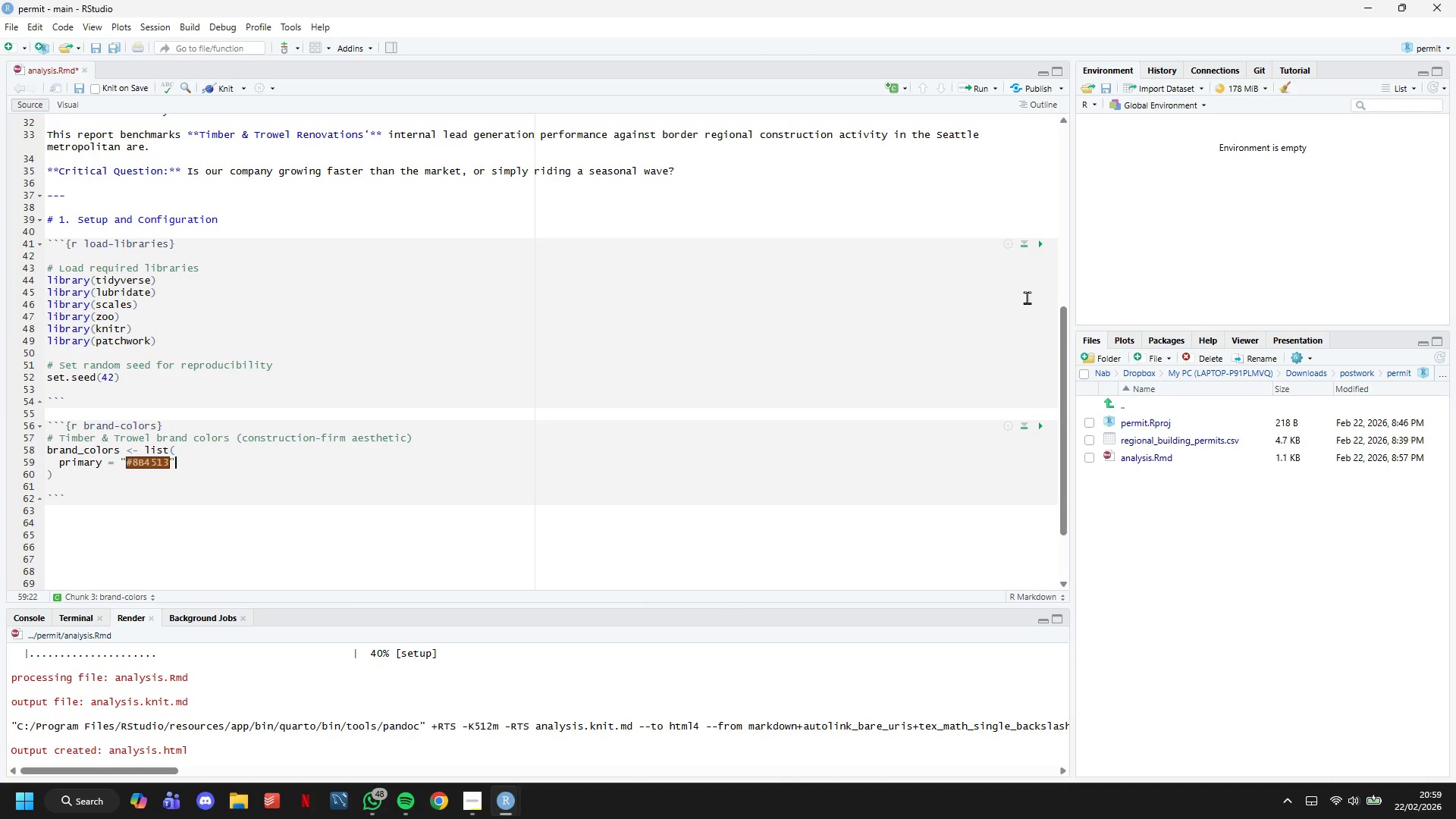 
 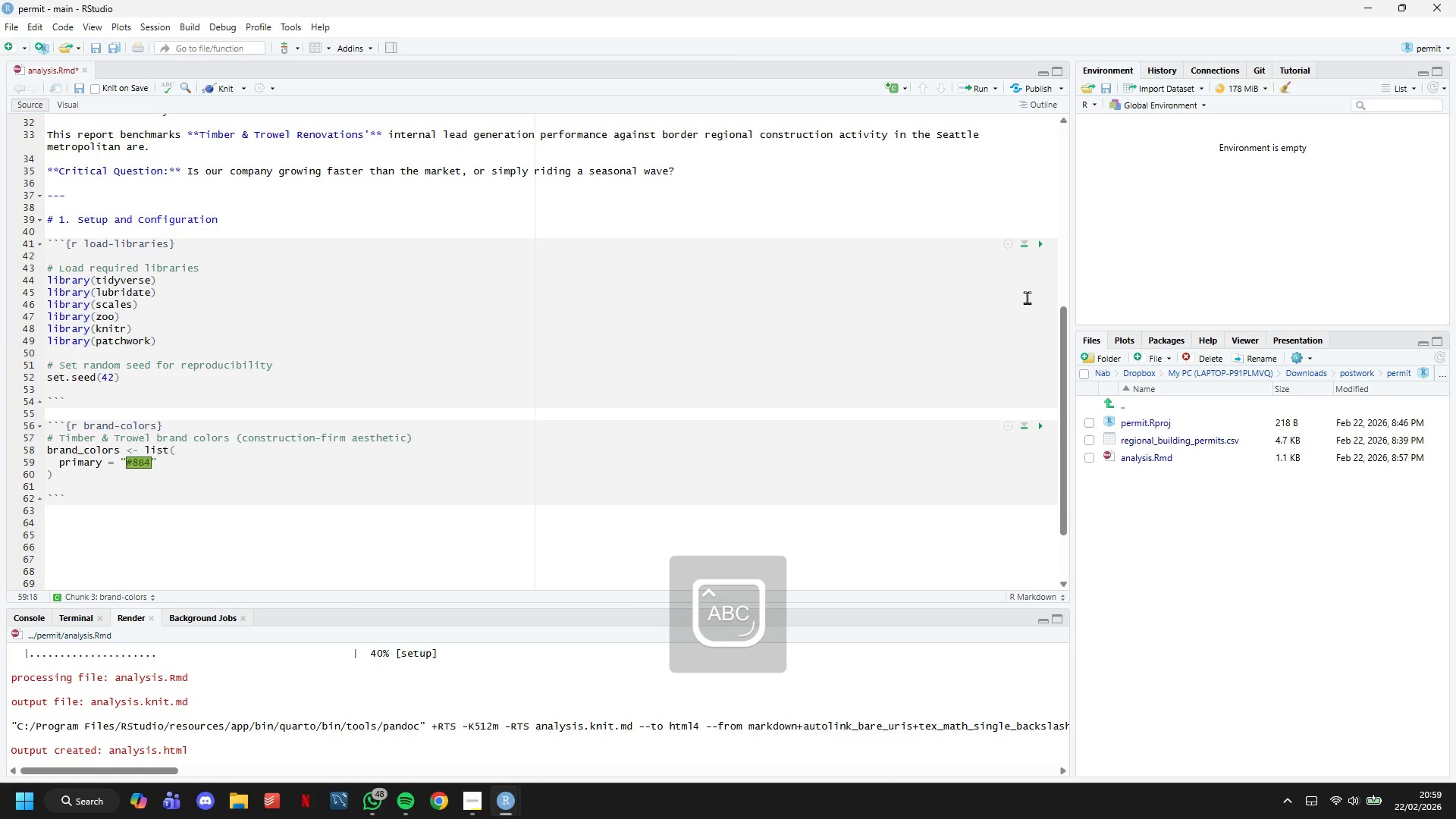 
key(ArrowRight)
 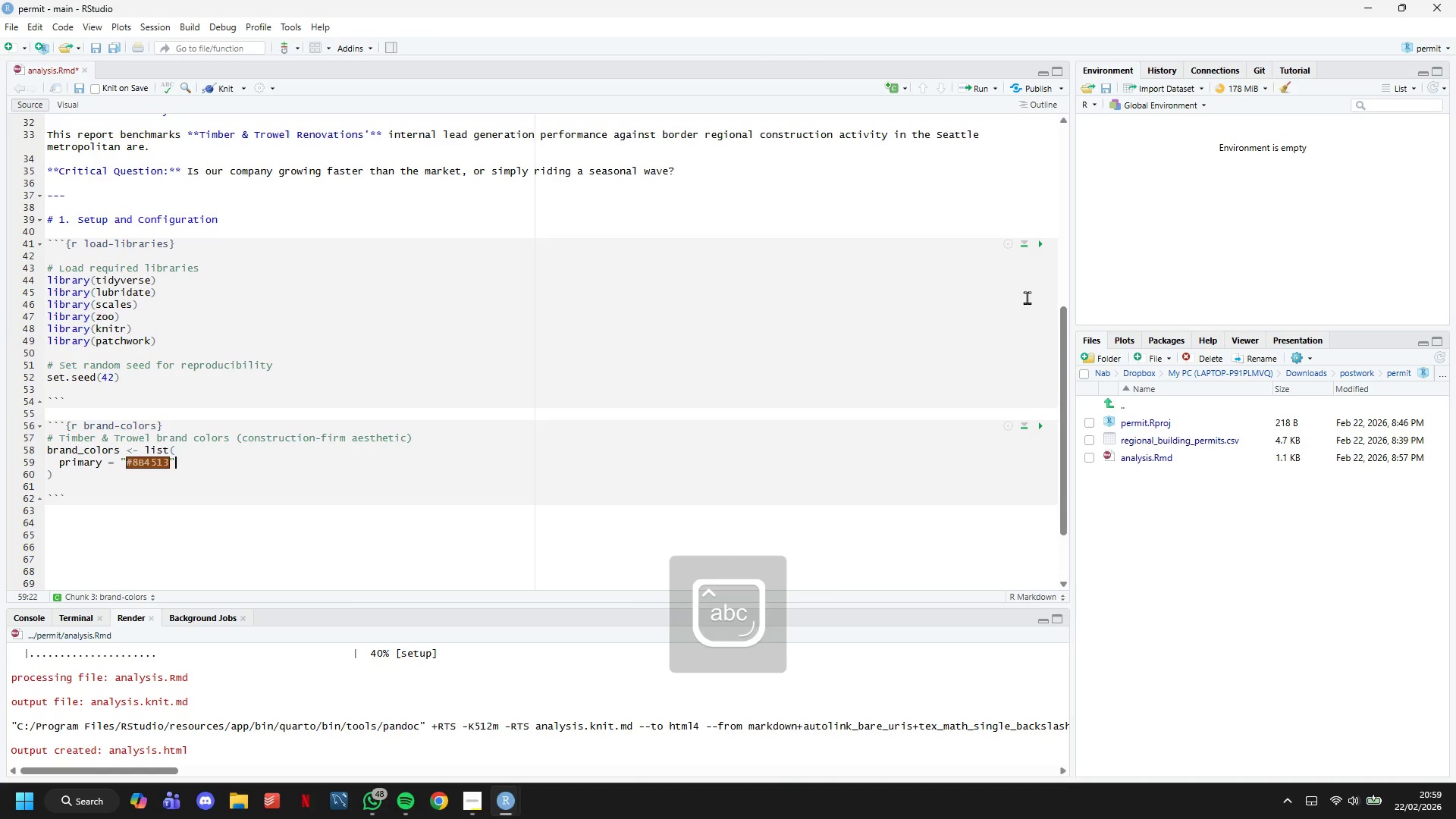 
key(CapsLock)
 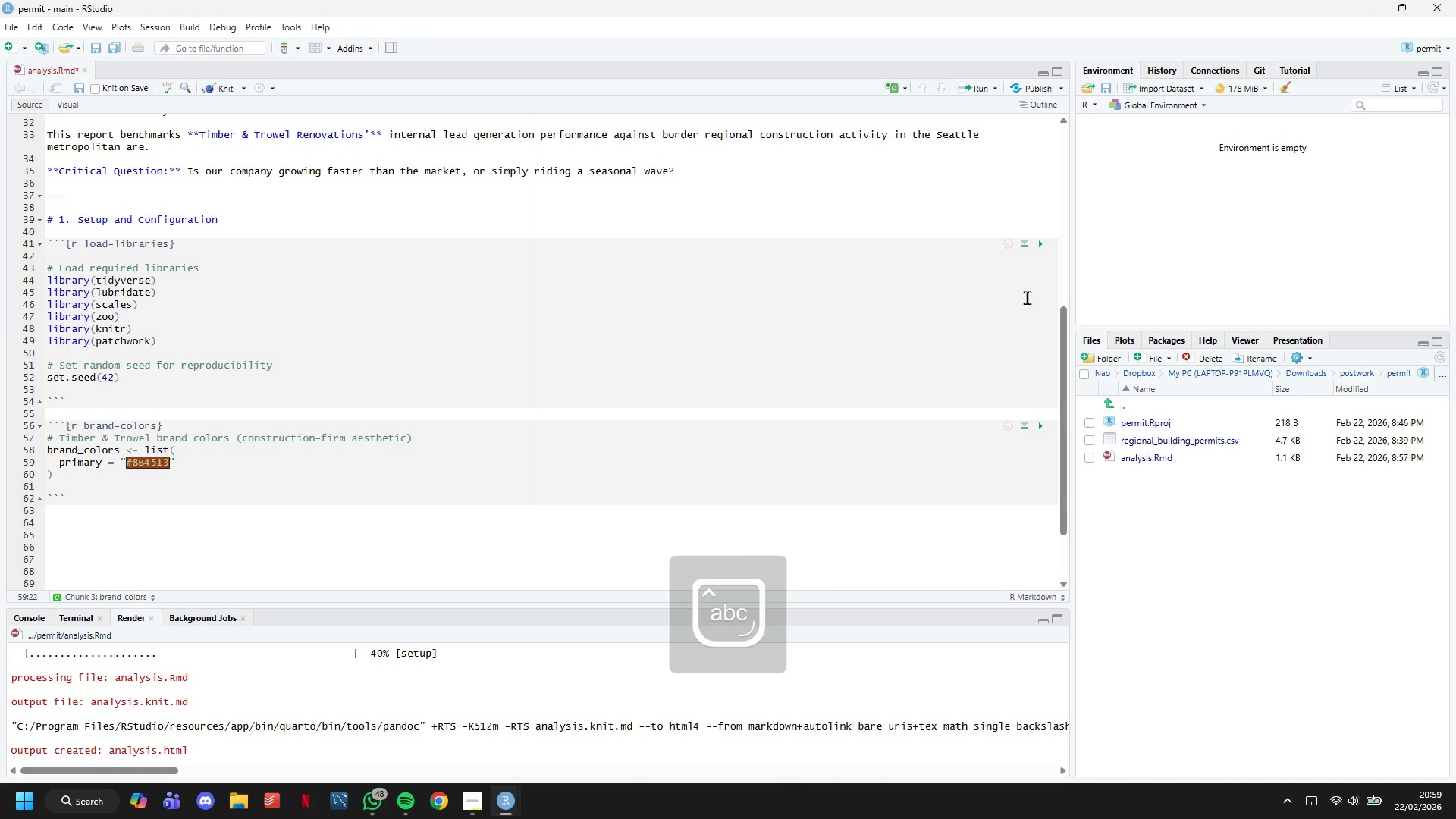 
key(Comma)
 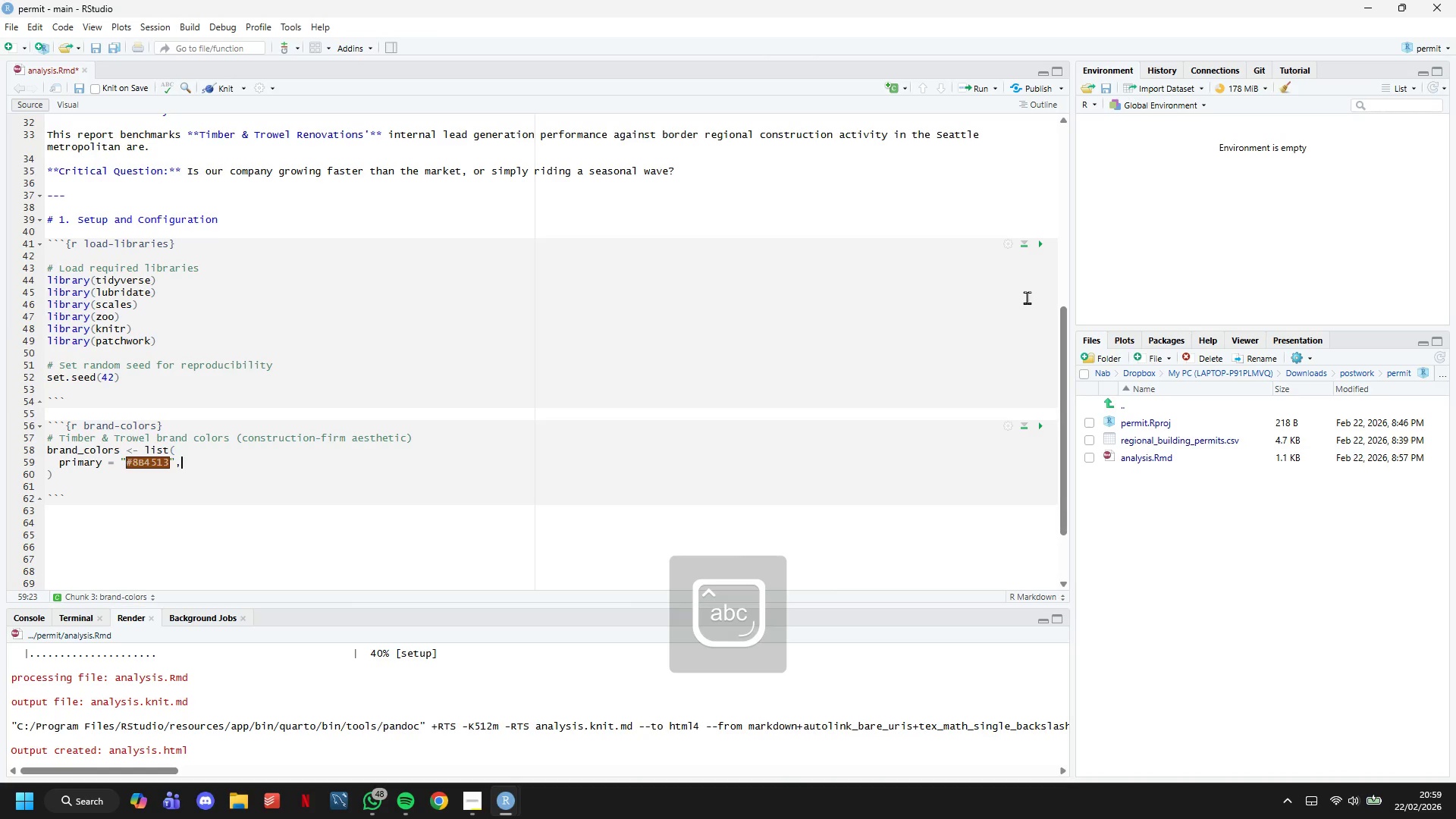 
key(Space)
 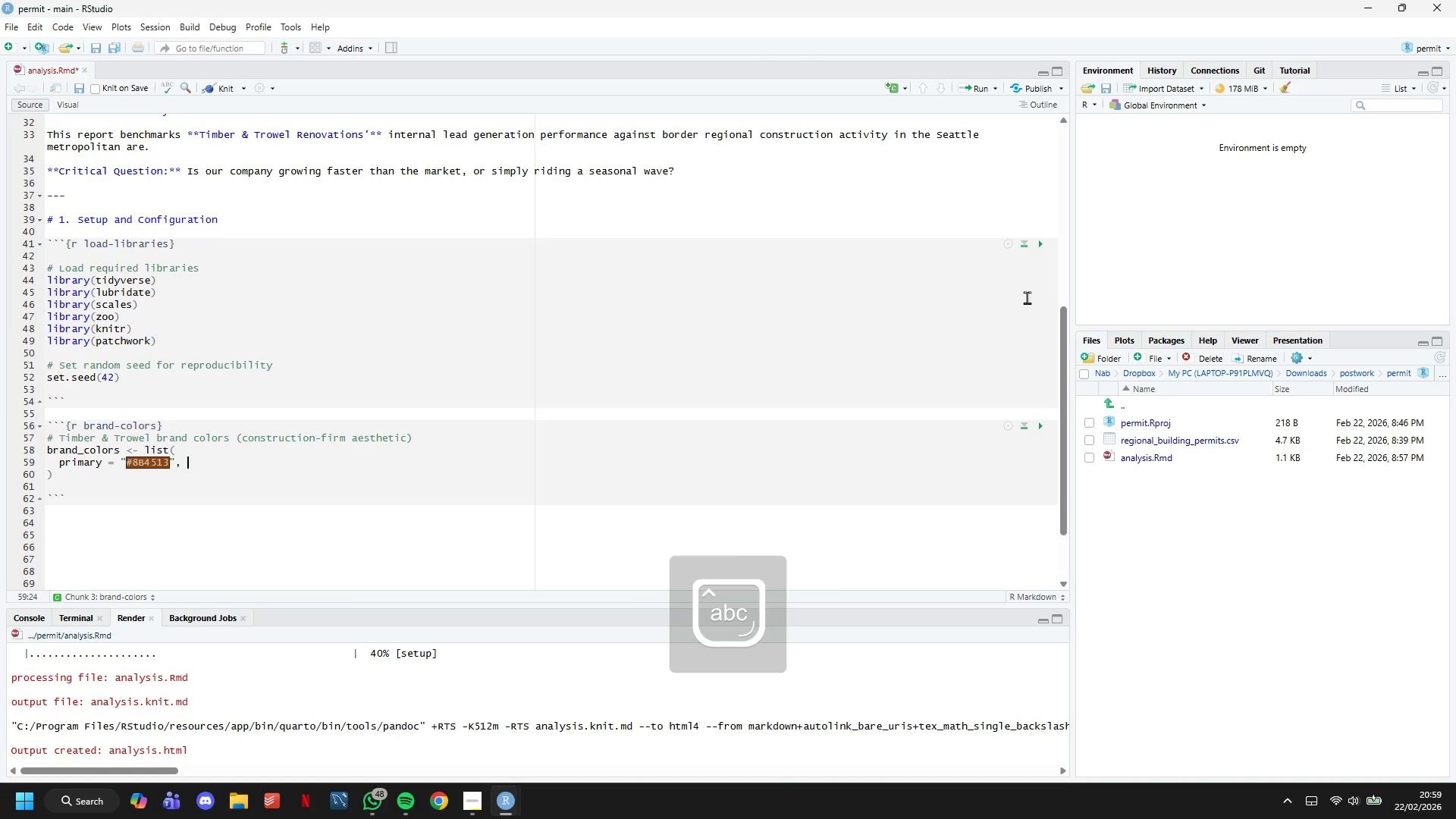 
key(Shift+3)
 